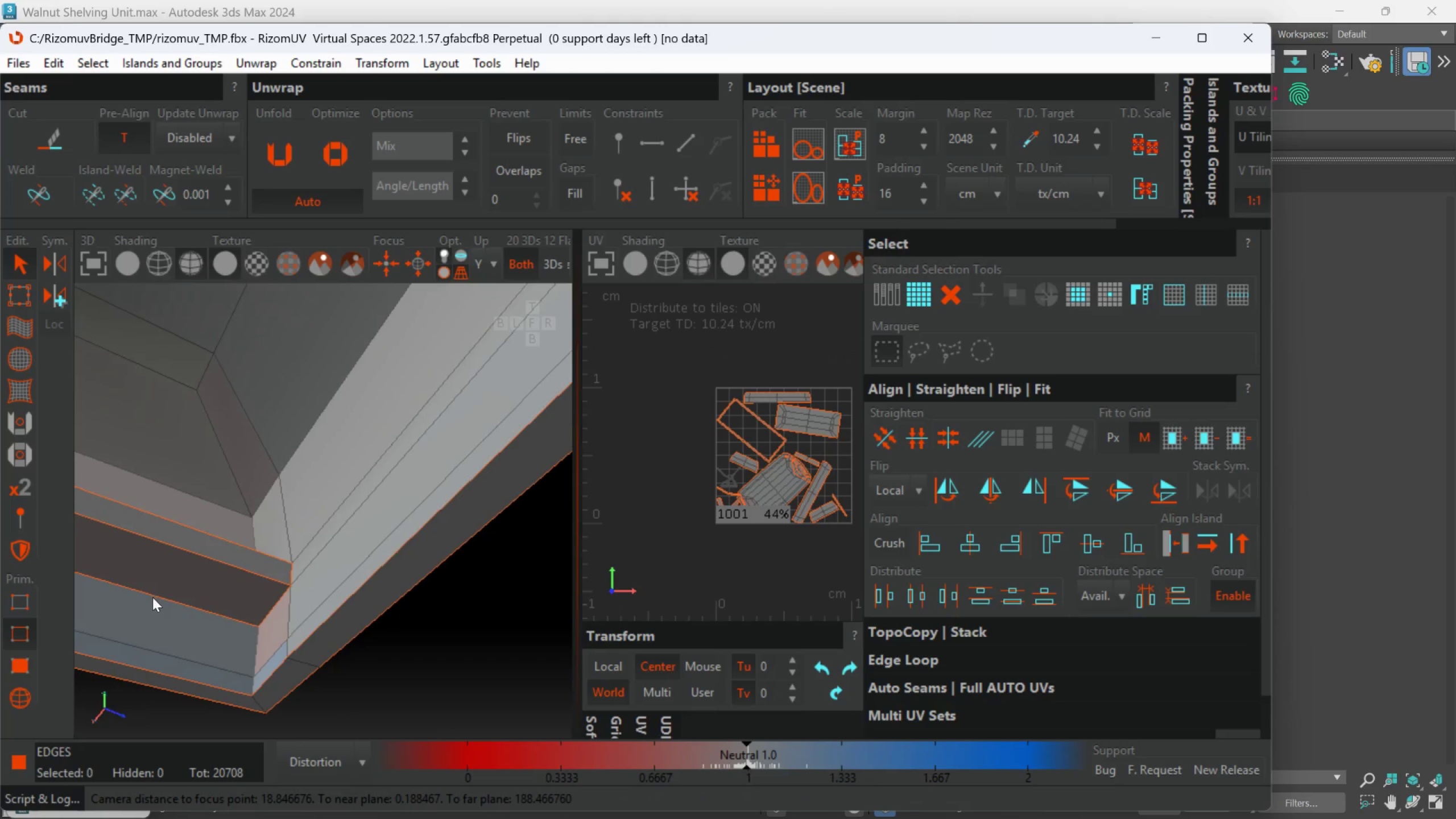 
hold_key(key=AltLeft, duration=3.7)
 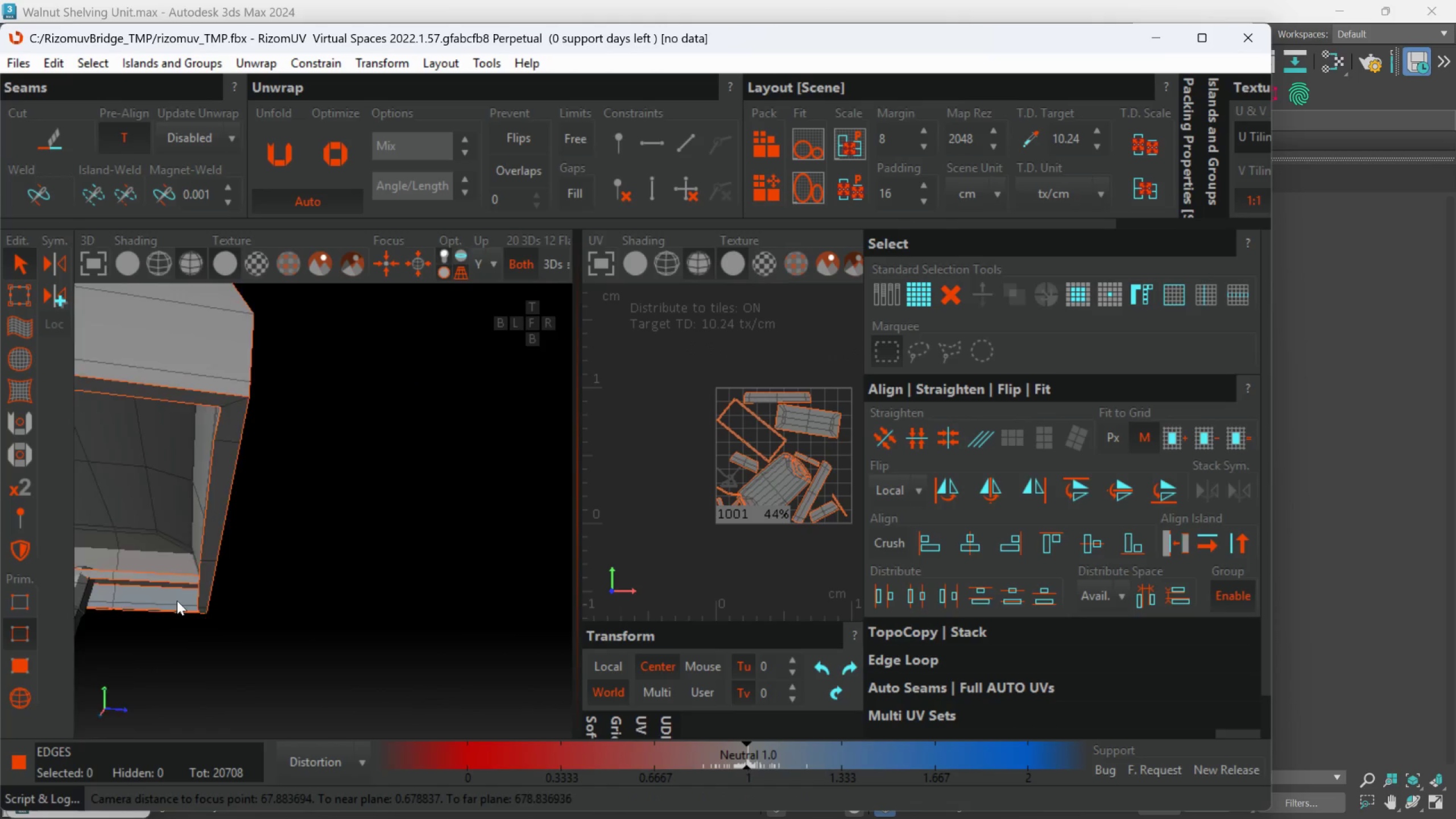 
scroll: coordinate [166, 586], scroll_direction: down, amount: 4.0
 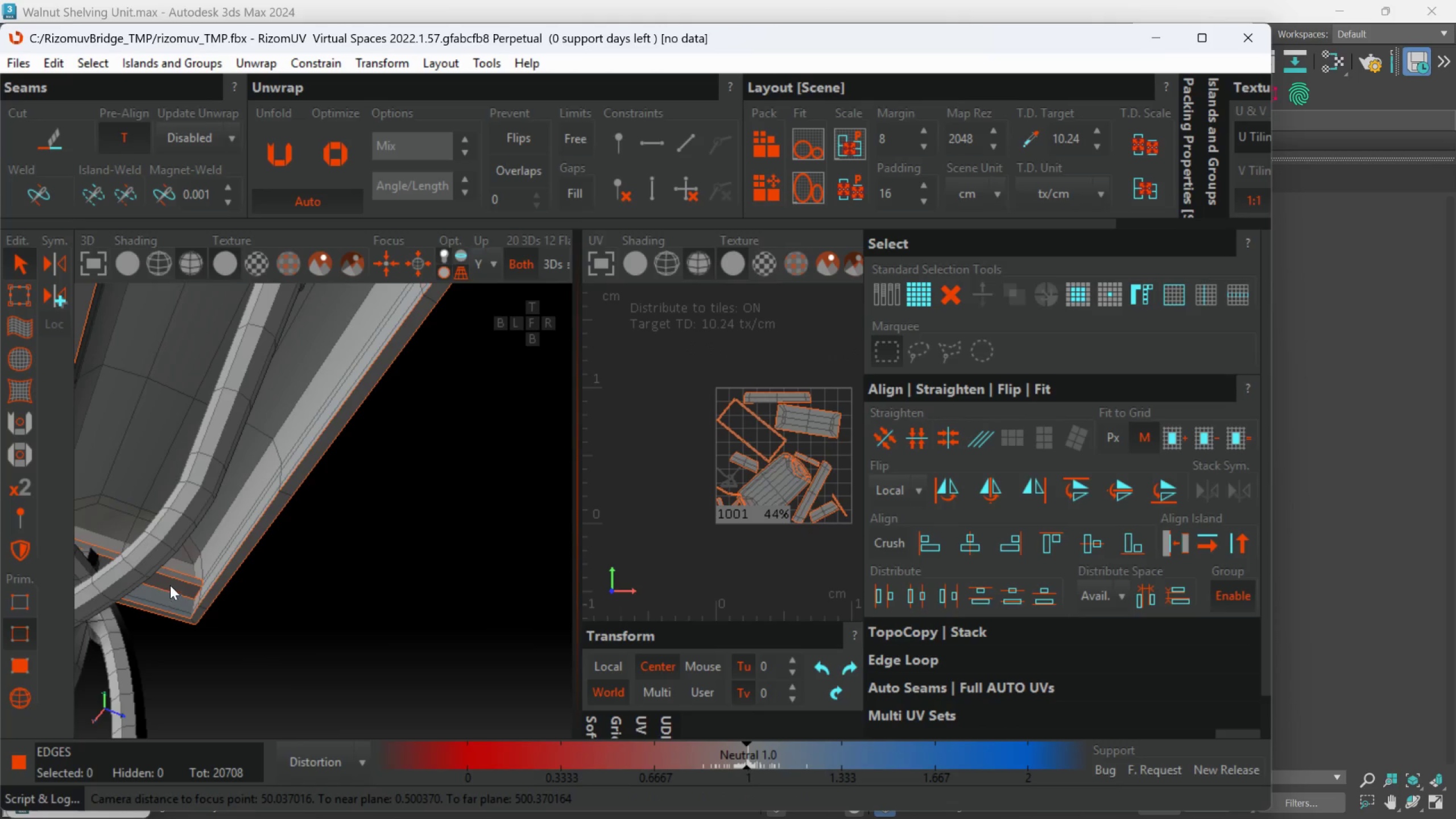 
hold_key(key=AltLeft, duration=1.17)
 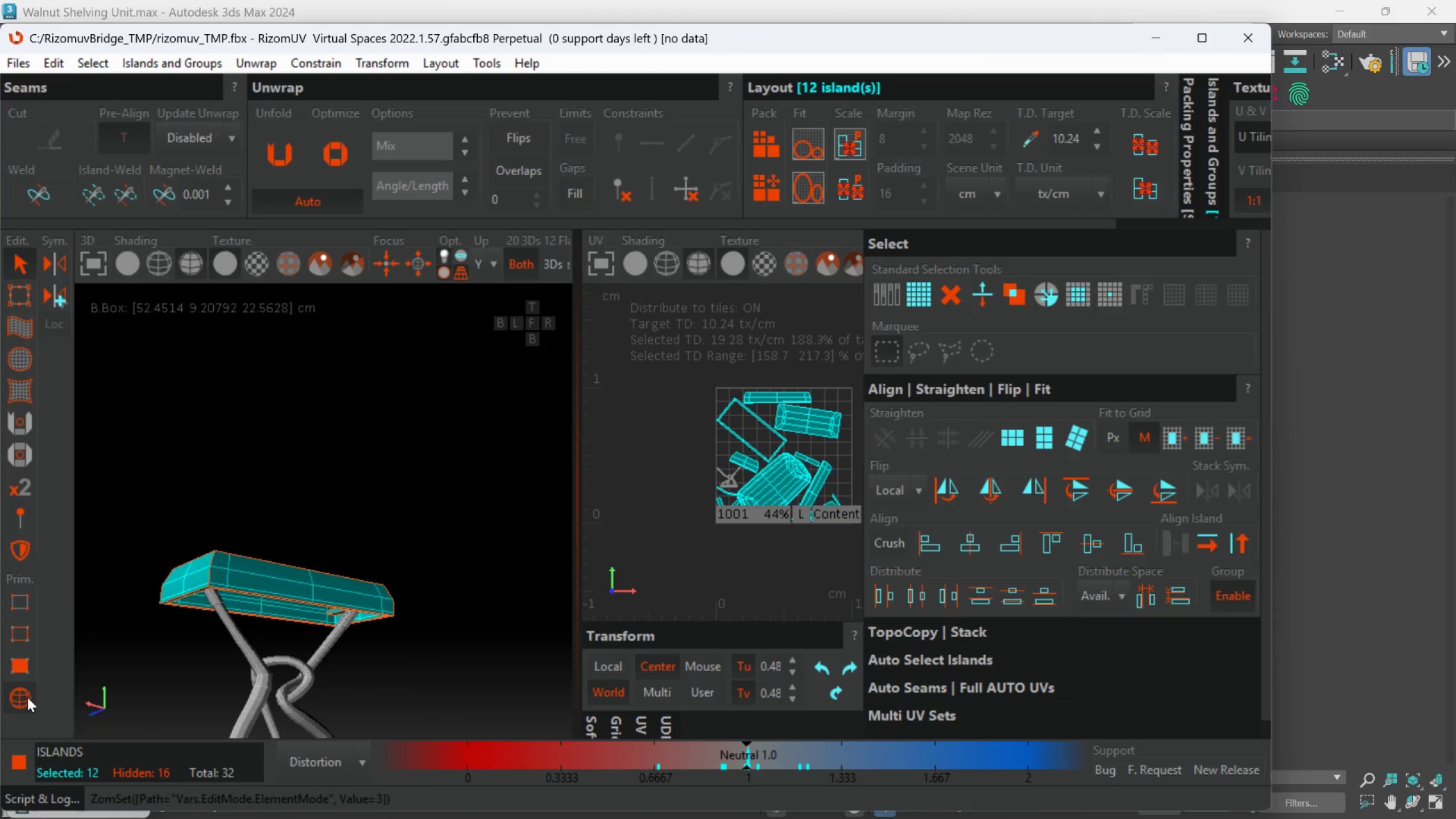 
scroll: coordinate [177, 601], scroll_direction: down, amount: 2.0
 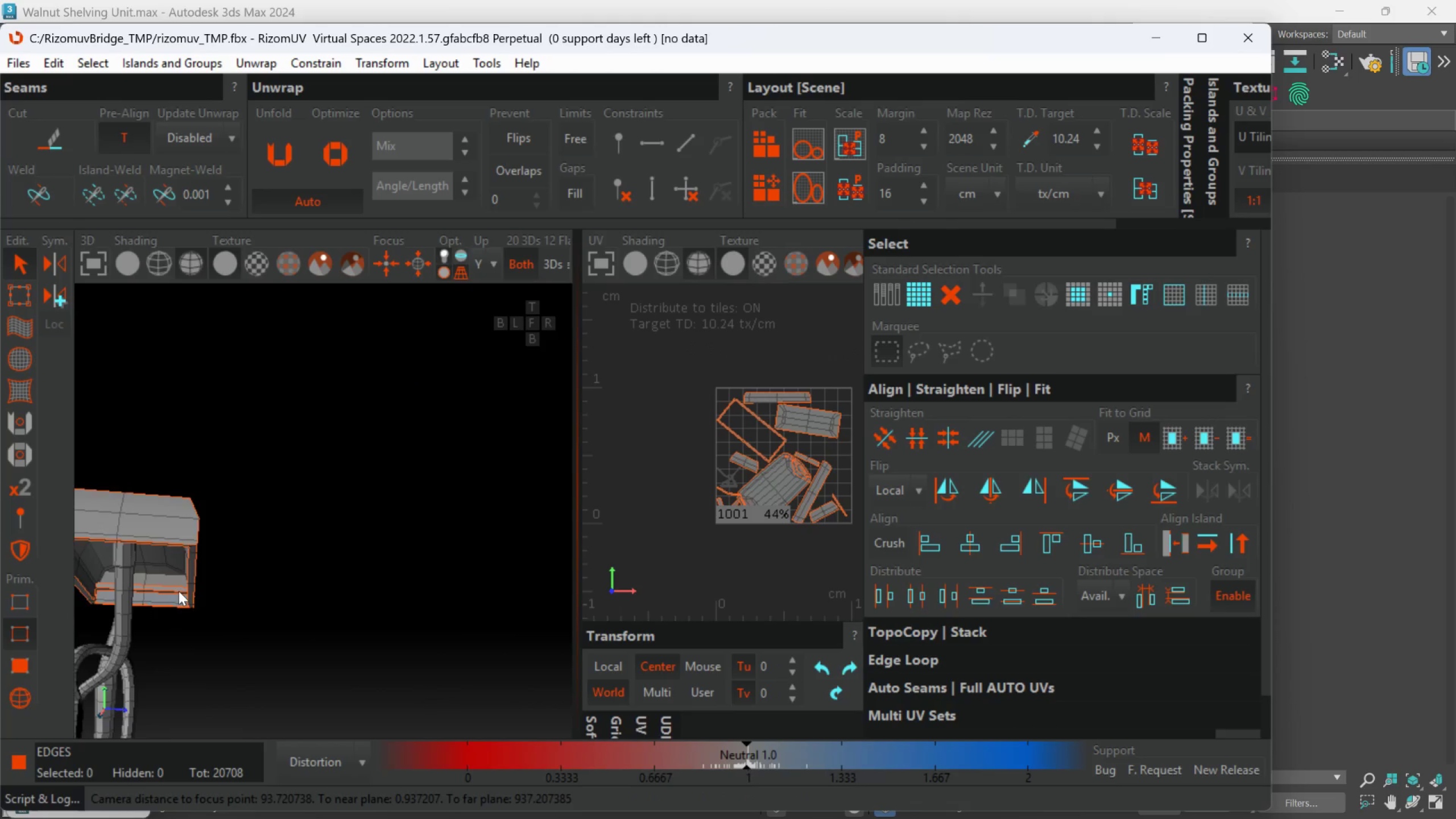 
key(Alt+AltLeft)
 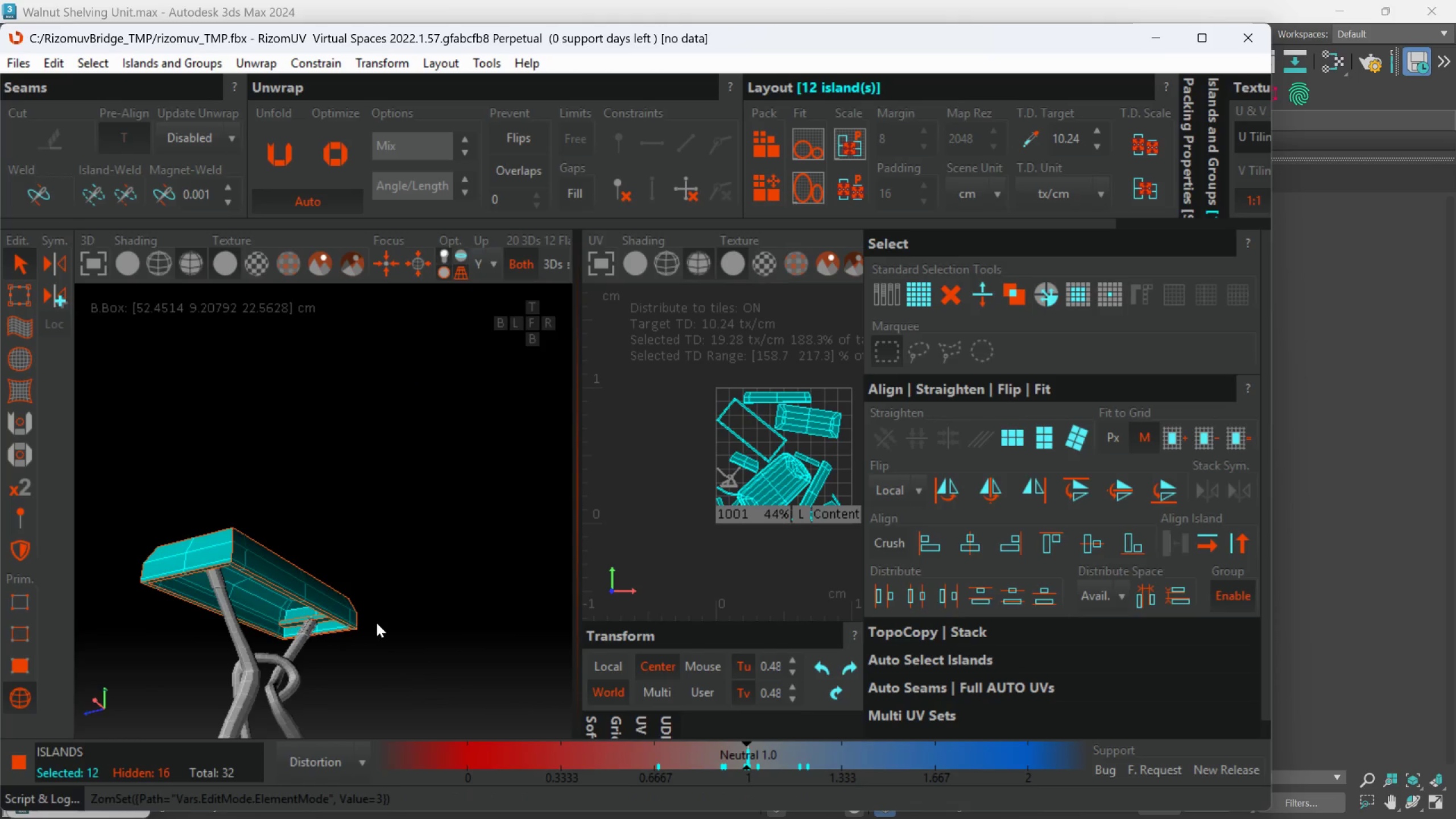 
key(U)
 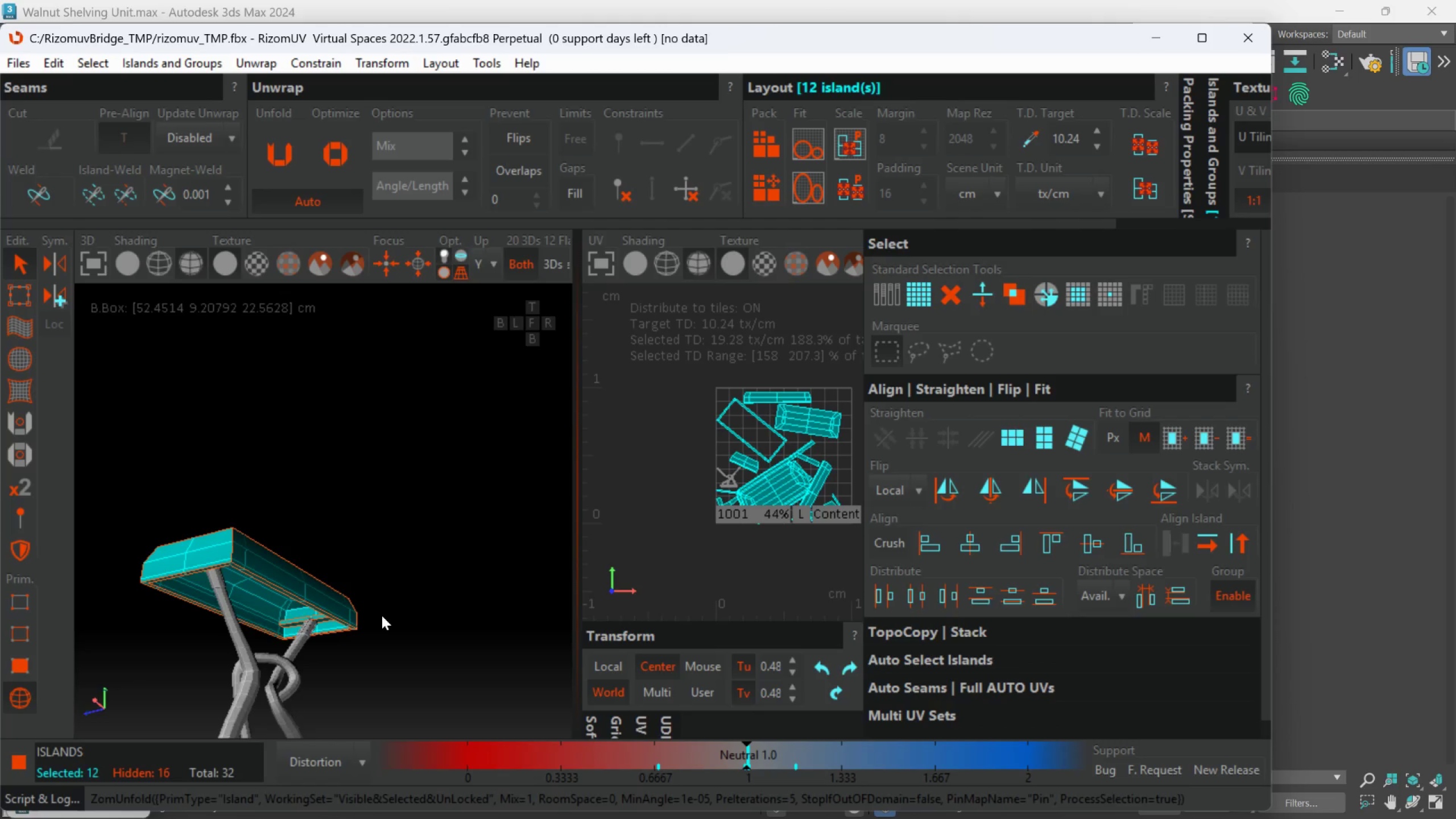 
key(P)
 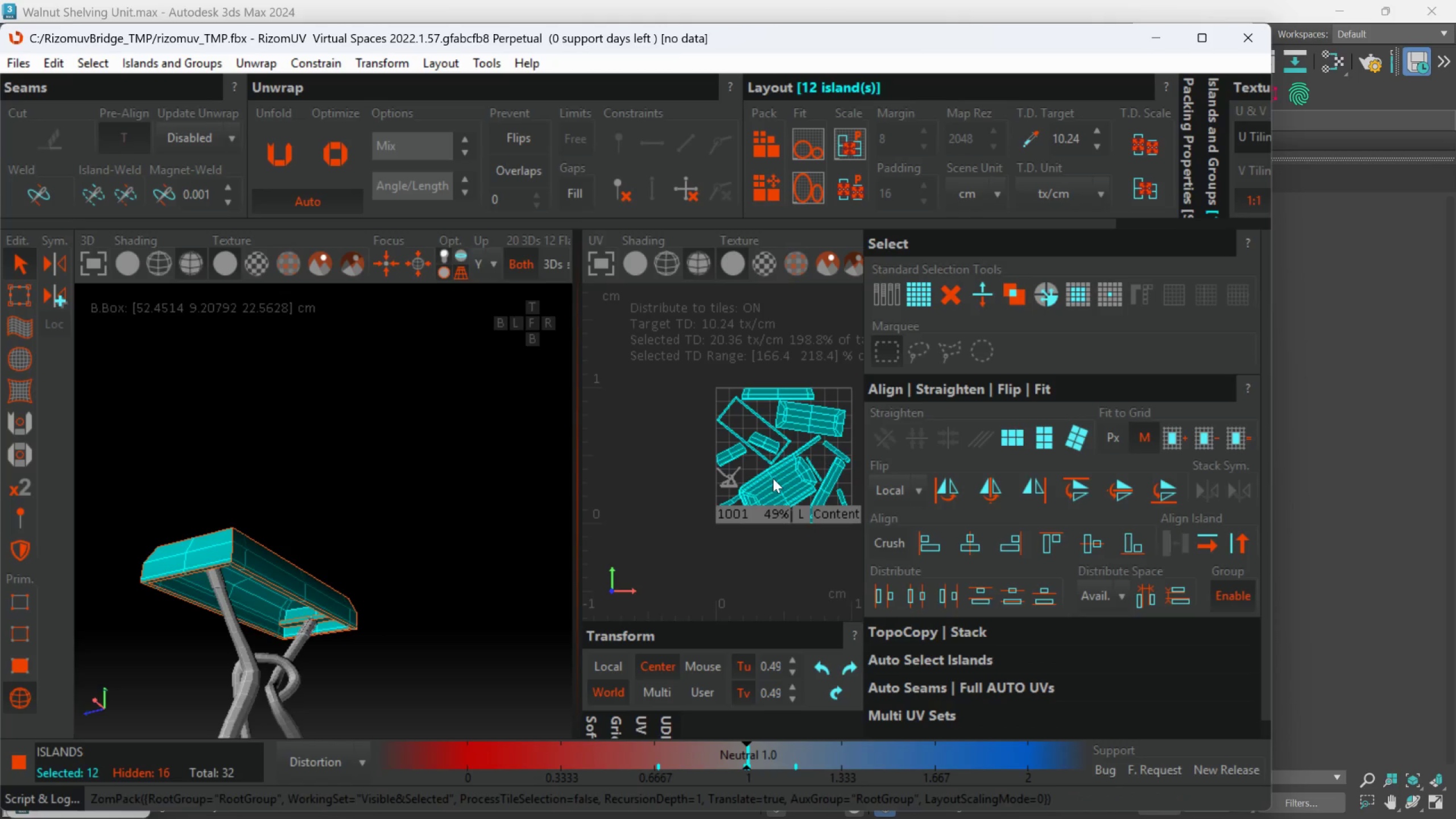 
scroll: coordinate [273, 586], scroll_direction: up, amount: 3.0
 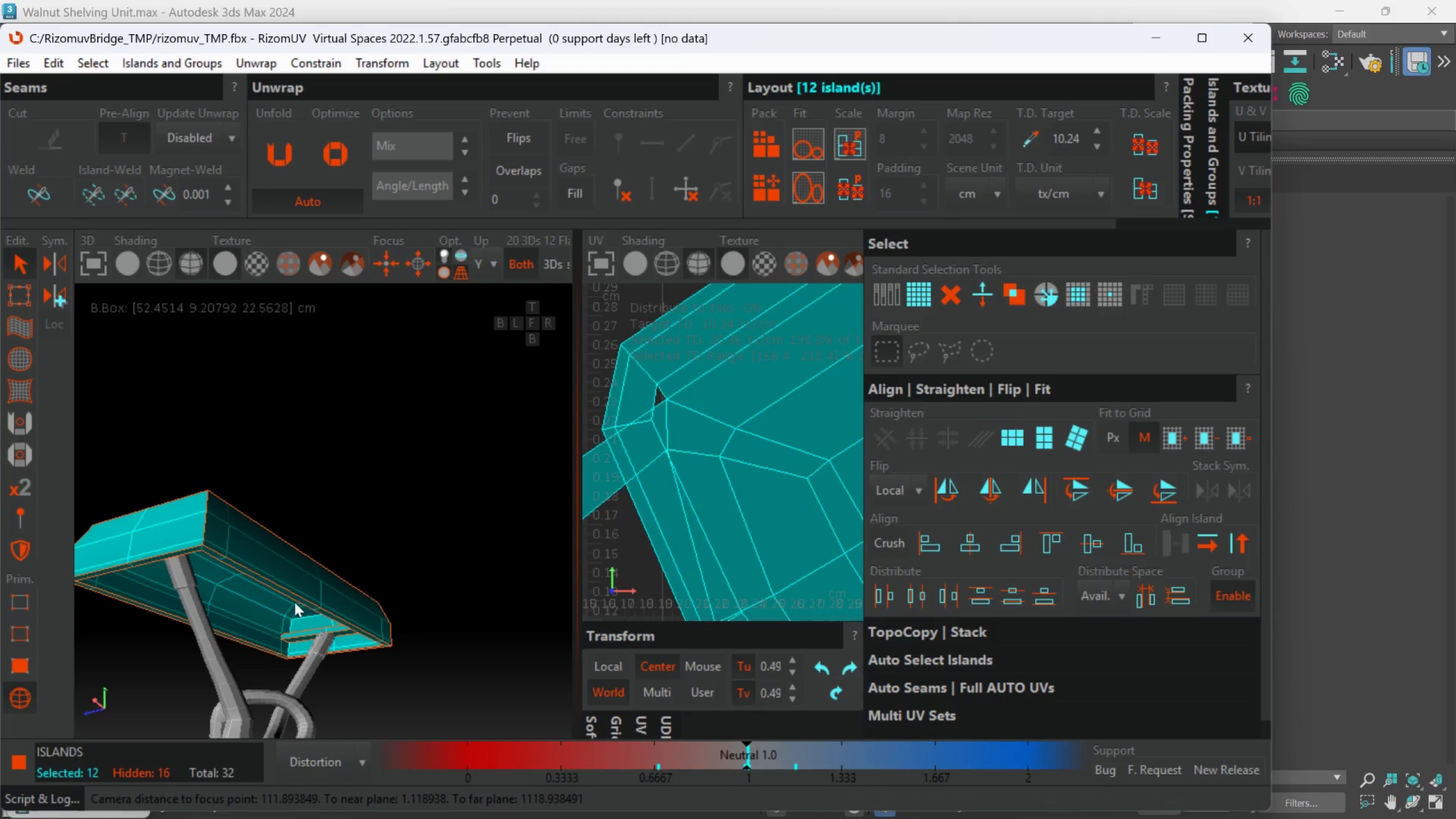 
left_click([29, 627])
 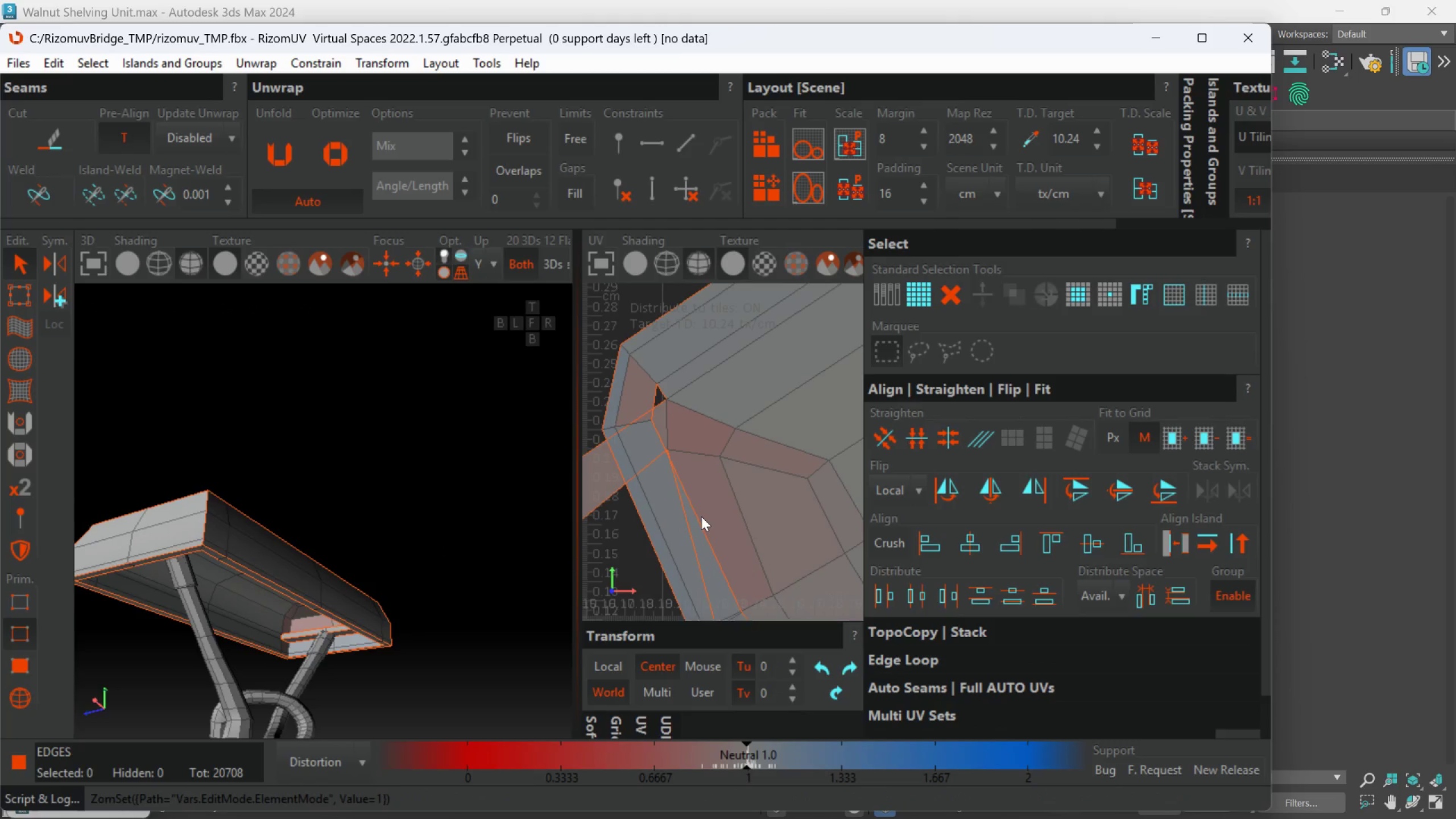 
scroll: coordinate [659, 438], scroll_direction: up, amount: 1.0
 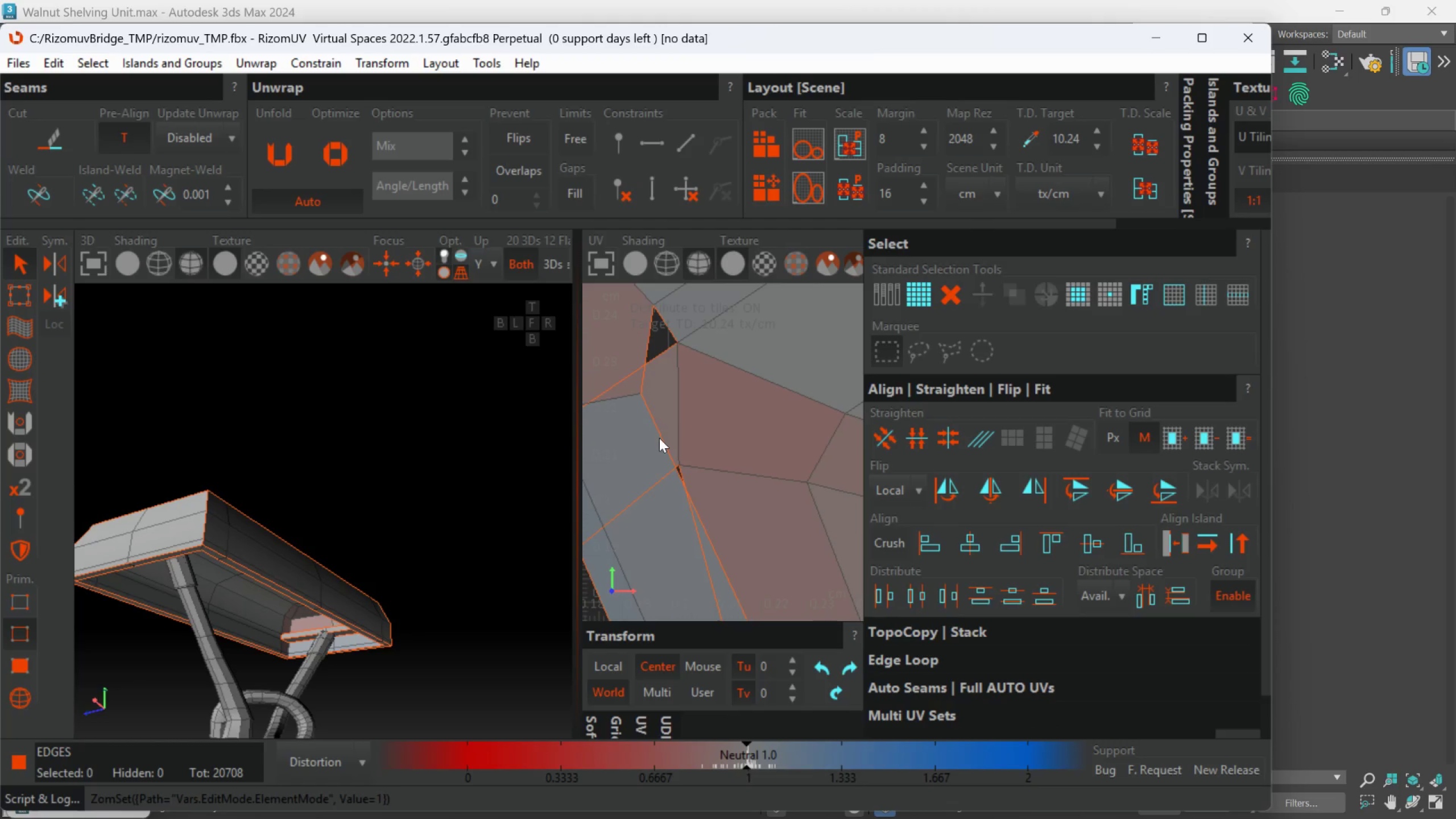 
scroll: coordinate [659, 438], scroll_direction: down, amount: 2.0
 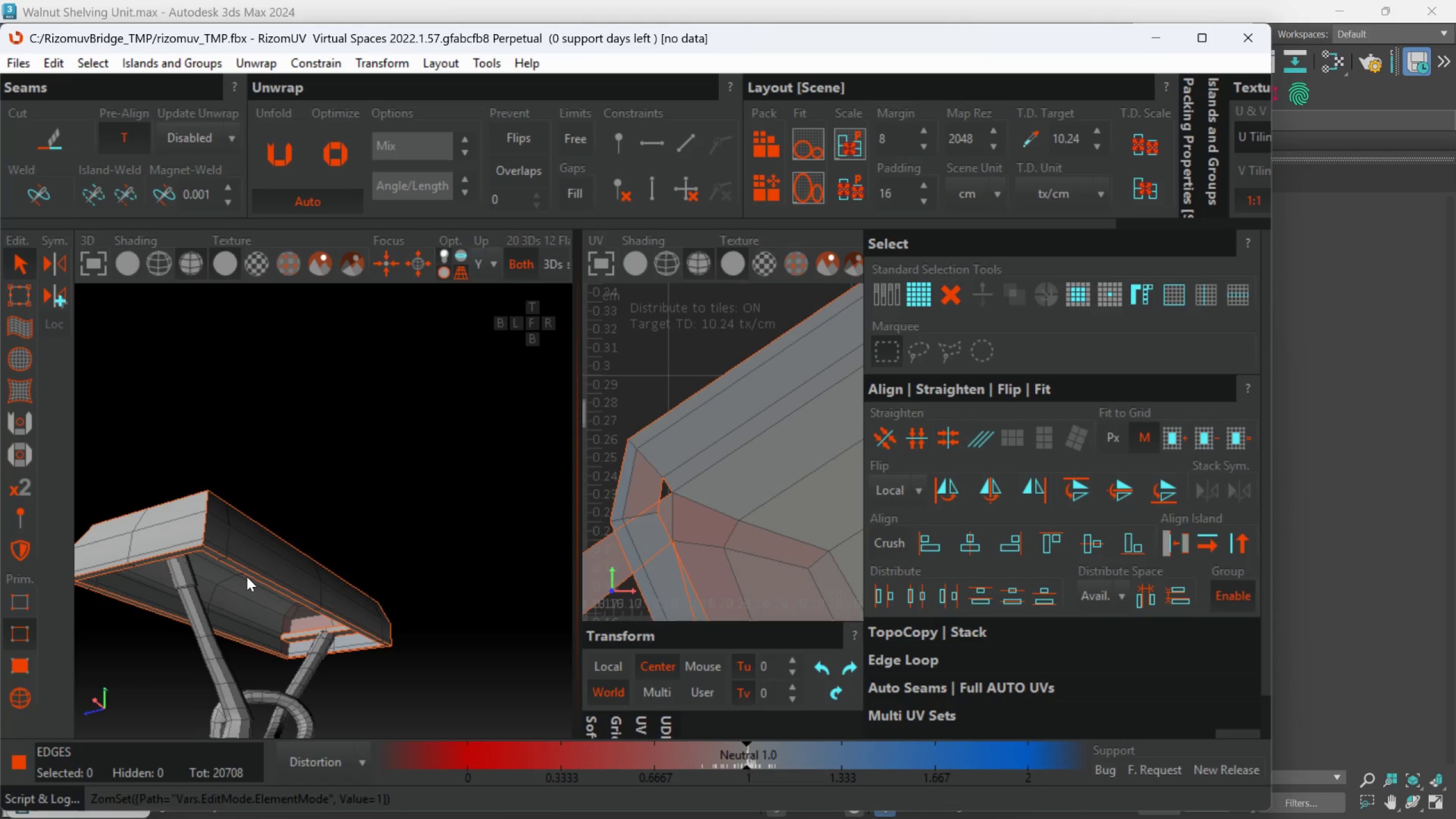 
hold_key(key=AltLeft, duration=0.77)
 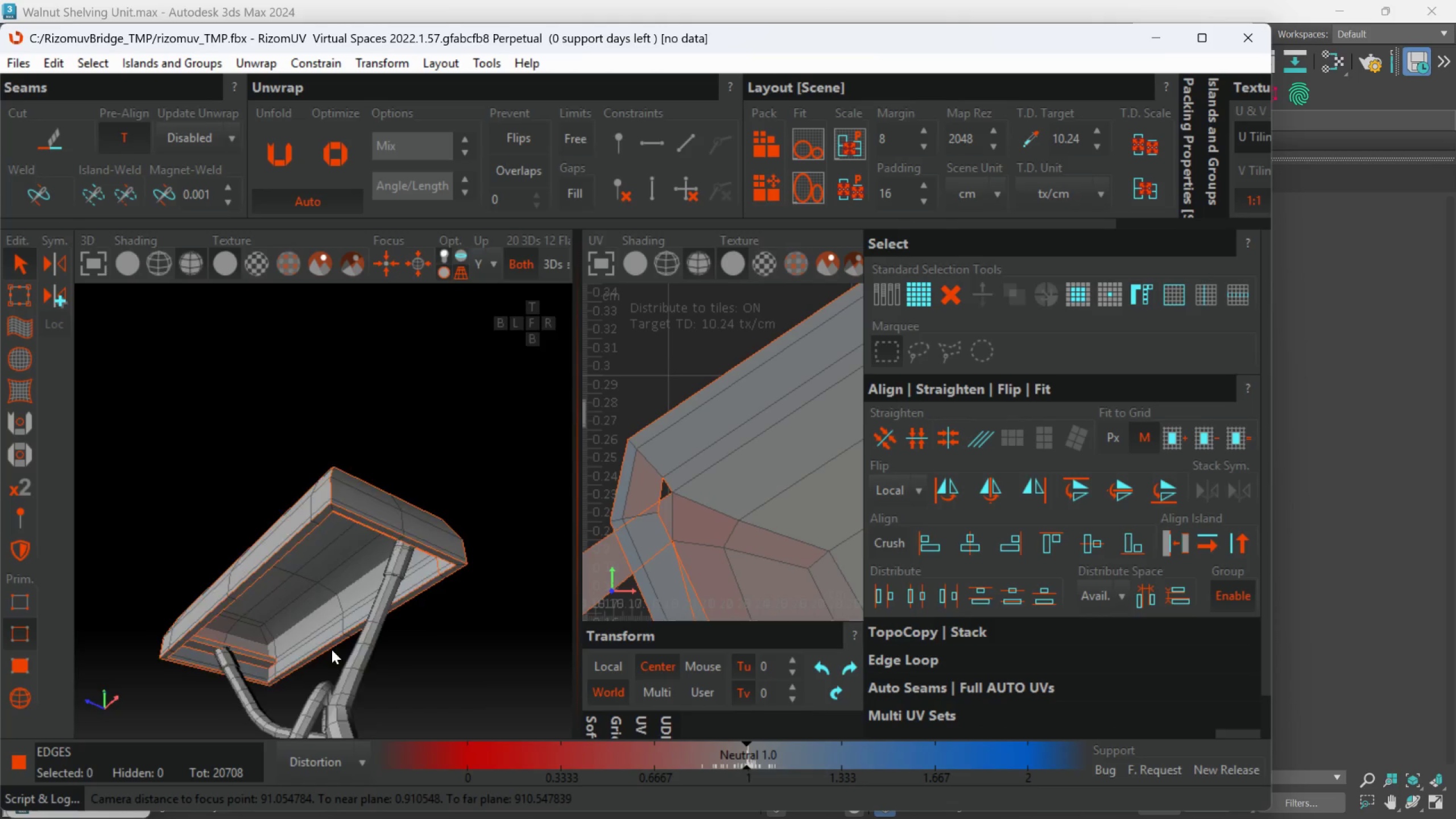 
hold_key(key=AltLeft, duration=0.64)
 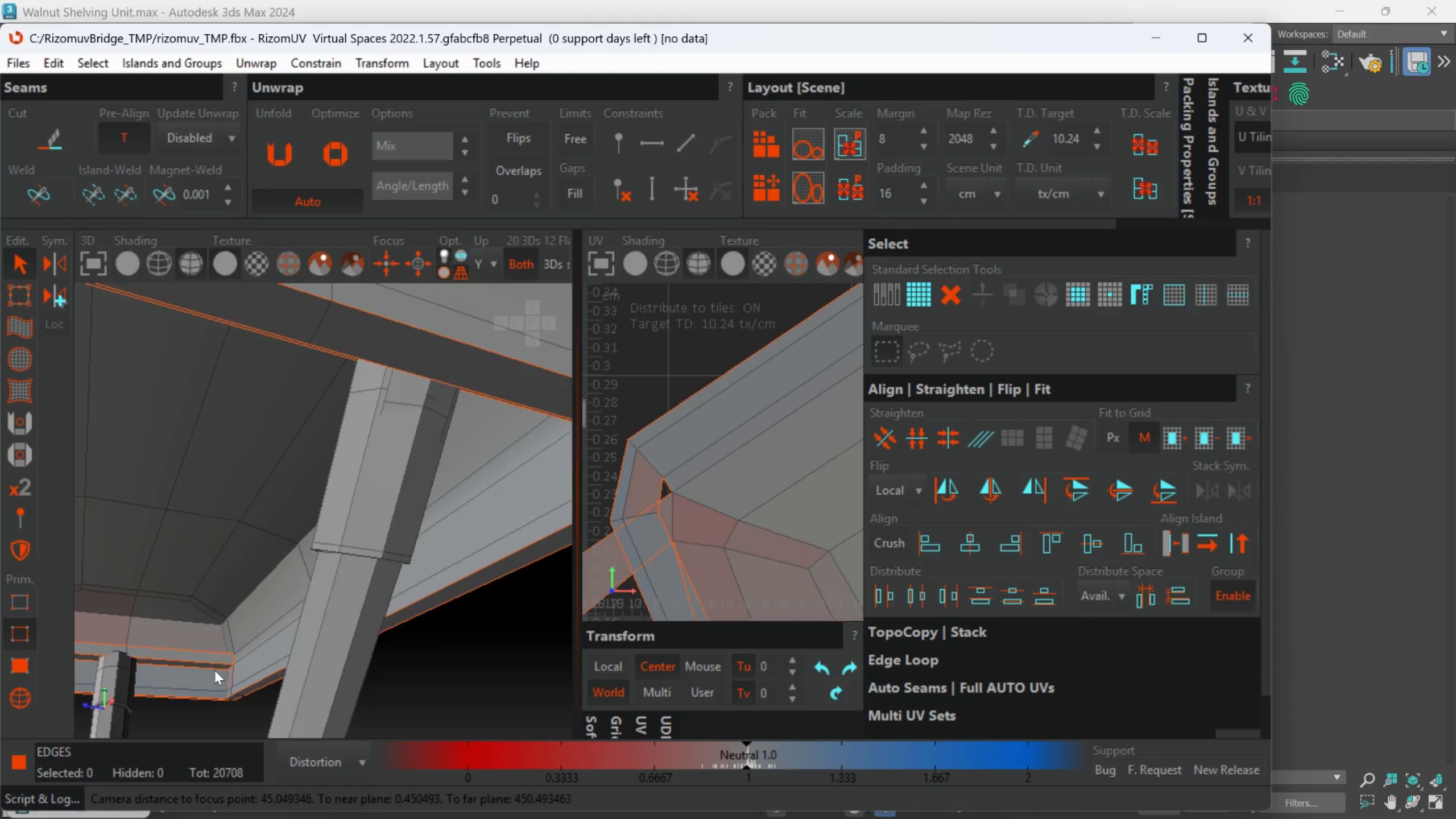 
scroll: coordinate [328, 650], scroll_direction: up, amount: 2.0
 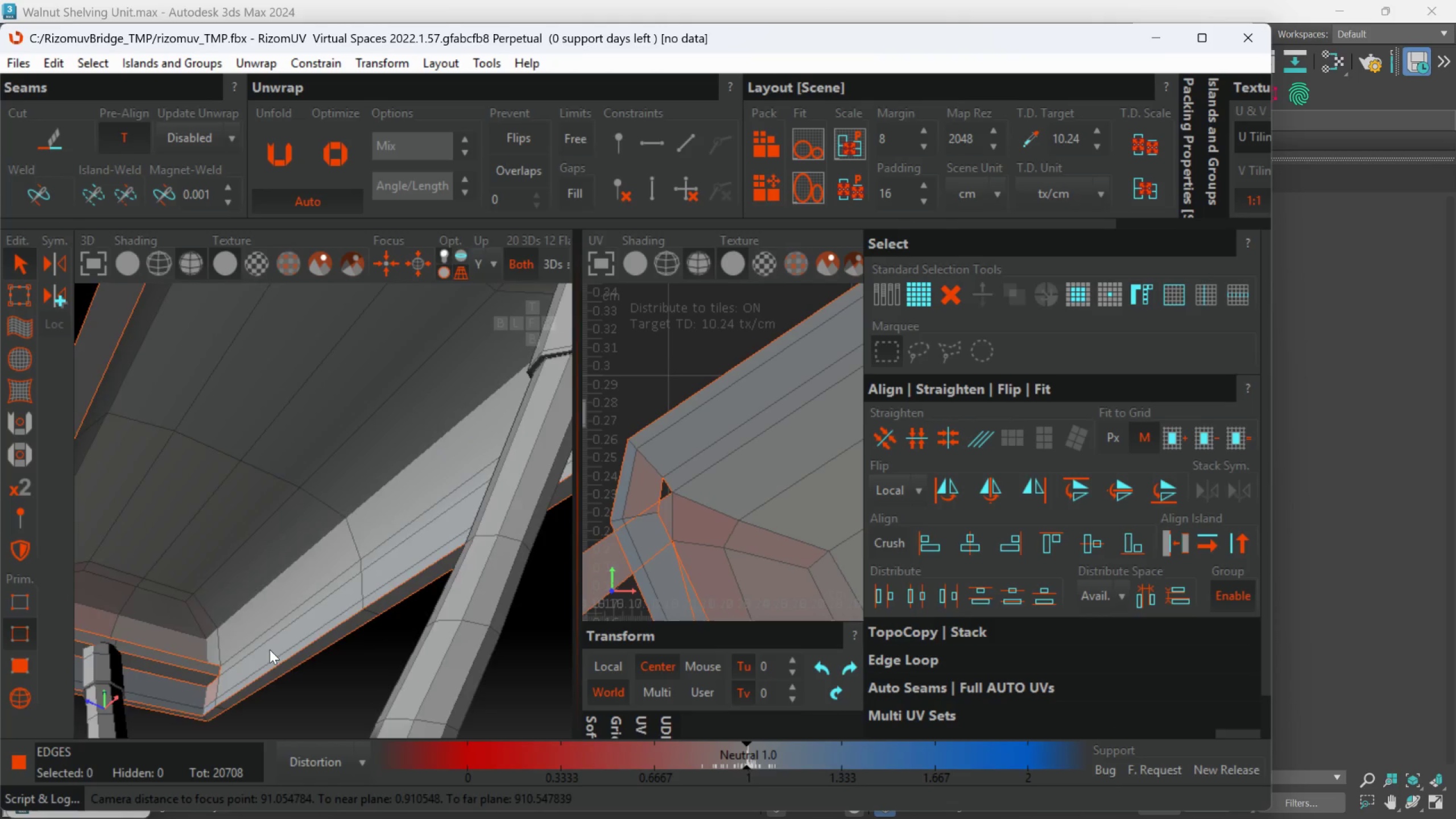 
hold_key(key=AltLeft, duration=1.77)
 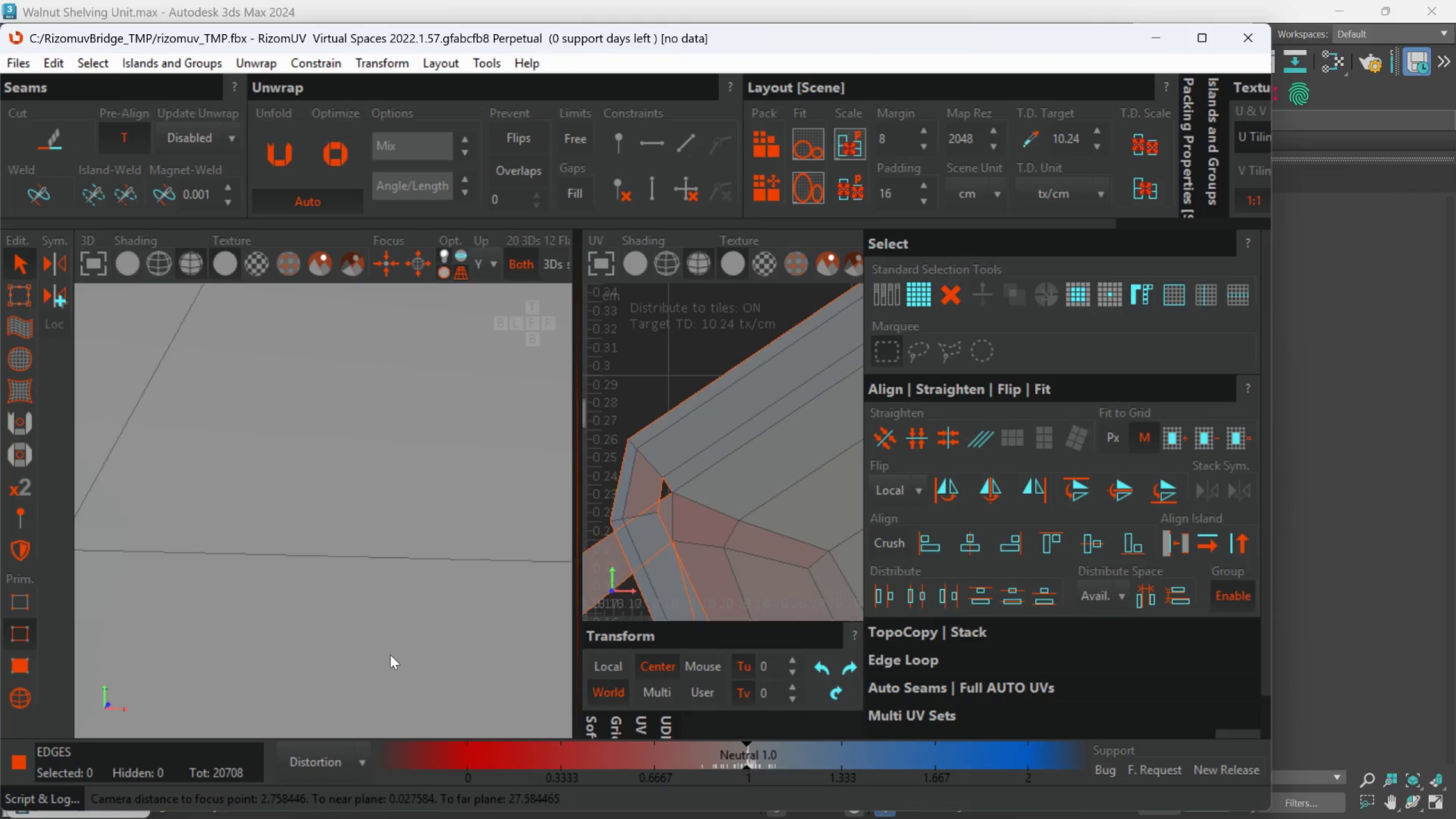 
scroll: coordinate [213, 668], scroll_direction: up, amount: 2.0
 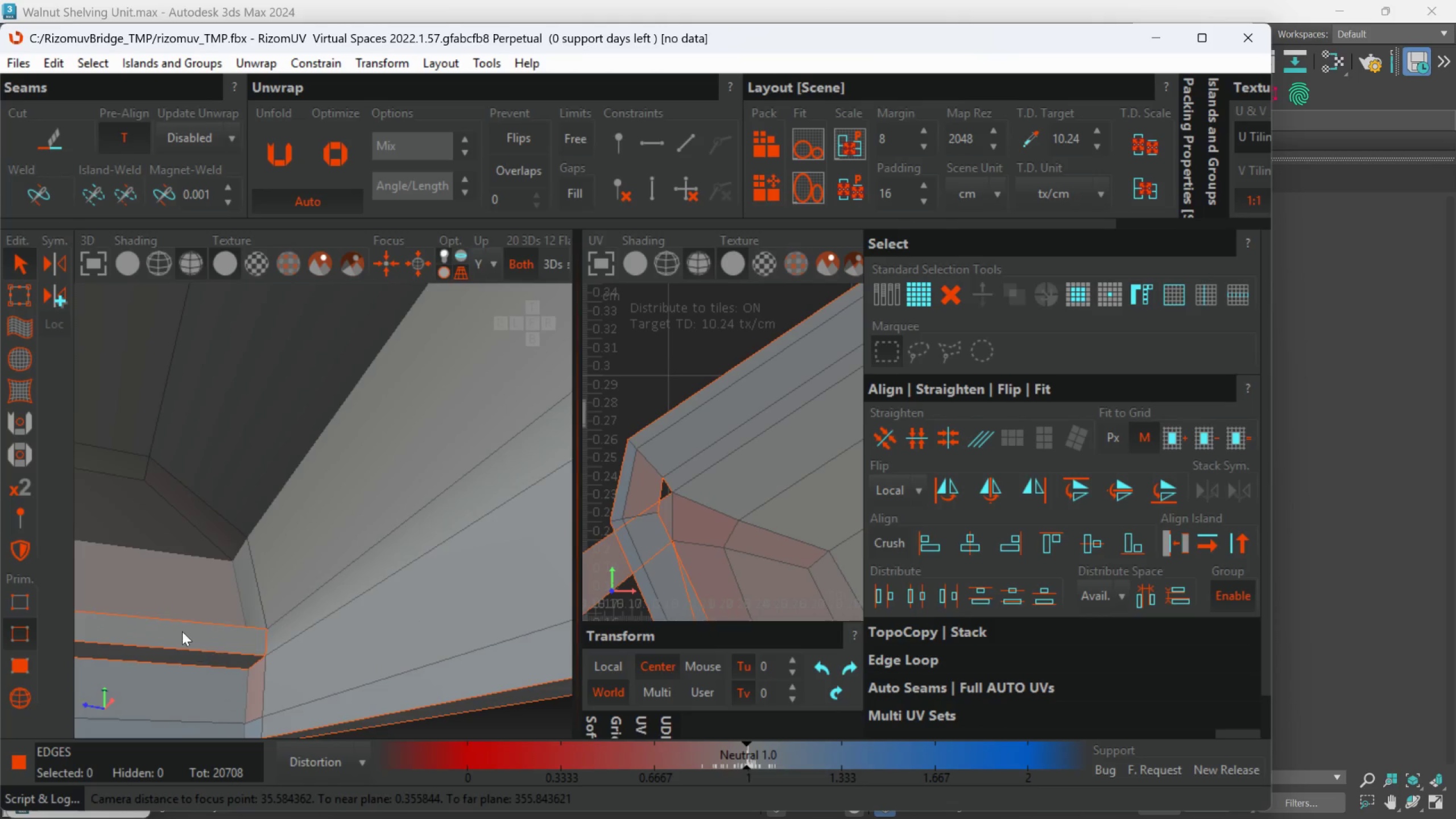 
hold_key(key=AltLeft, duration=0.45)
 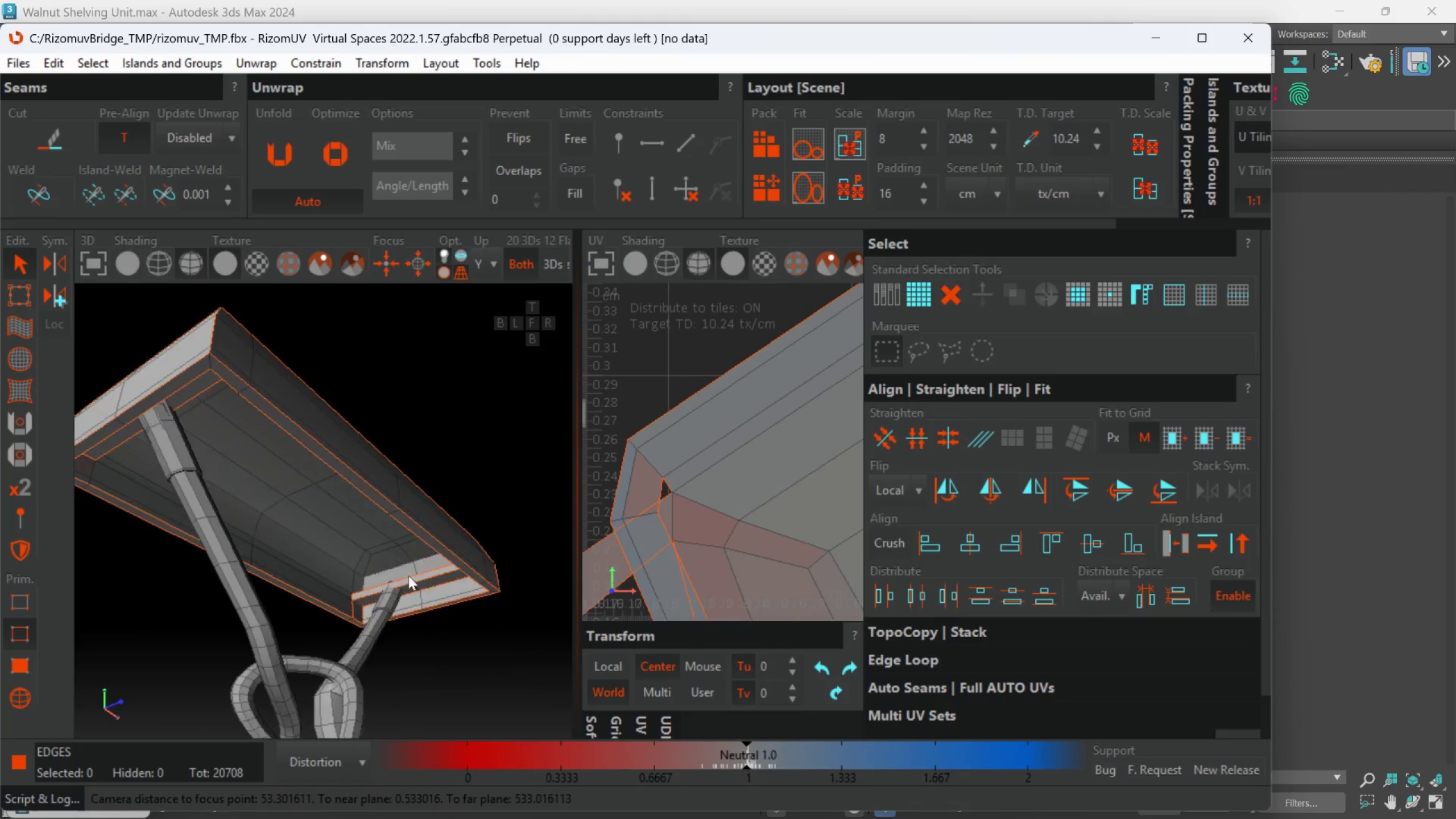 
scroll: coordinate [380, 650], scroll_direction: down, amount: 9.0
 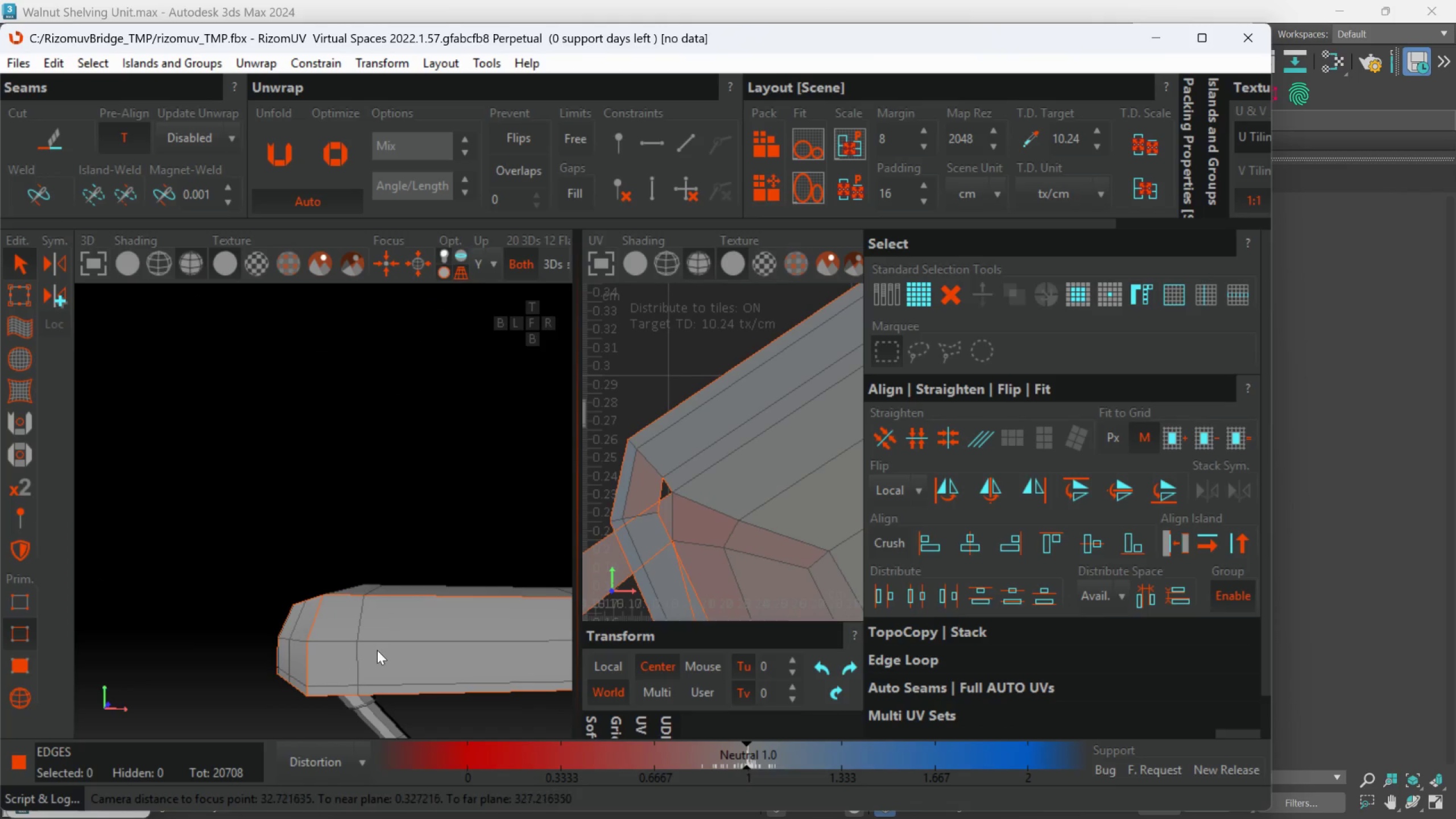 
hold_key(key=AltLeft, duration=0.73)
 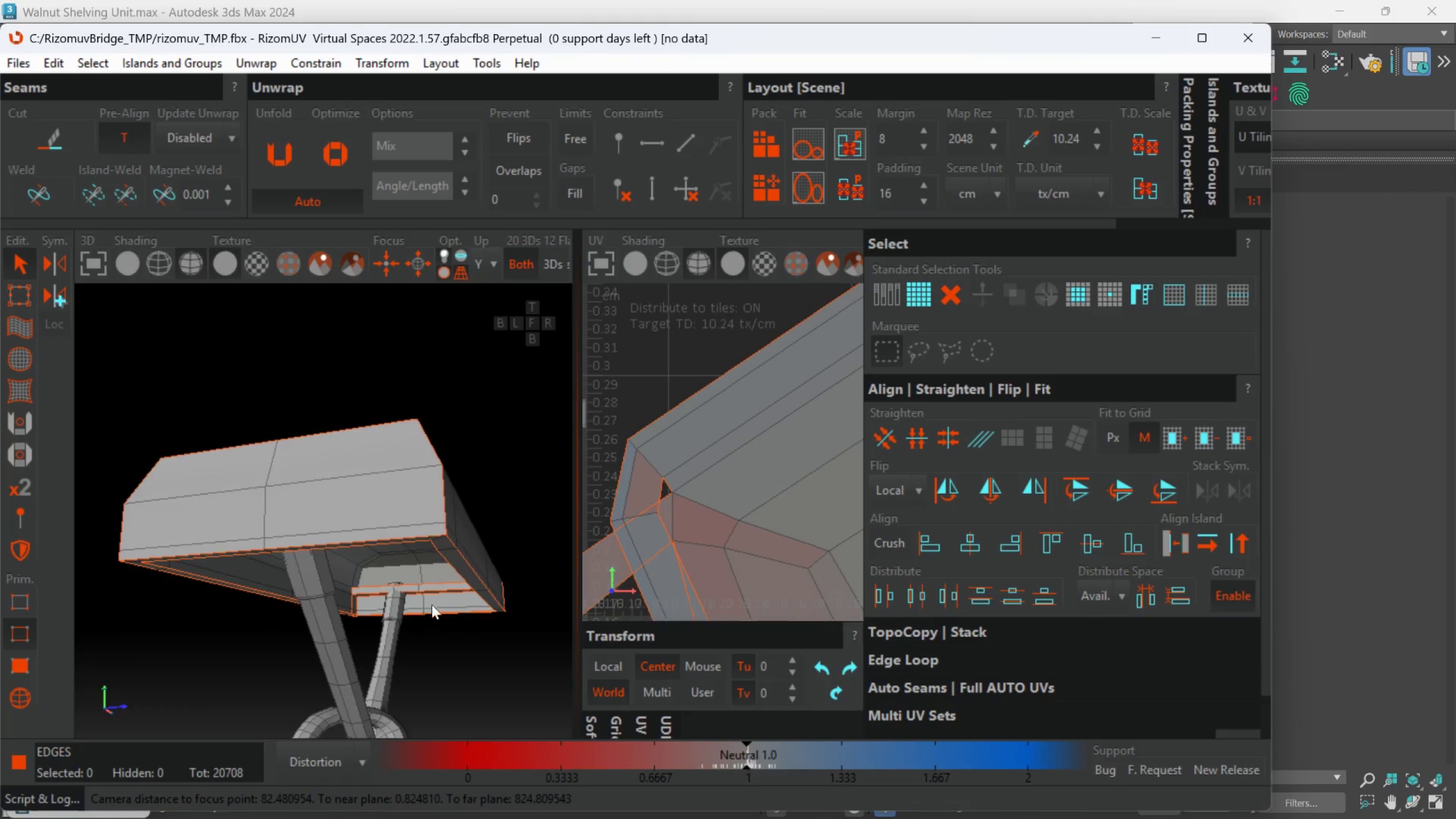 
hold_key(key=AltLeft, duration=2.08)
 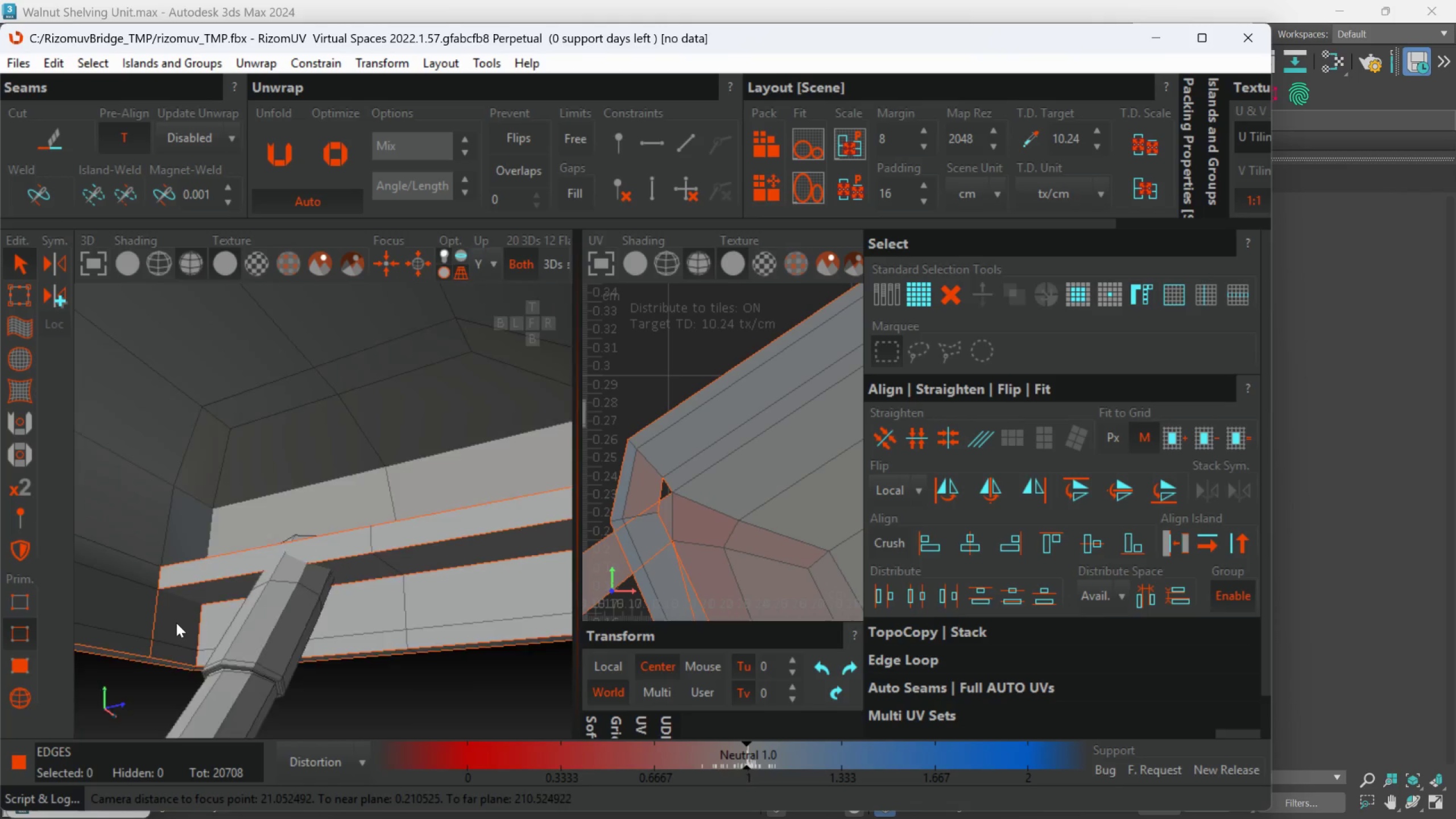 
scroll: coordinate [175, 623], scroll_direction: up, amount: 5.0
 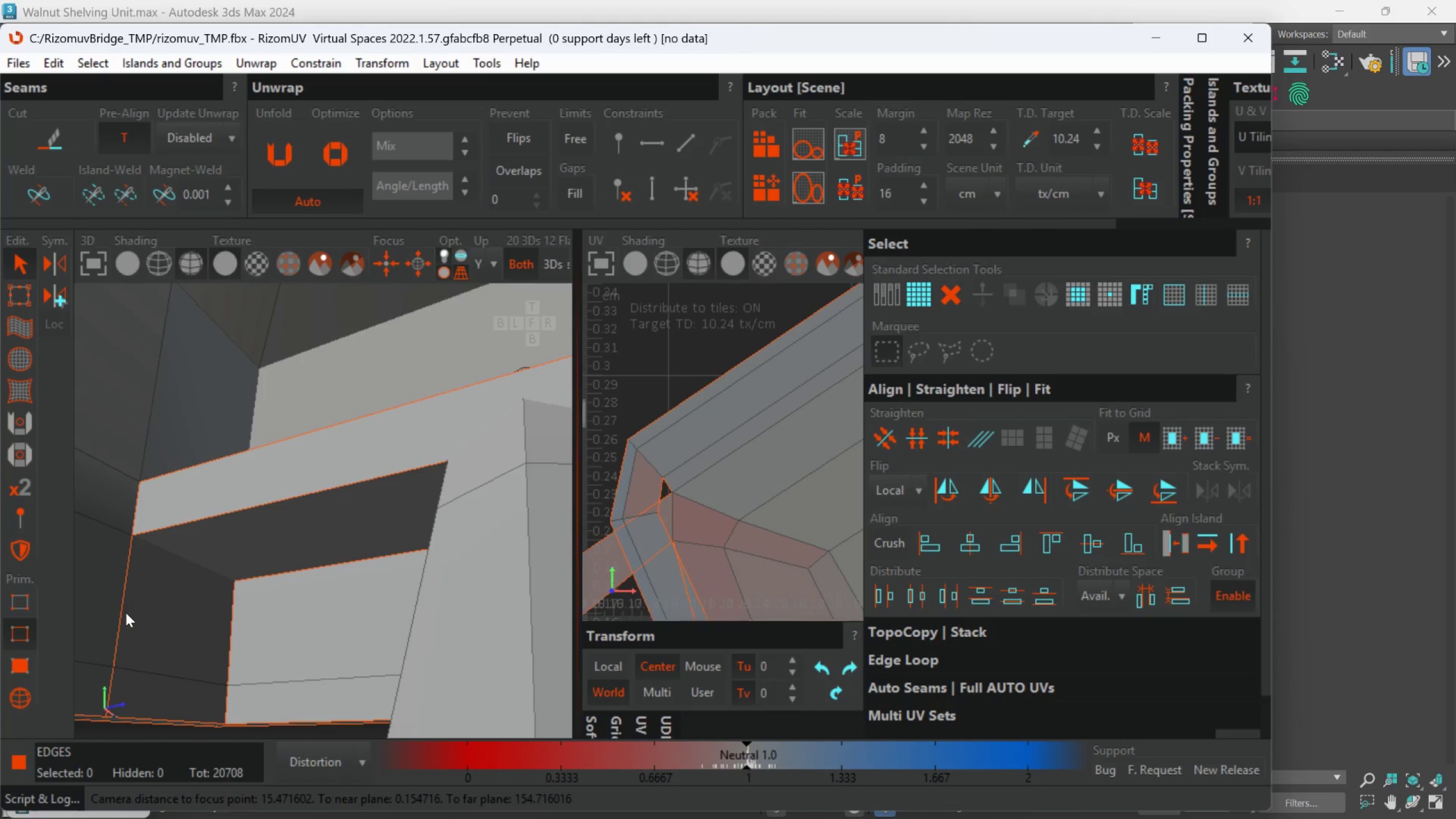 
double_click([126, 613])
 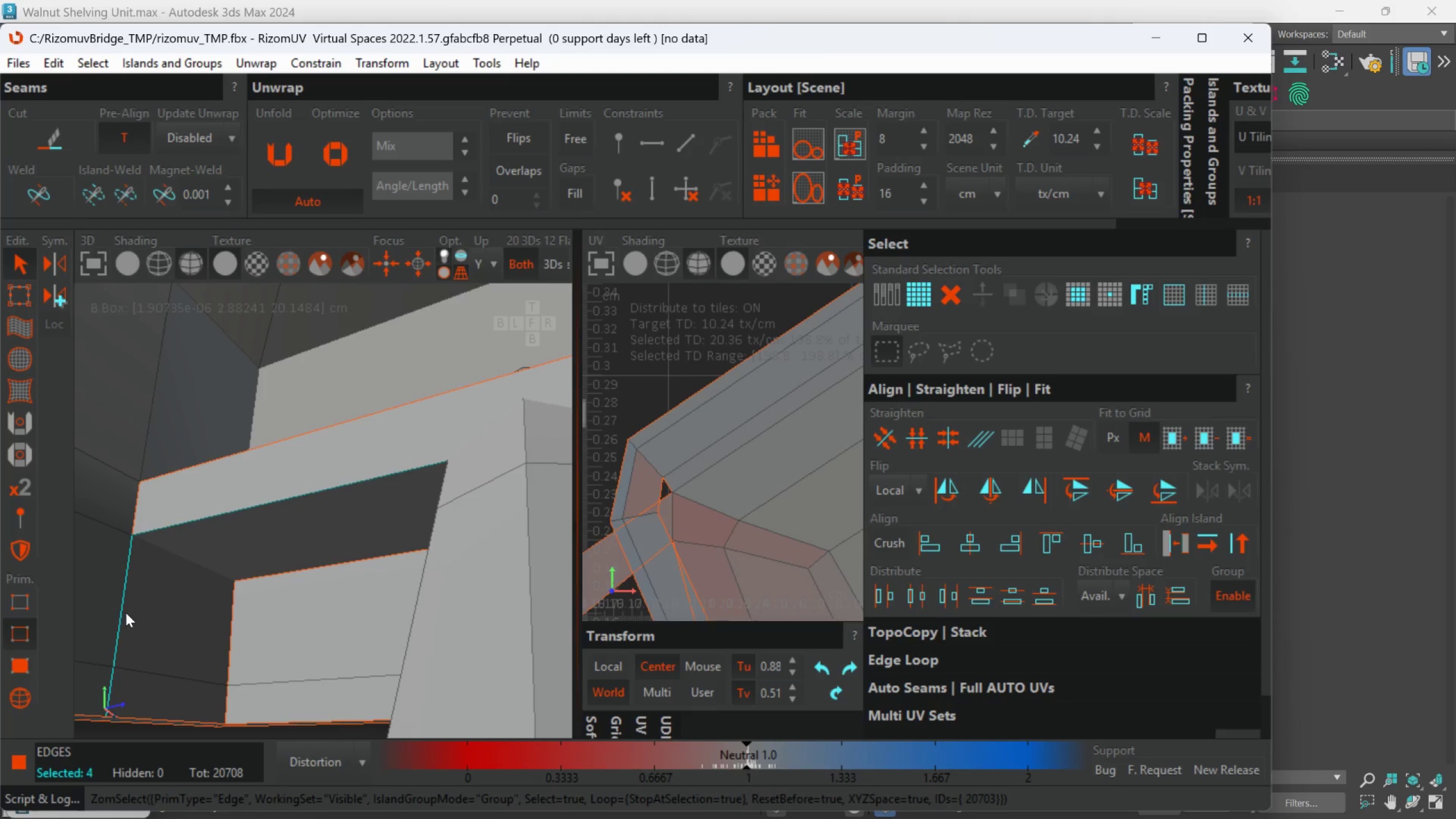 
left_click([125, 614])
 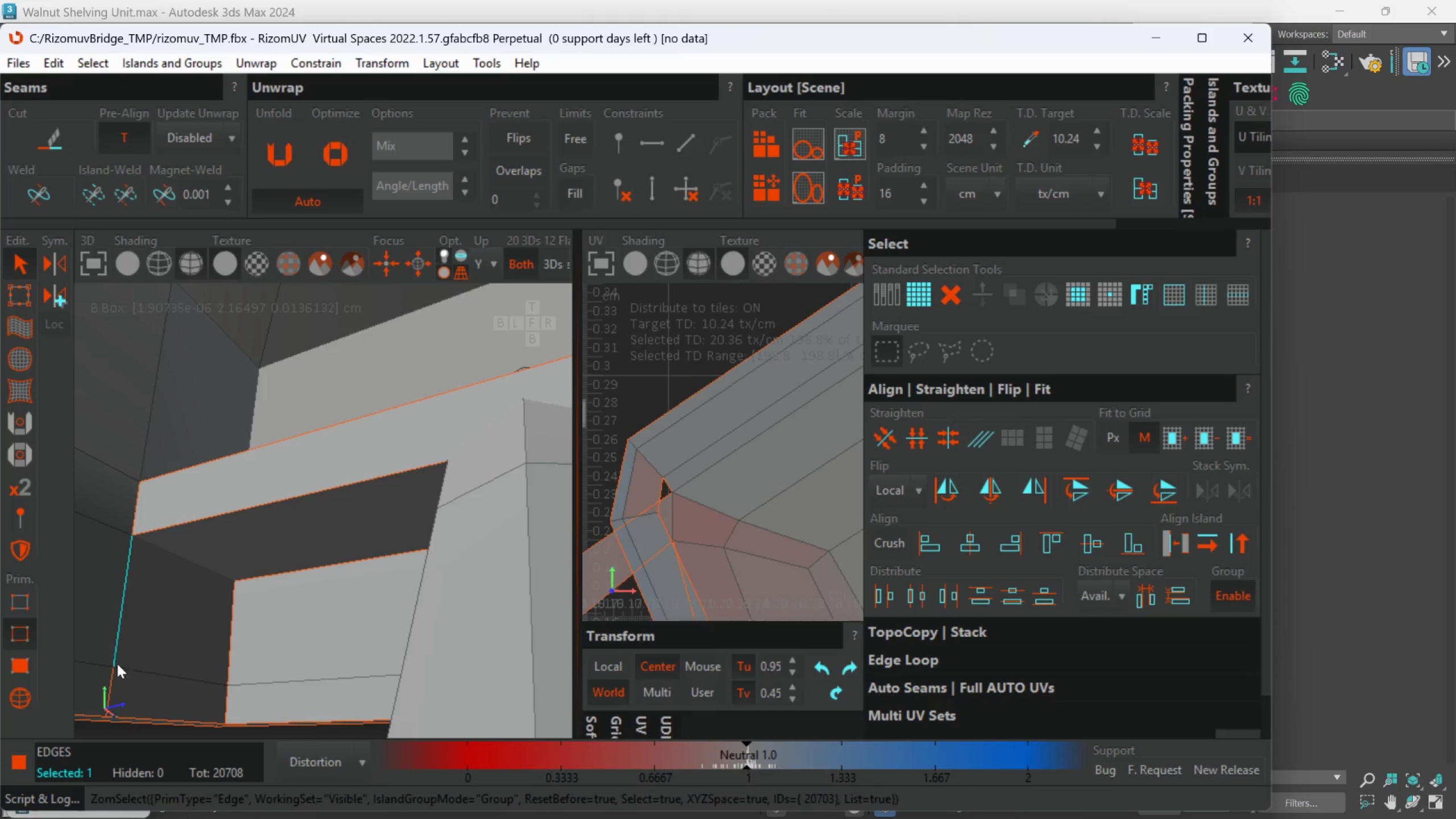 
hold_key(key=ControlLeft, duration=0.52)
left_click([114, 684])
 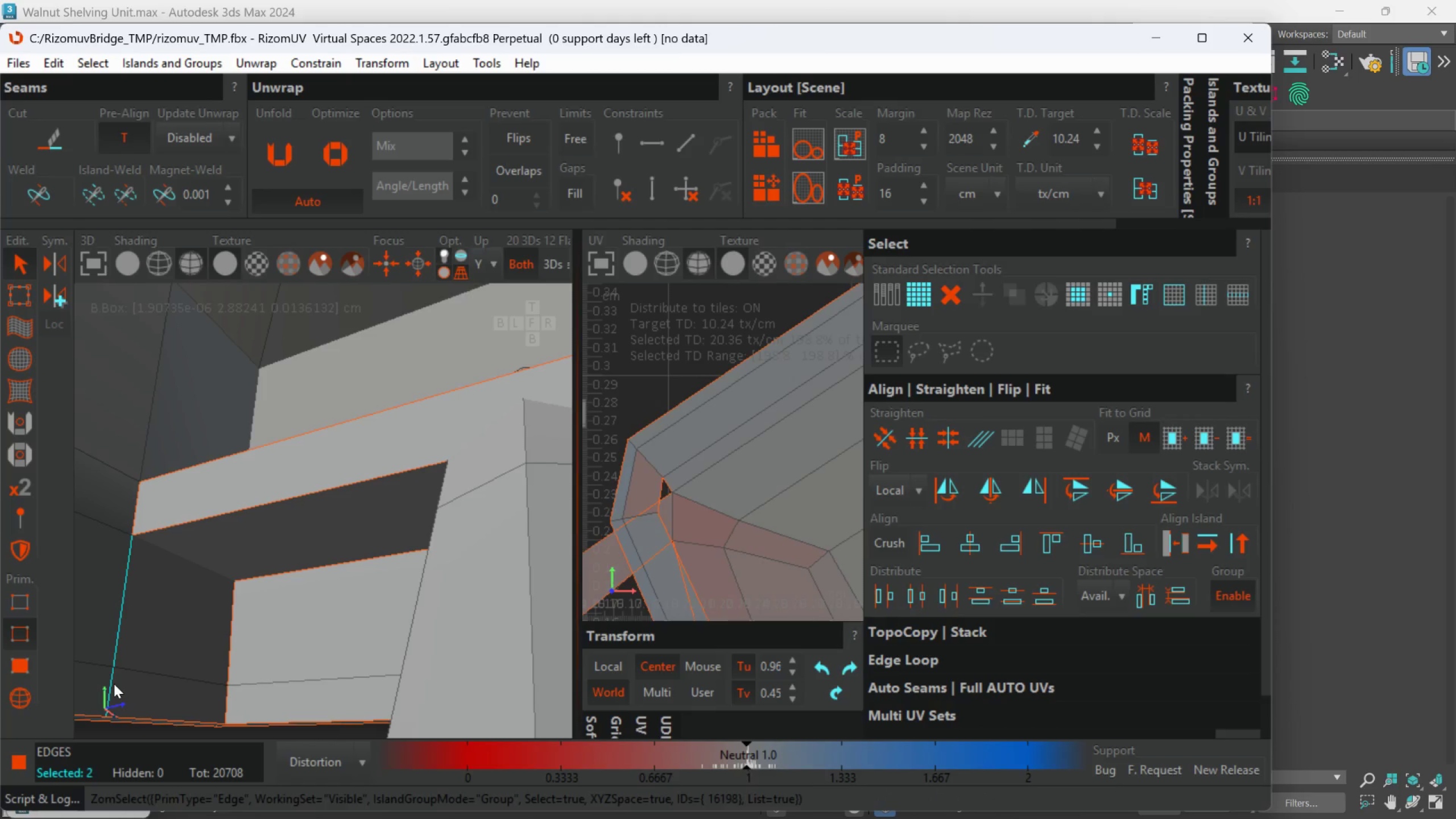 
key(W)
 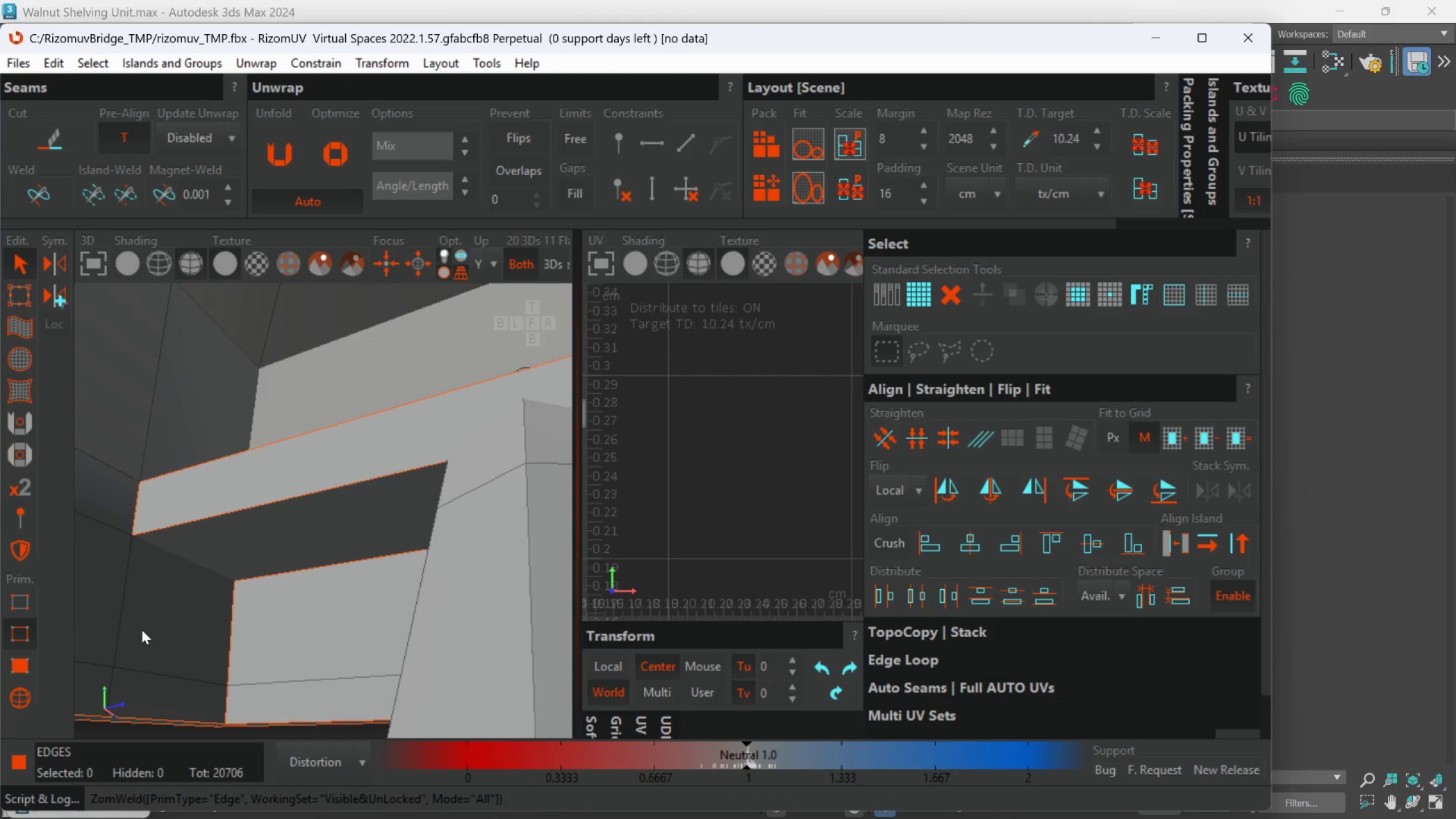 
scroll: coordinate [246, 639], scroll_direction: down, amount: 9.0
 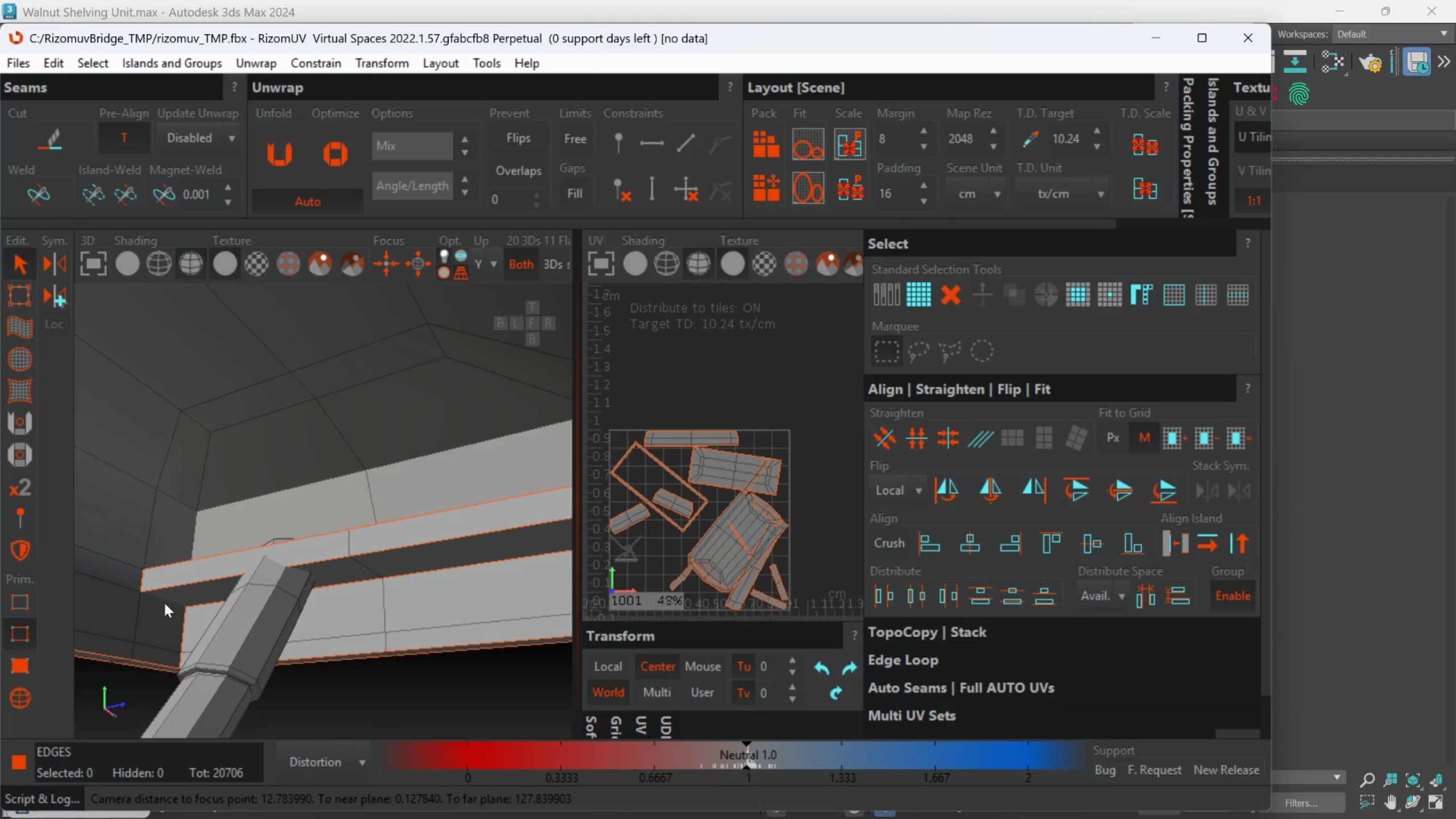 
key(X)
 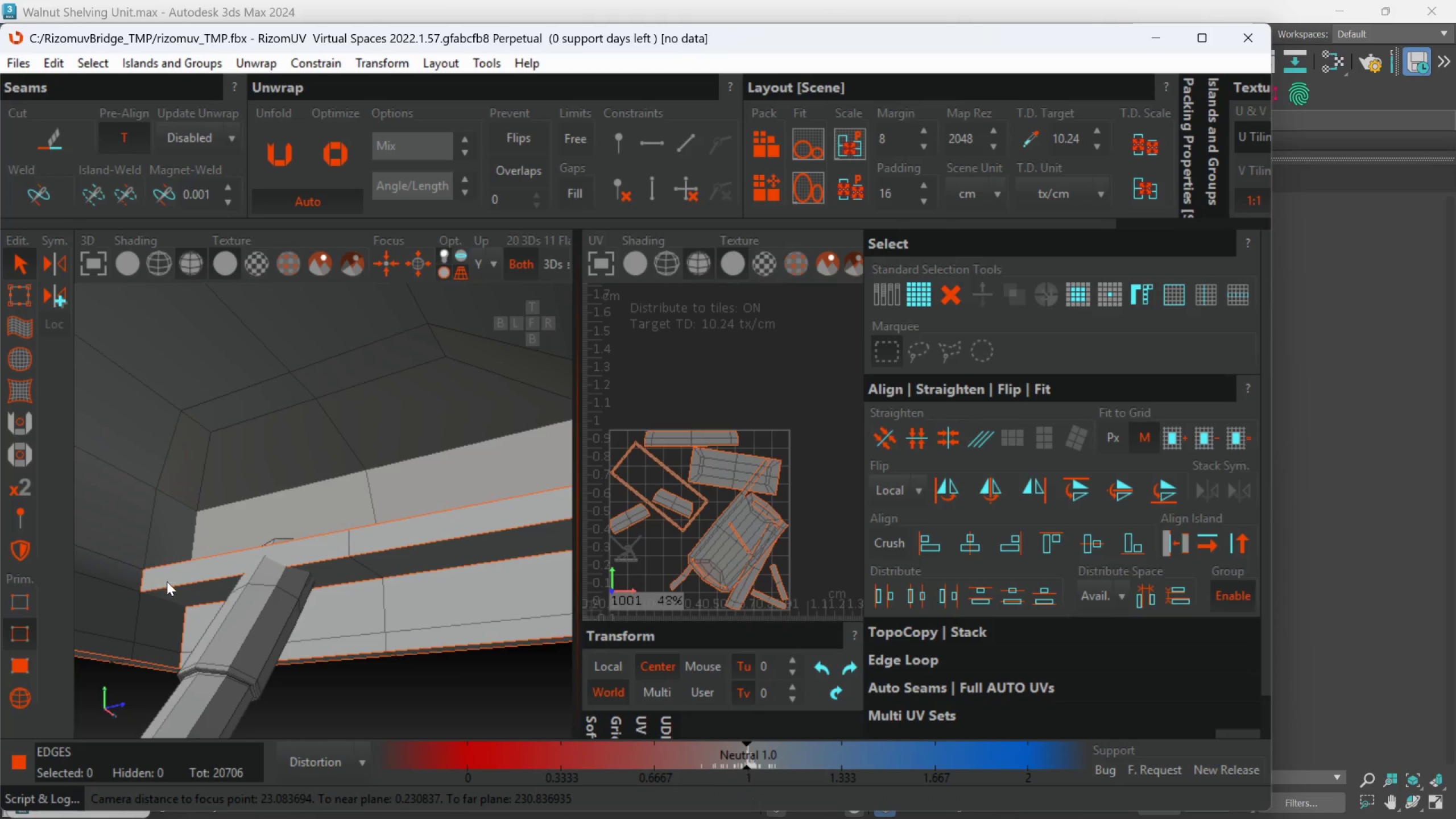 
hold_key(key=AltLeft, duration=0.56)
 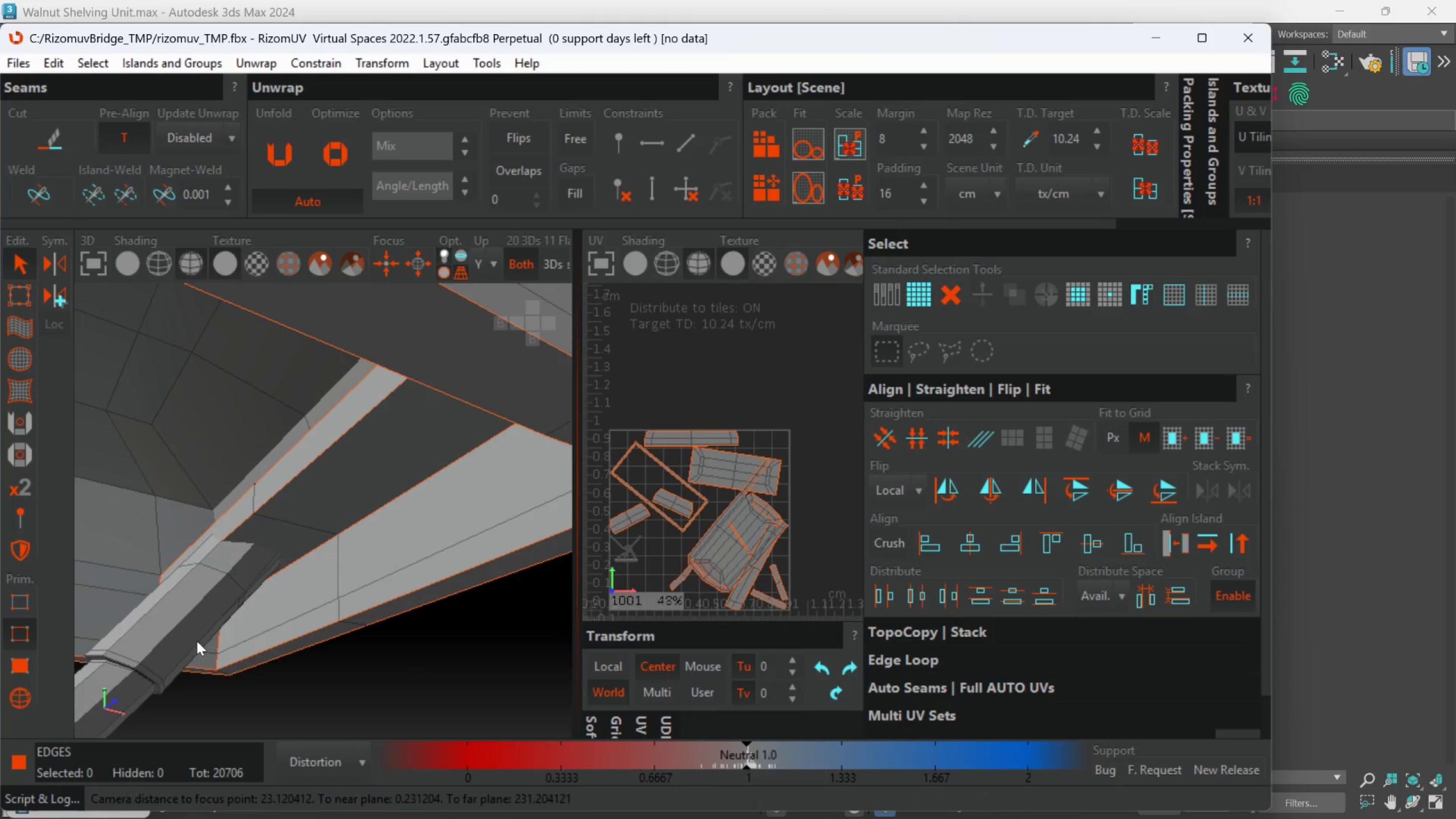 
hold_key(key=AltLeft, duration=0.45)
 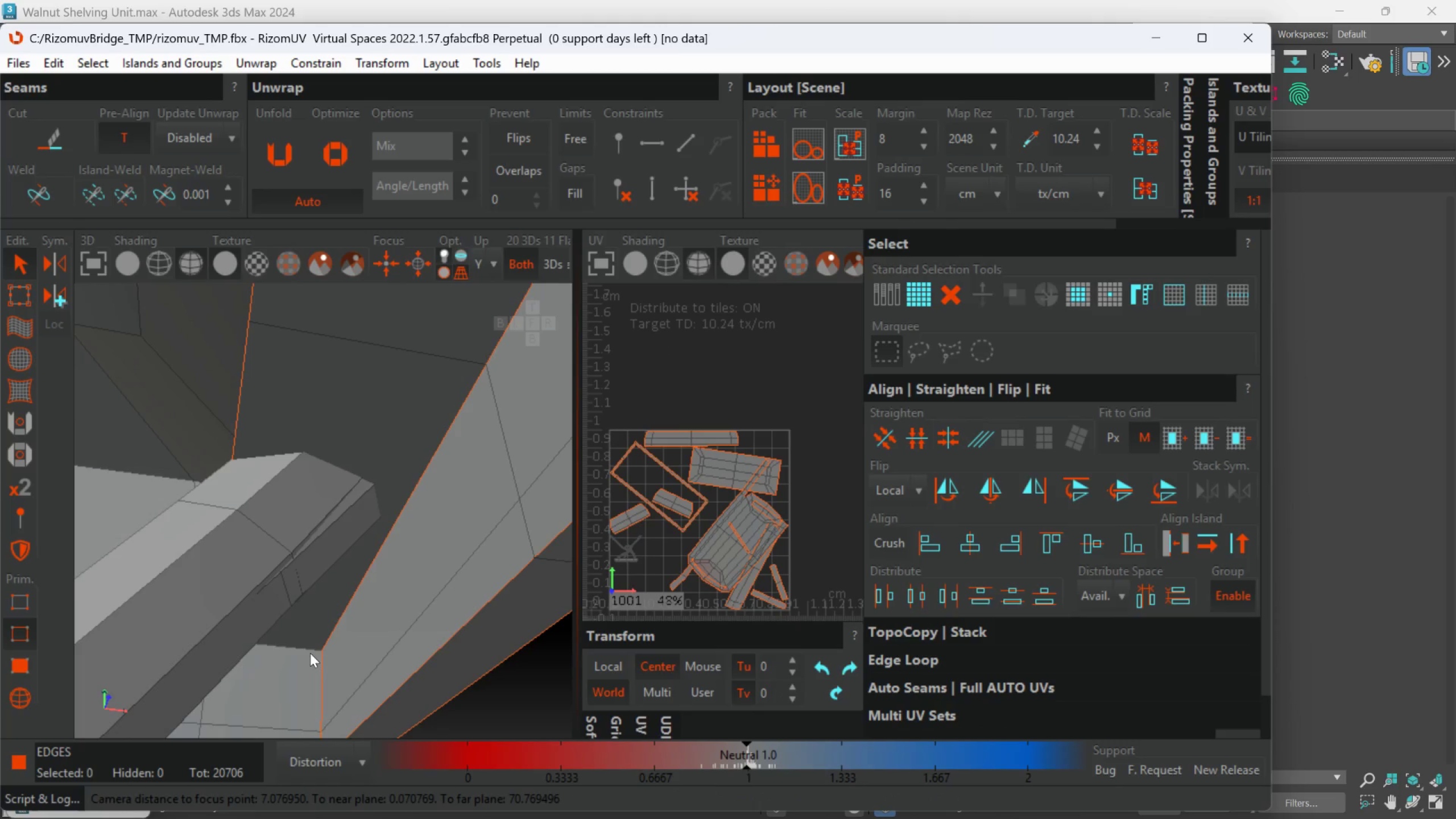 
scroll: coordinate [218, 618], scroll_direction: up, amount: 2.0
 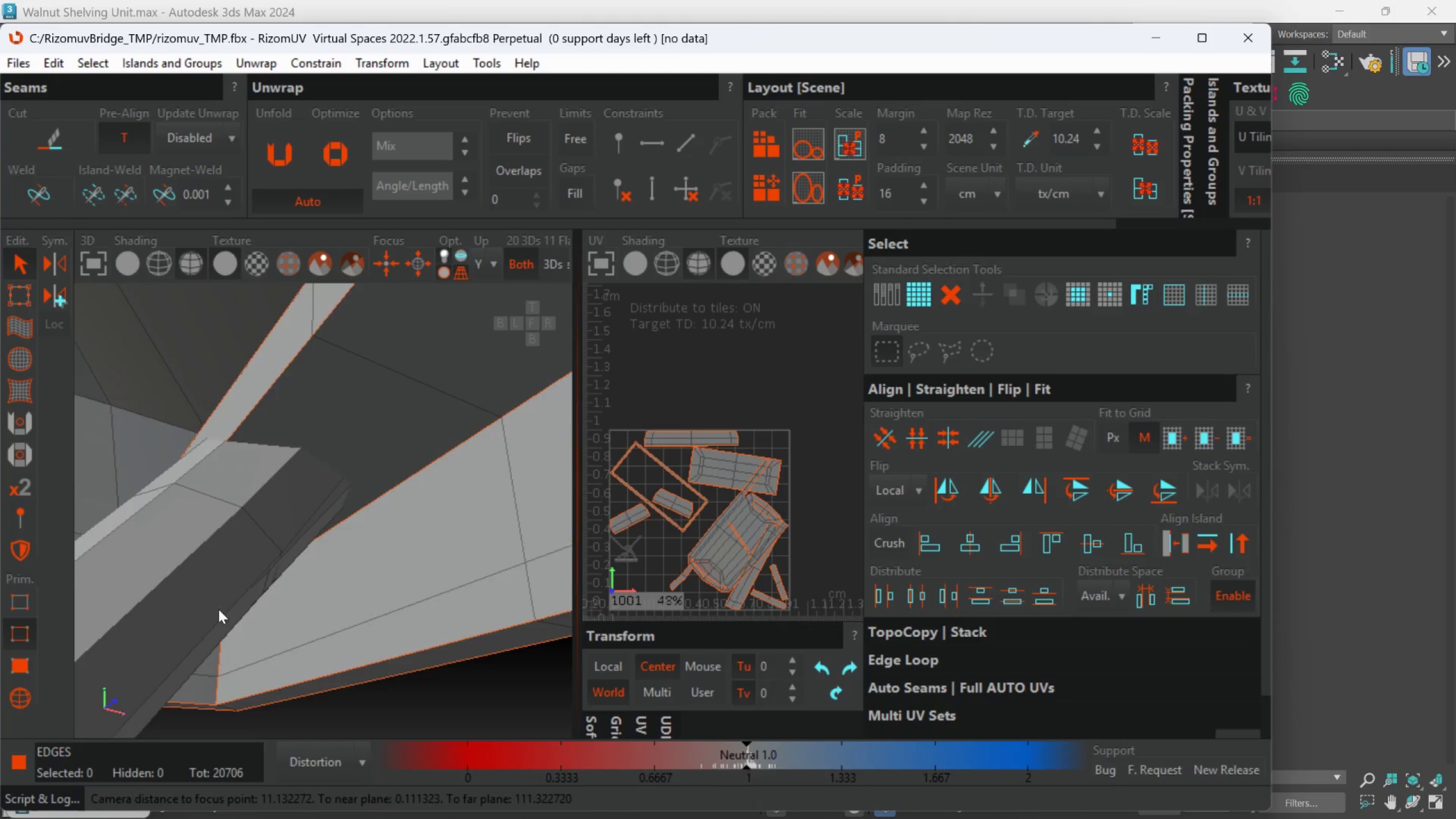 
double_click([310, 653])
 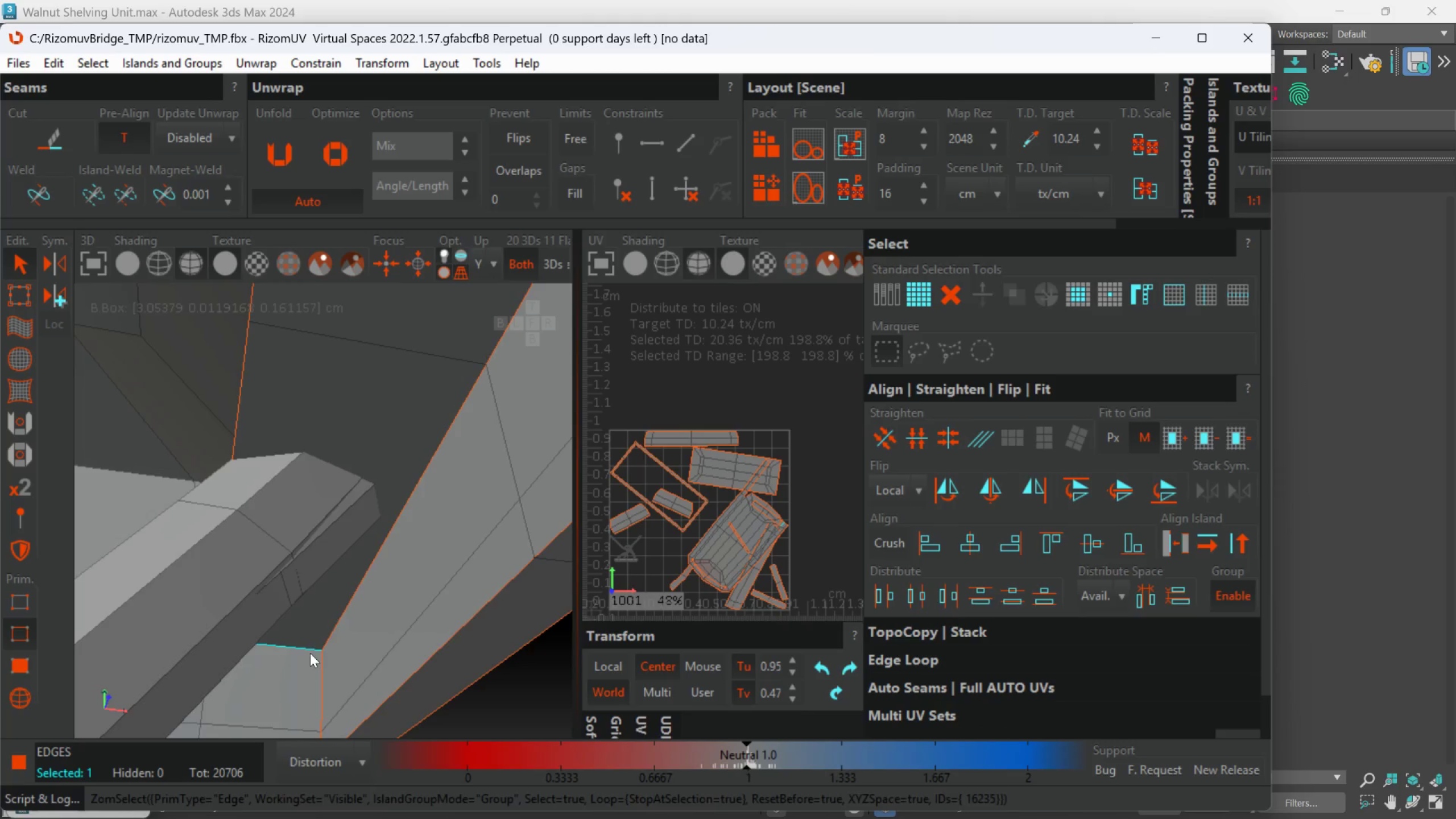 
scroll: coordinate [310, 653], scroll_direction: down, amount: 2.0
 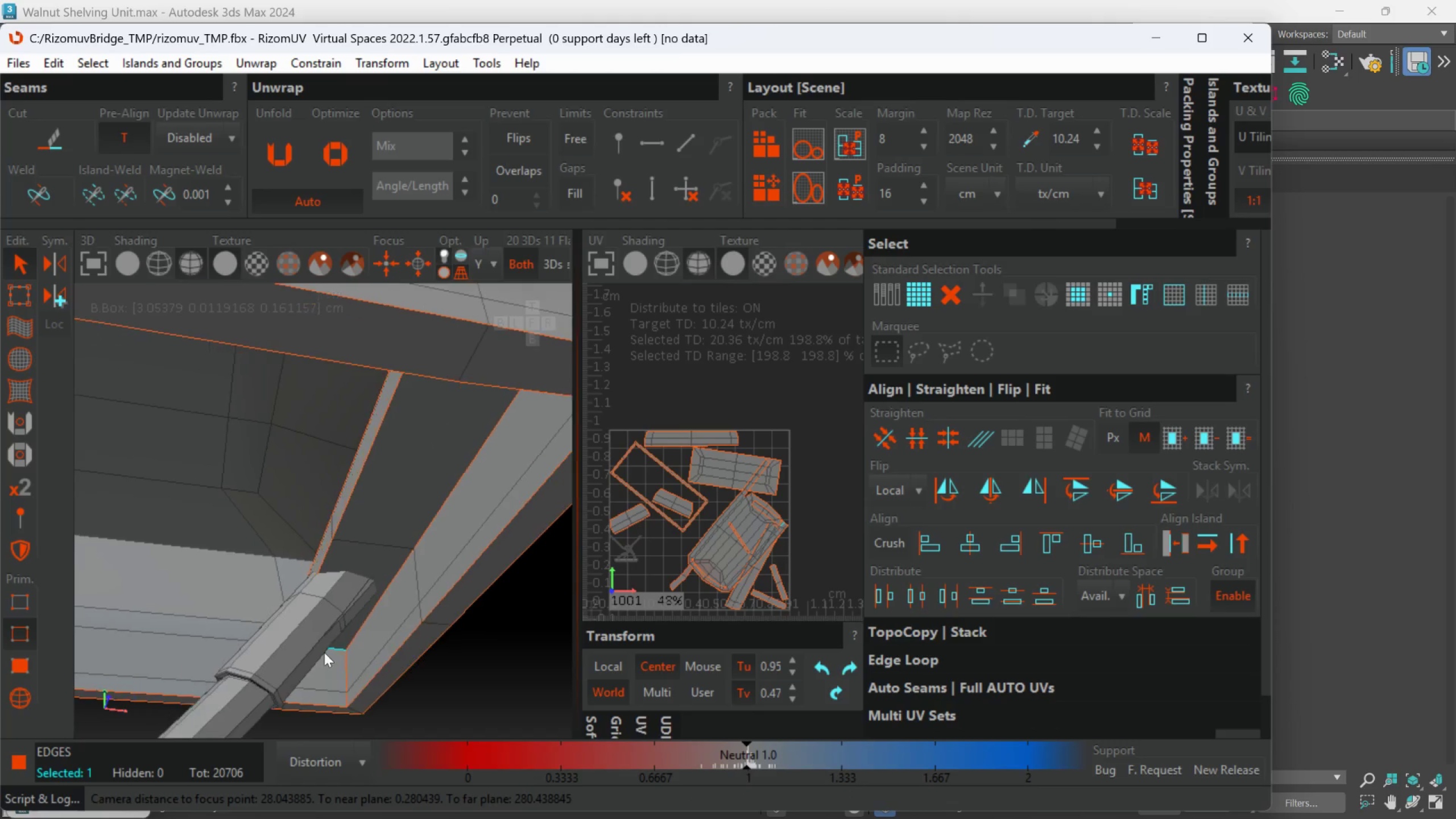 
hold_key(key=AltLeft, duration=0.59)
 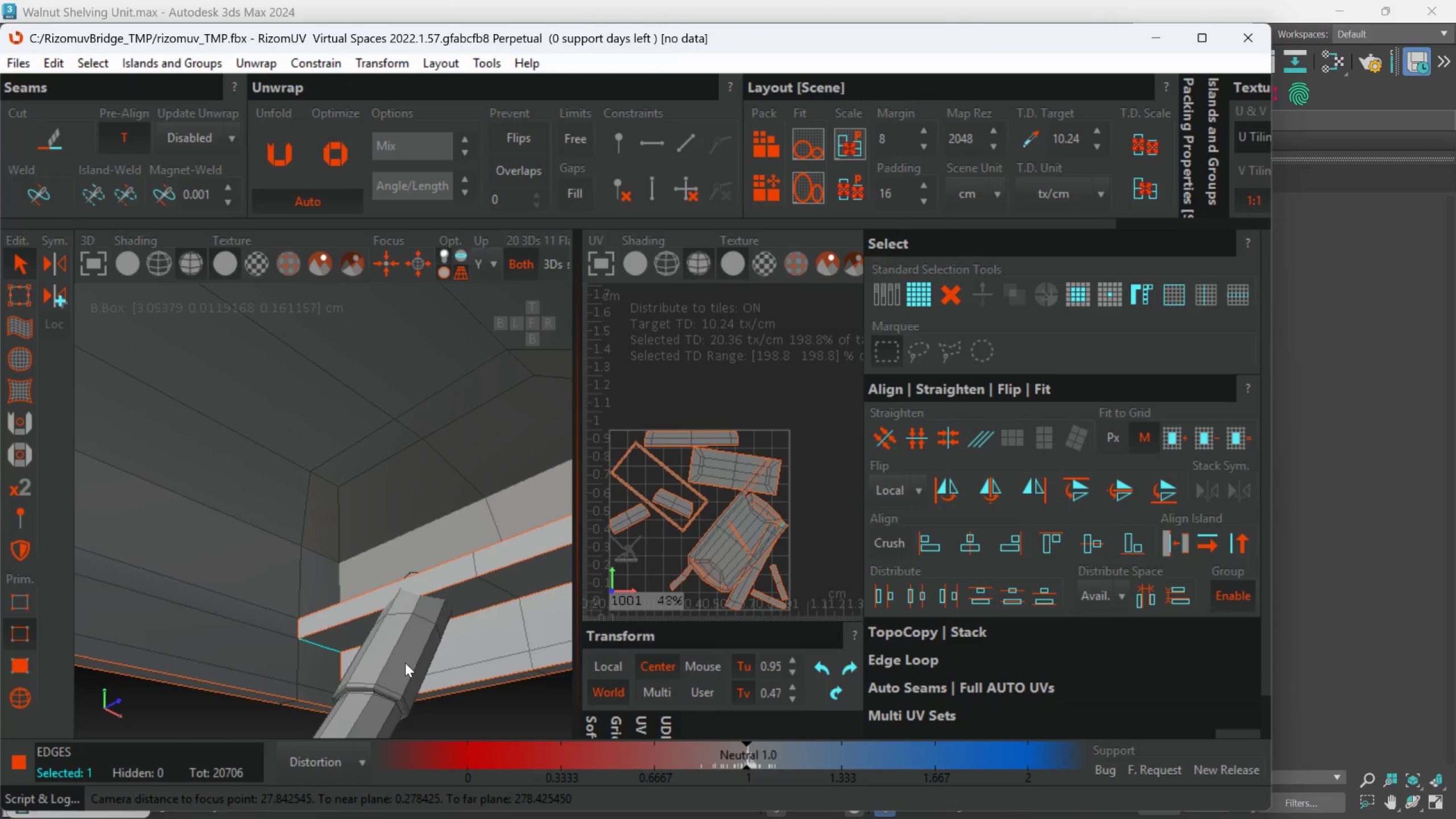 
key(C)
 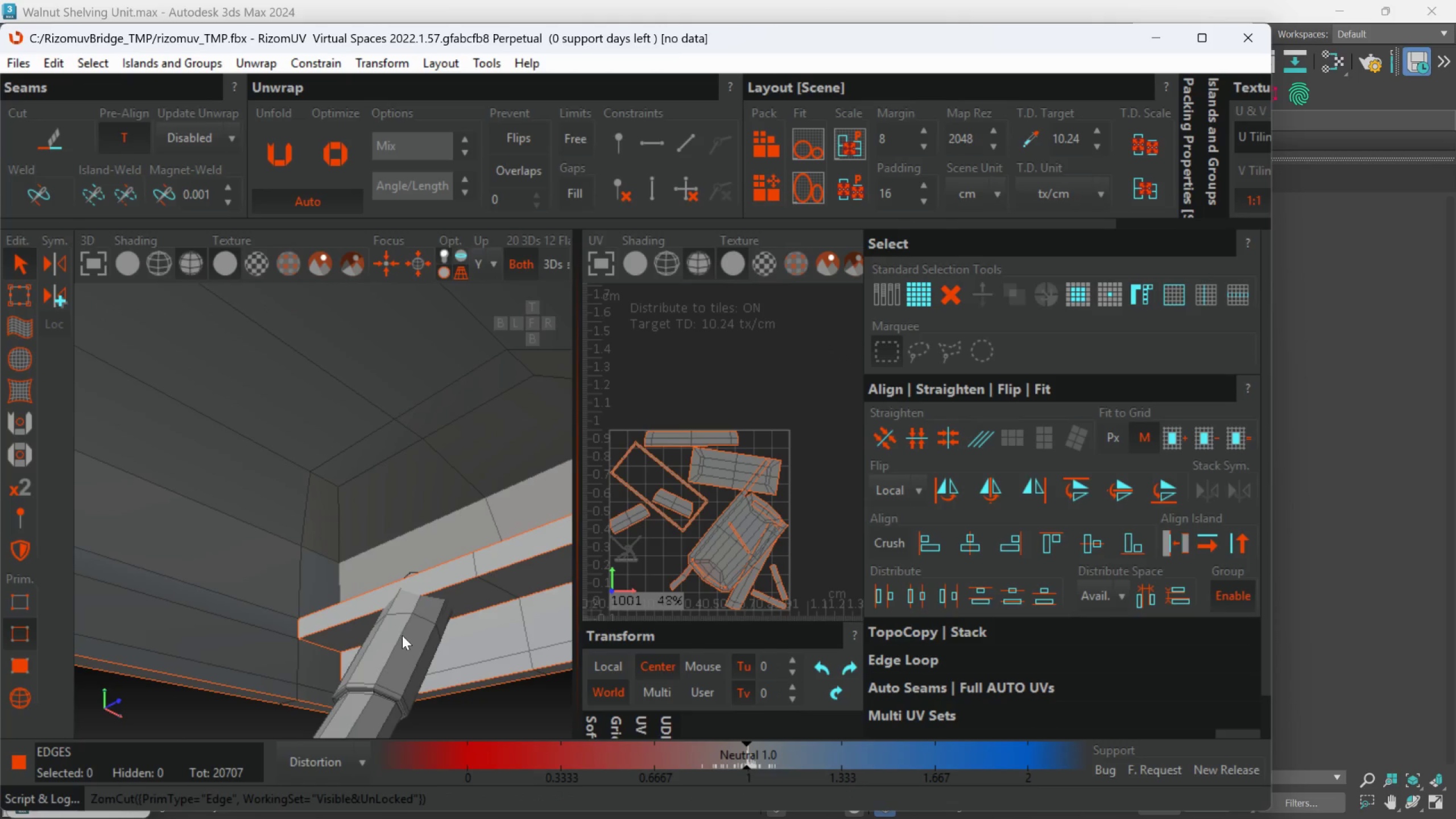 
scroll: coordinate [400, 615], scroll_direction: down, amount: 2.0
 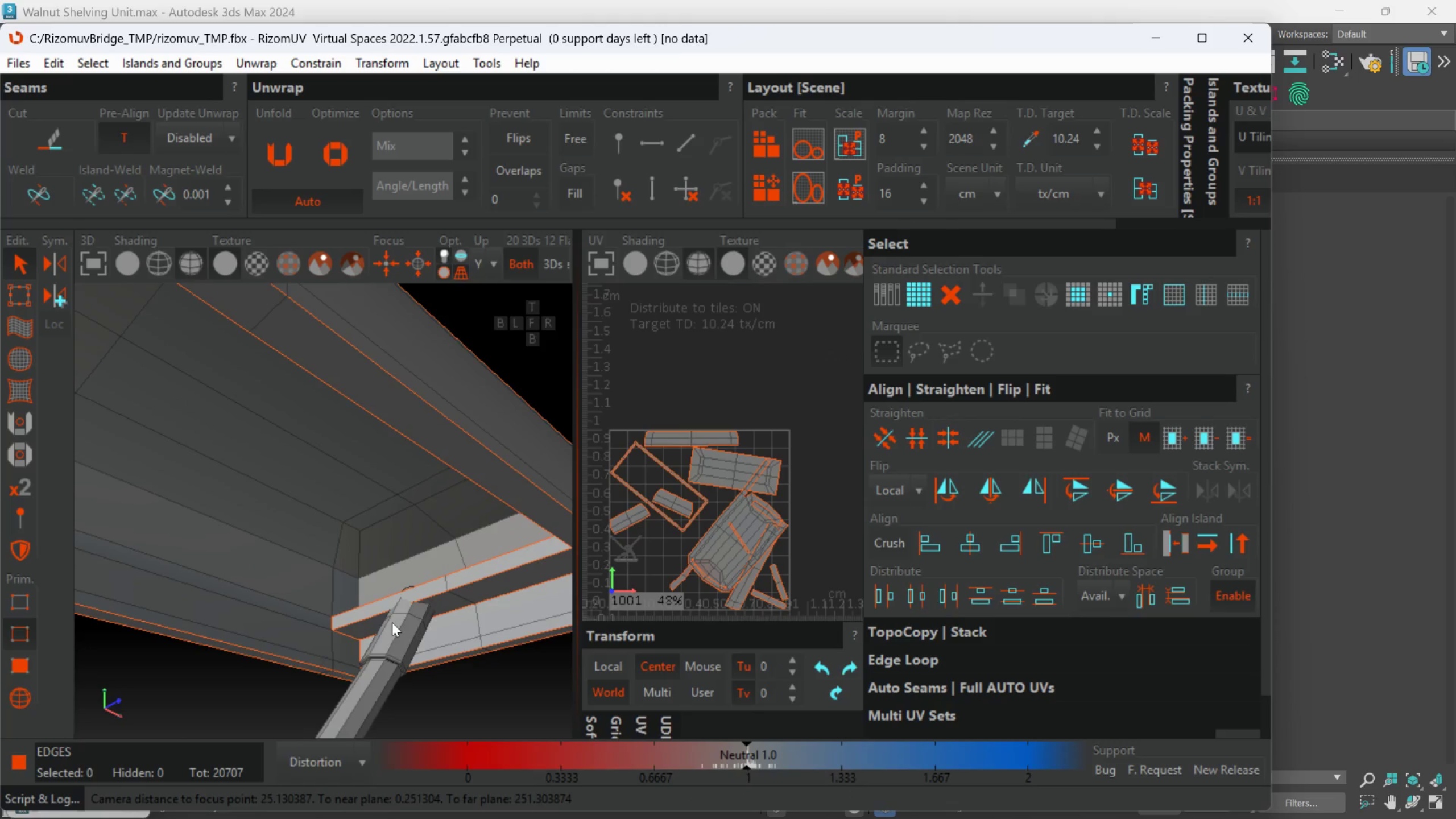 
hold_key(key=AltLeft, duration=0.77)
 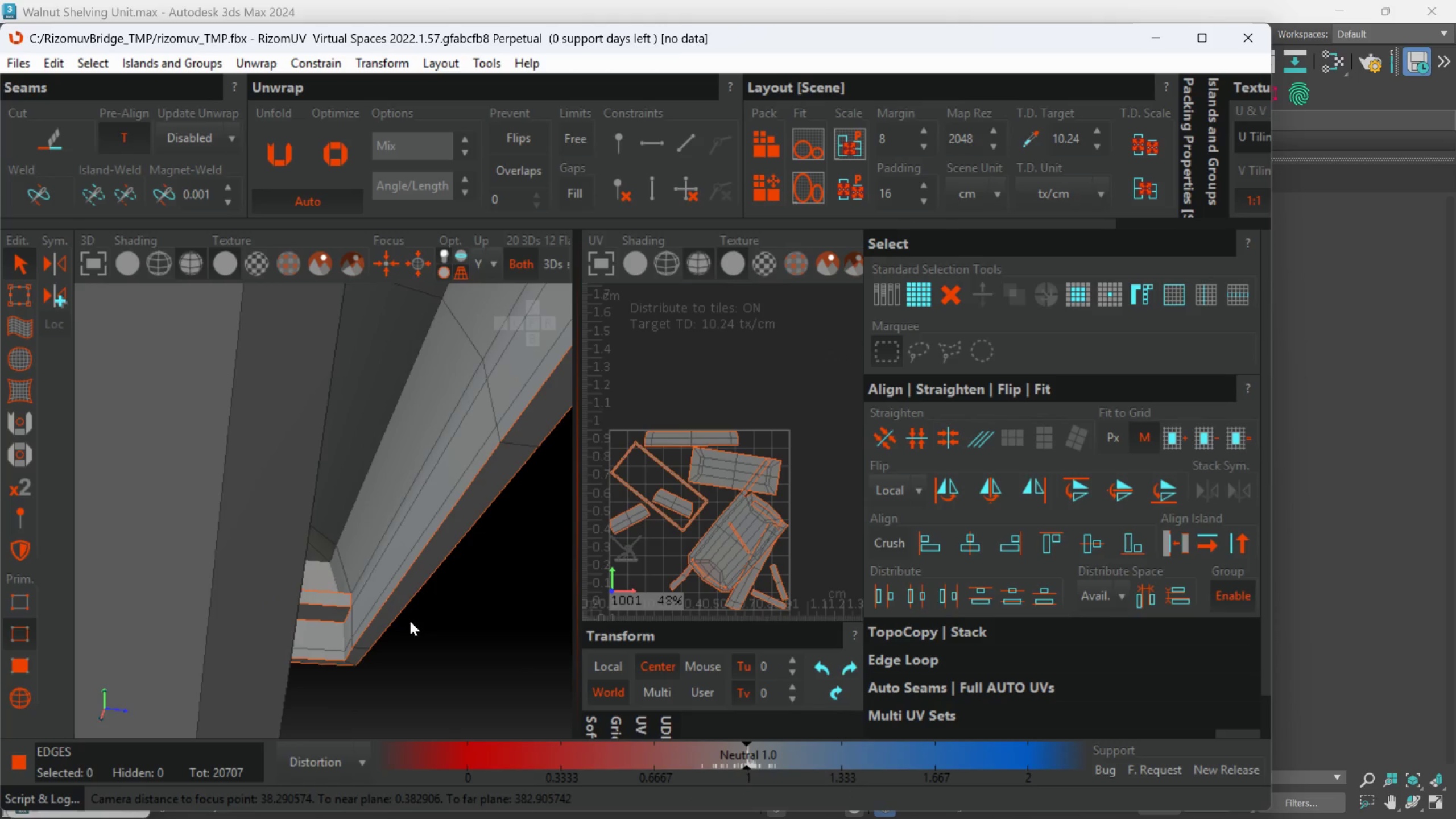 
scroll: coordinate [387, 626], scroll_direction: down, amount: 7.0
 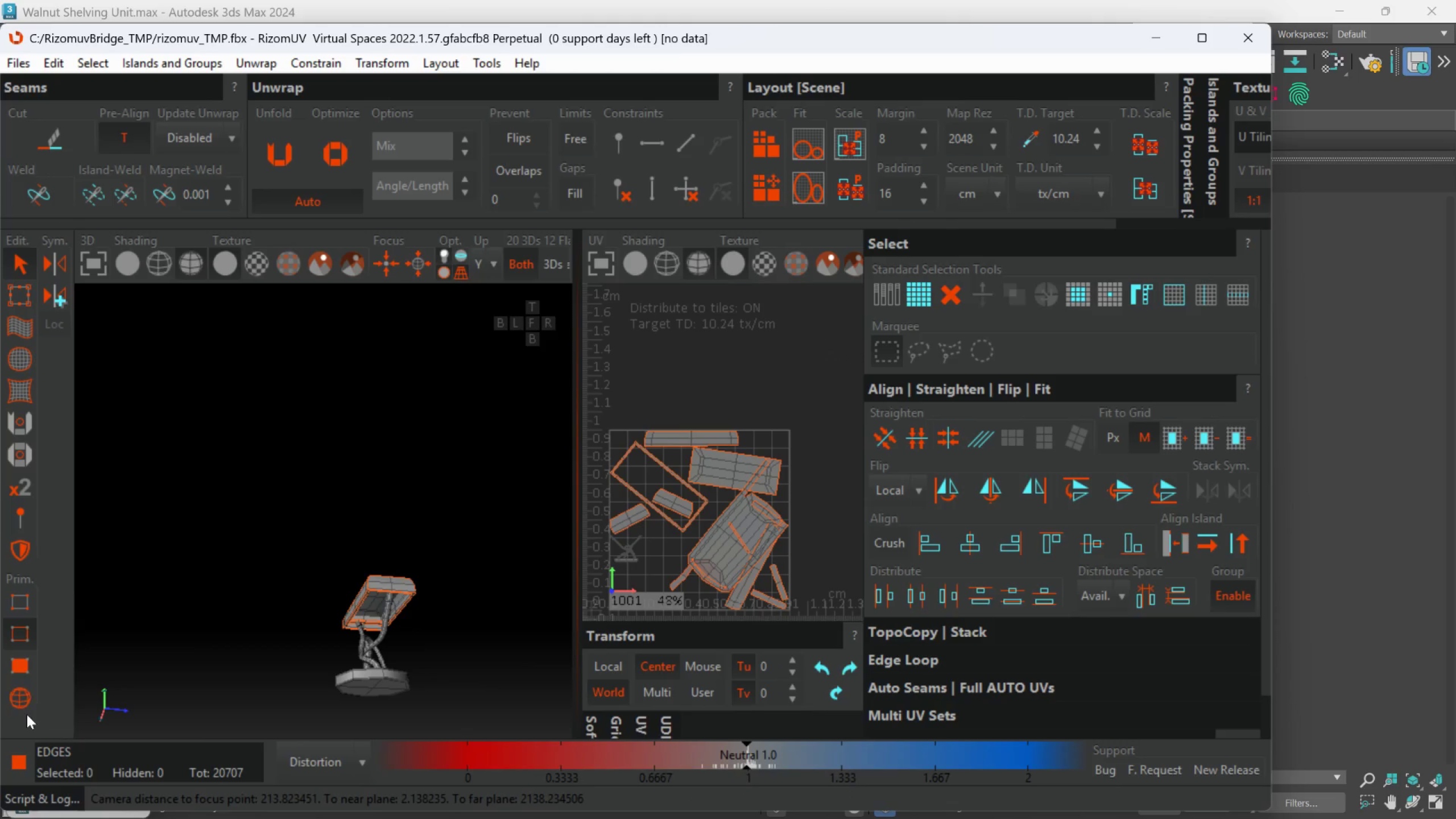 
left_click([15, 700])
 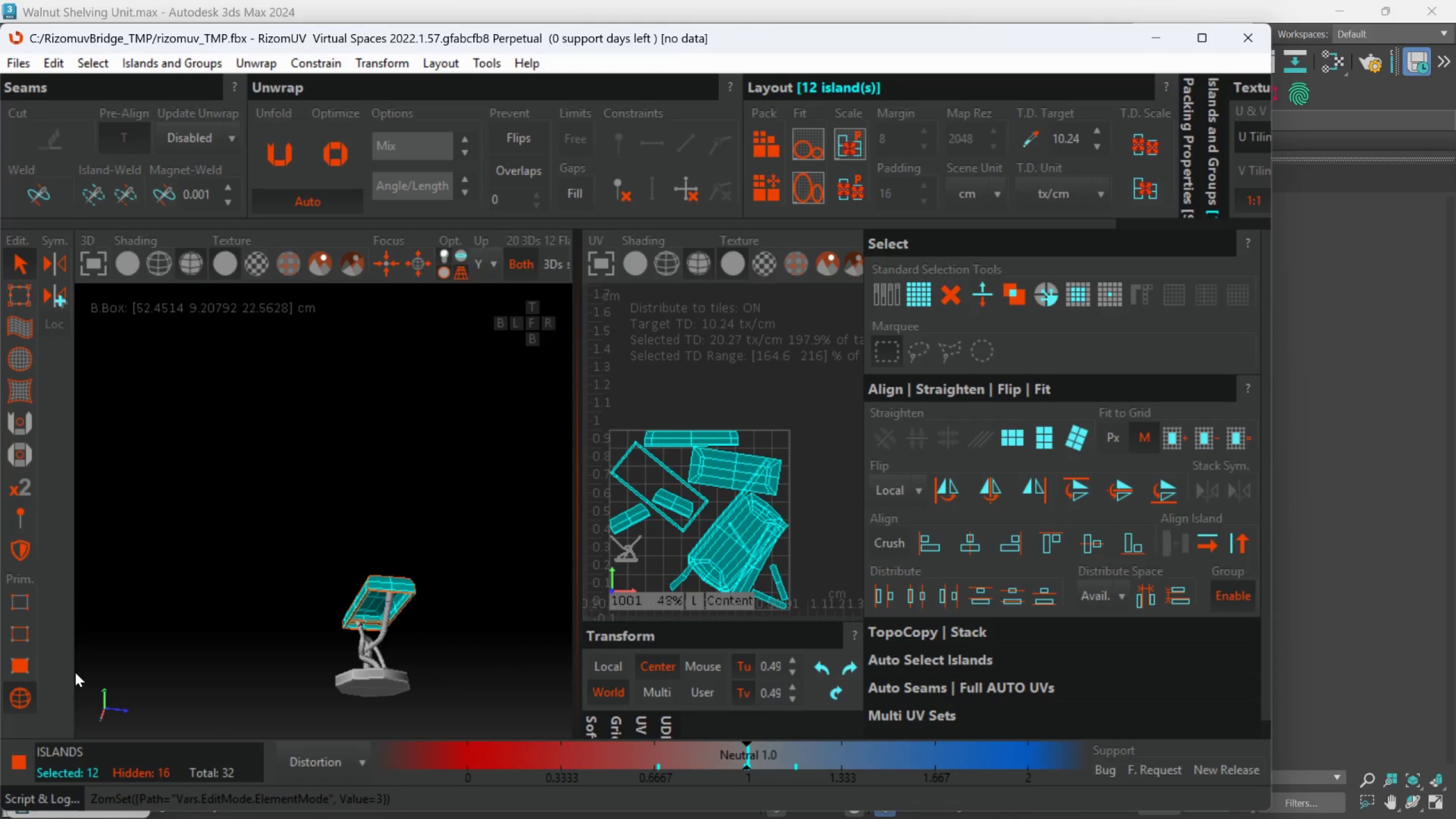 
type(up)
 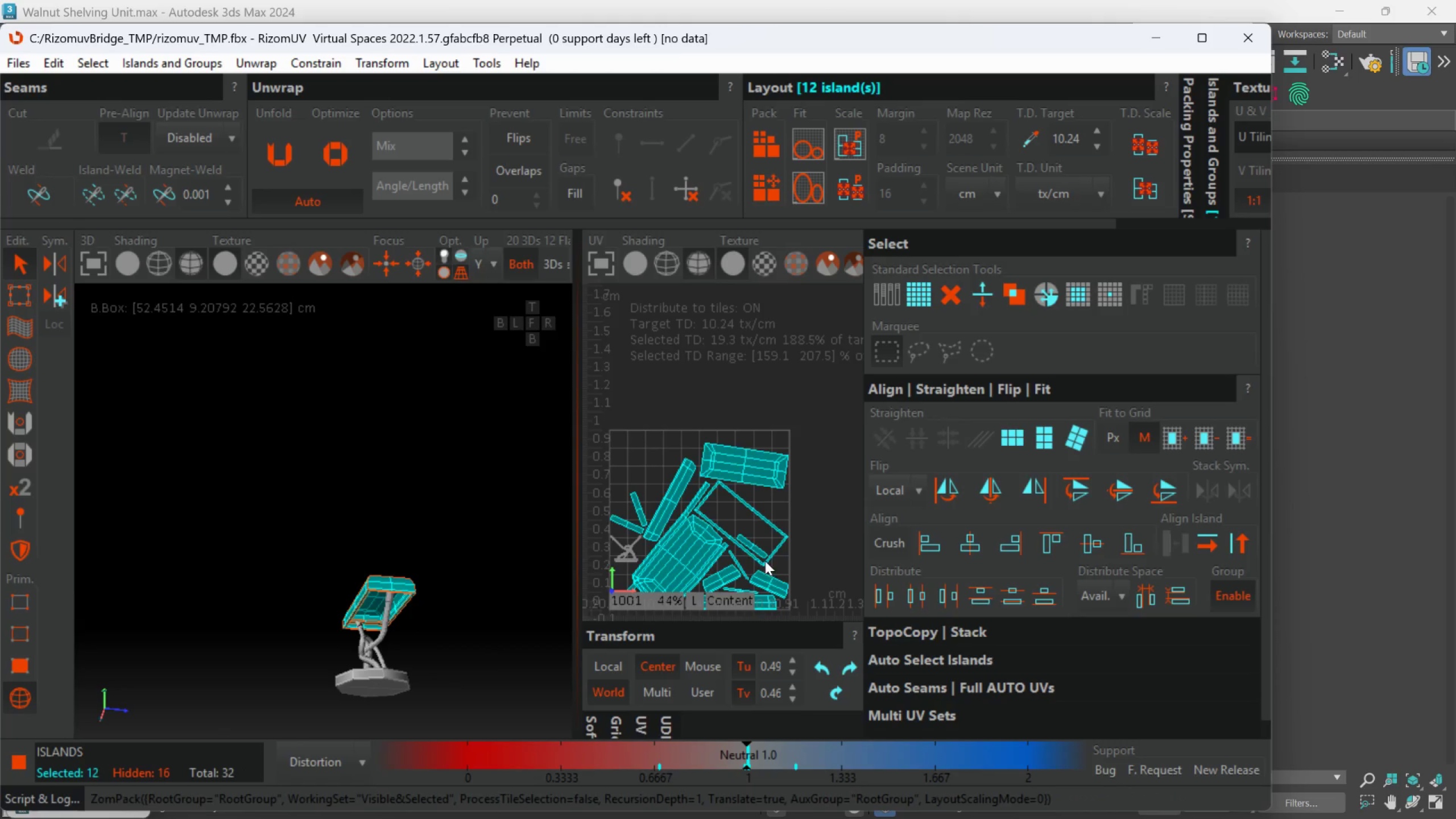 
scroll: coordinate [745, 545], scroll_direction: up, amount: 2.0
 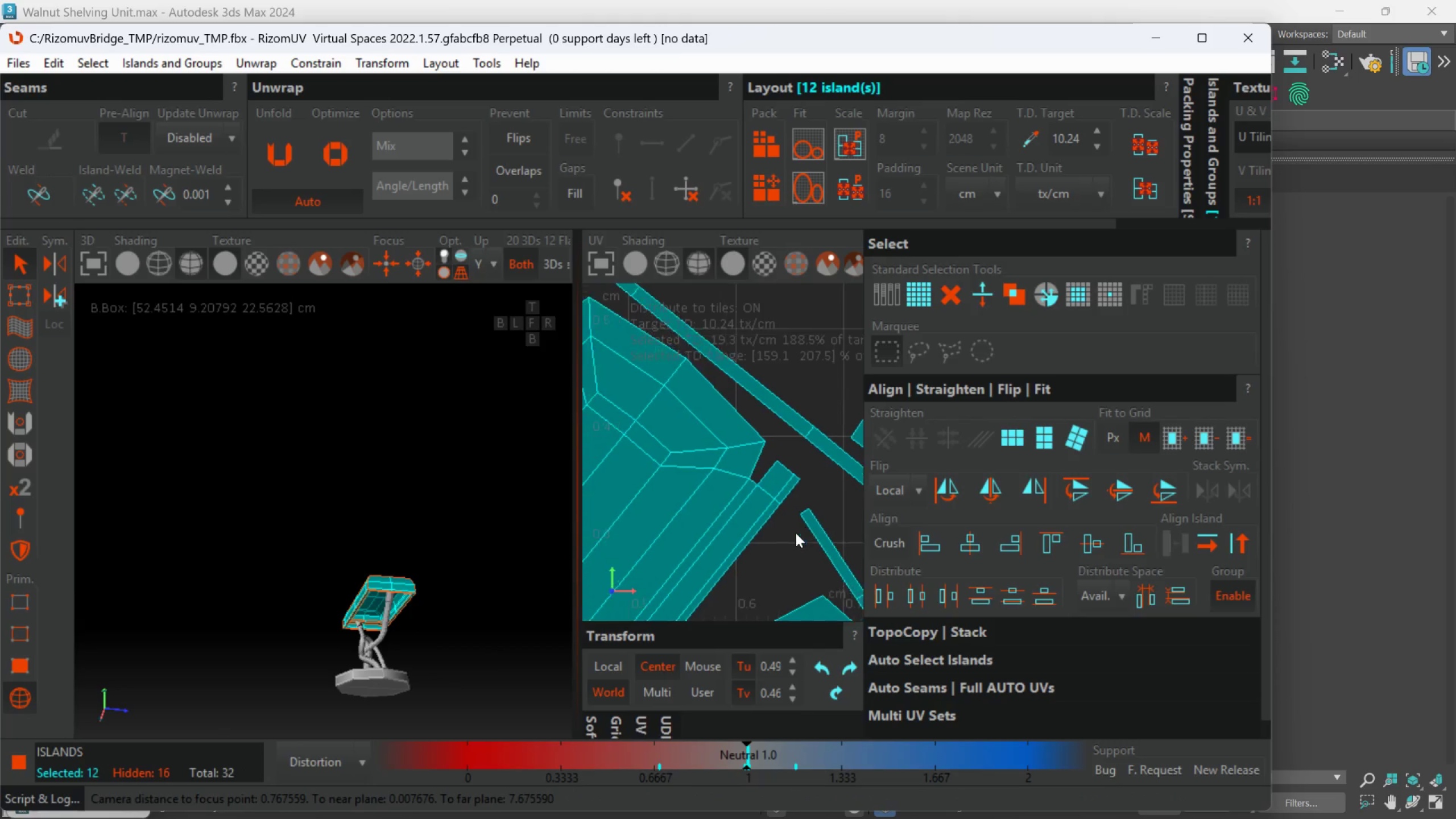 
scroll: coordinate [788, 543], scroll_direction: down, amount: 3.0
 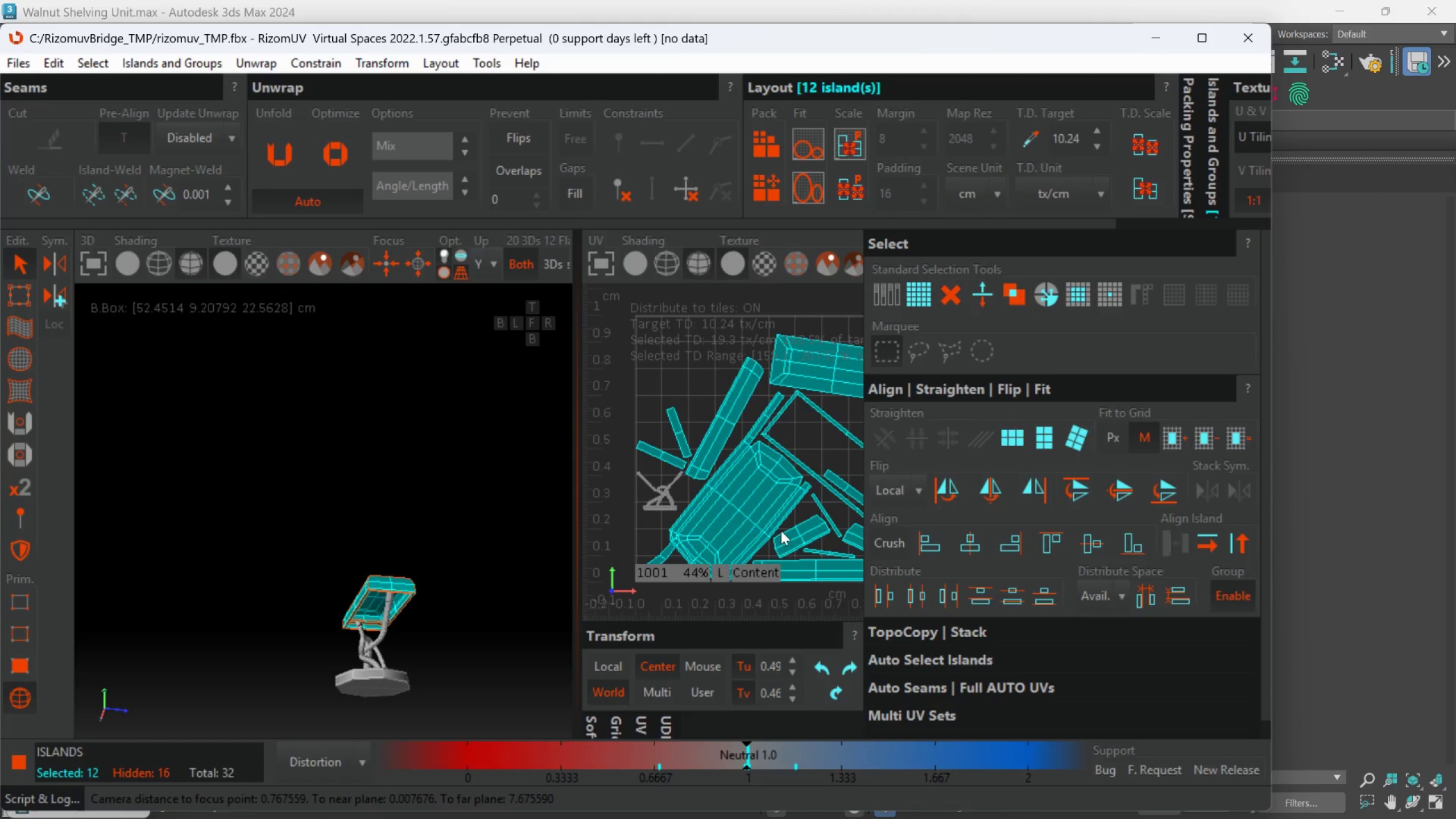 
scroll: coordinate [780, 515], scroll_direction: none, amount: 0.0
 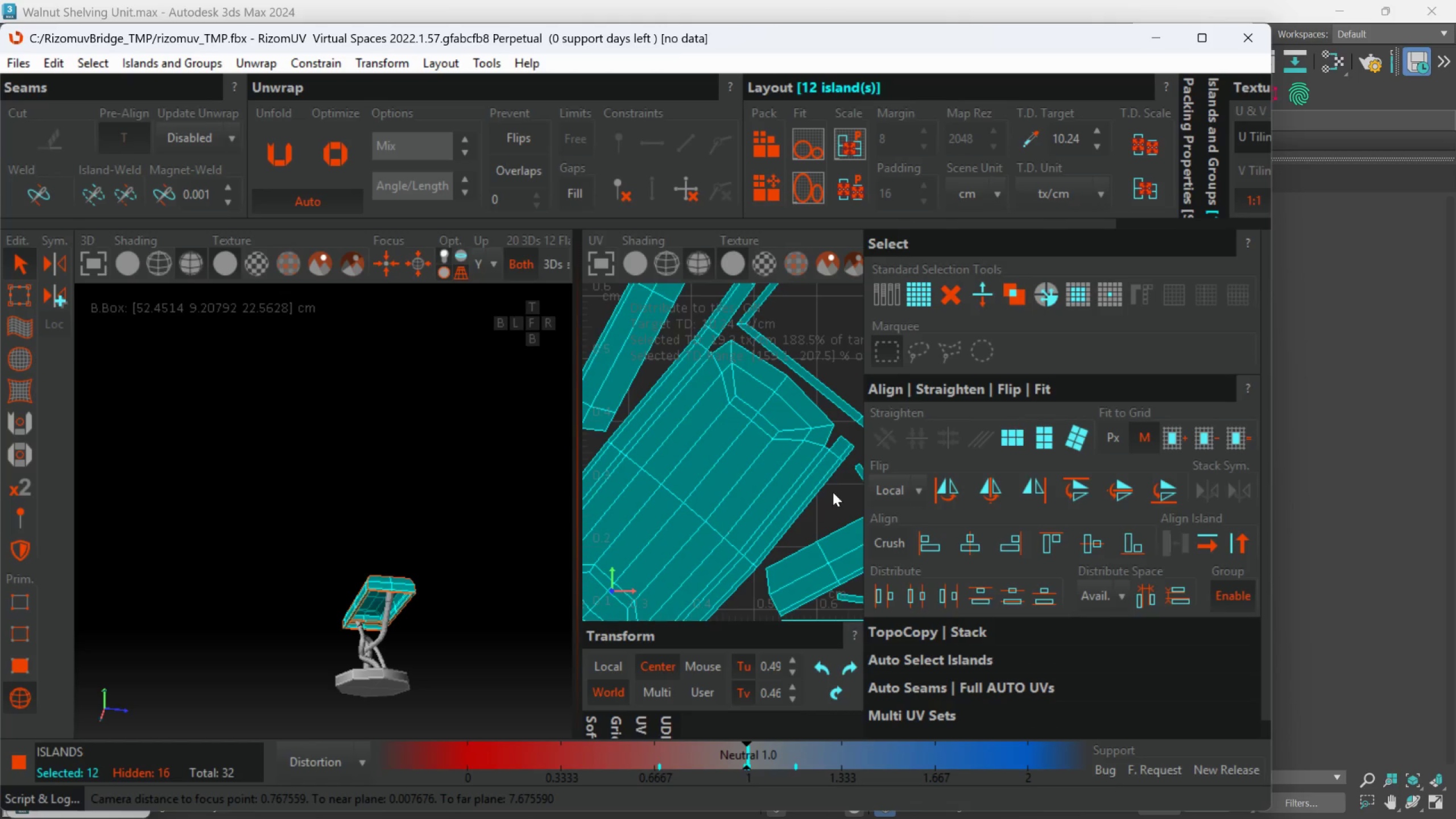 
scroll: coordinate [833, 491], scroll_direction: down, amount: 2.0
 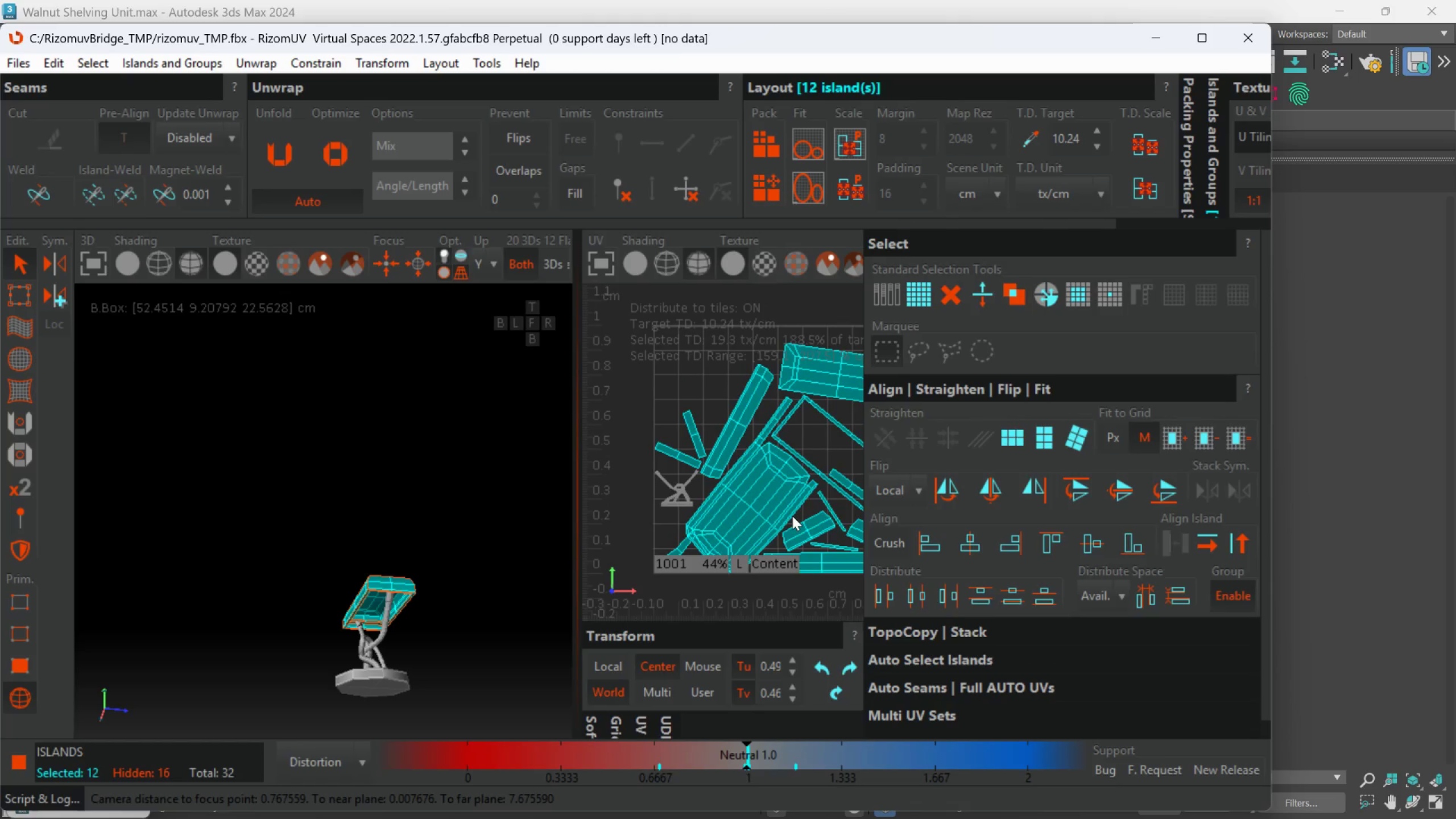 
double_click([792, 516])
 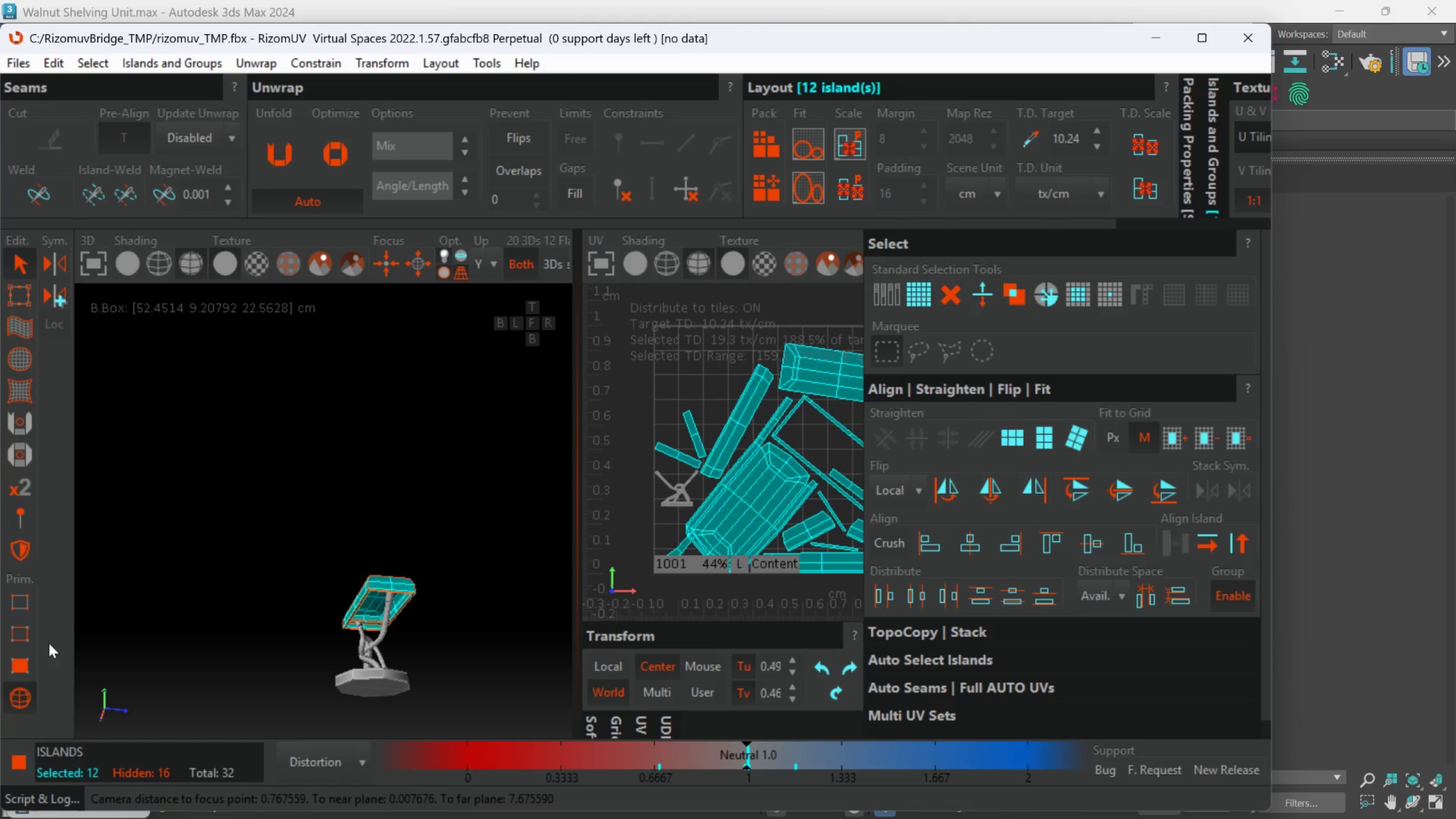 
left_click([35, 639])
 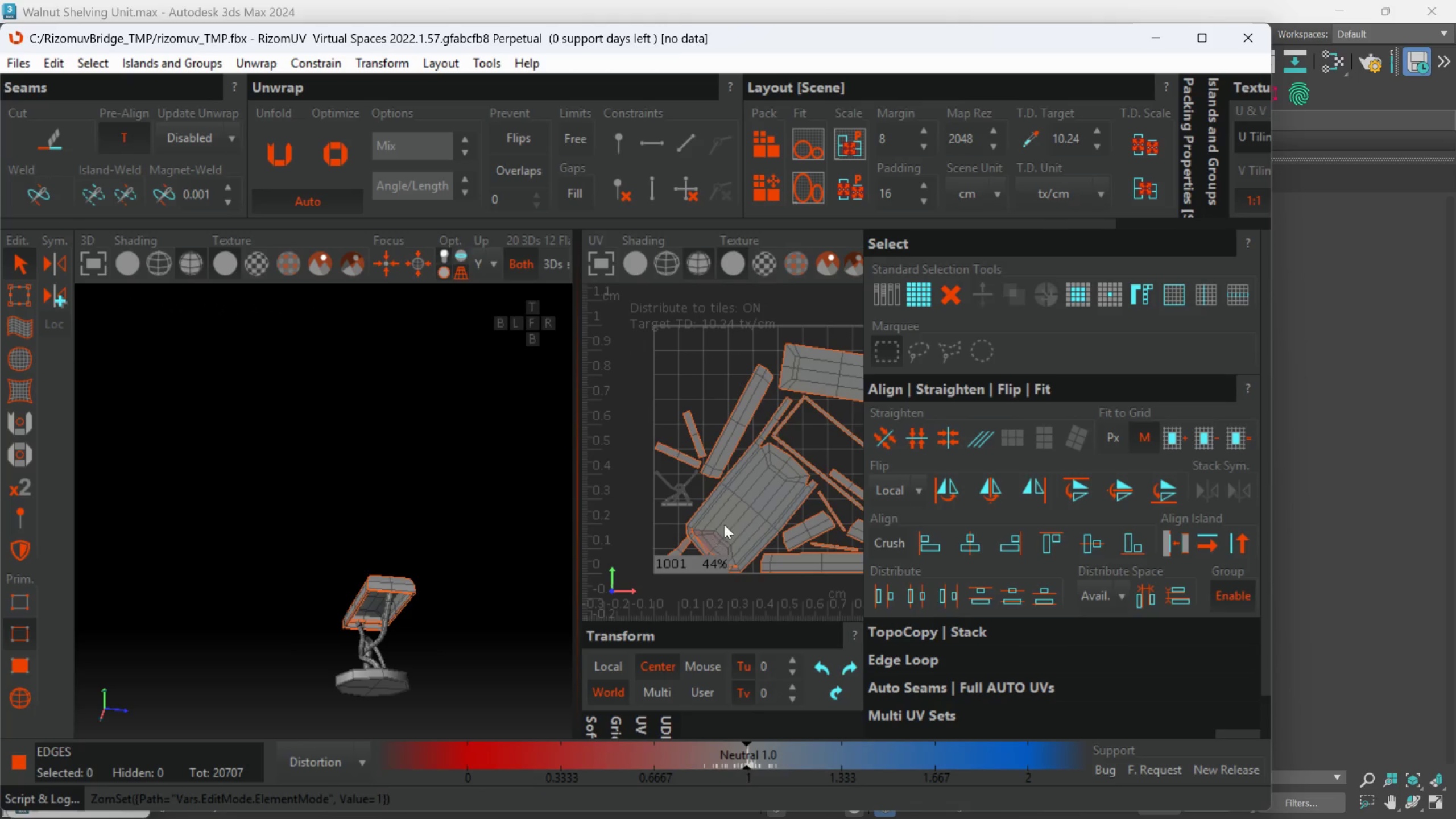 
scroll: coordinate [806, 456], scroll_direction: up, amount: 3.0
 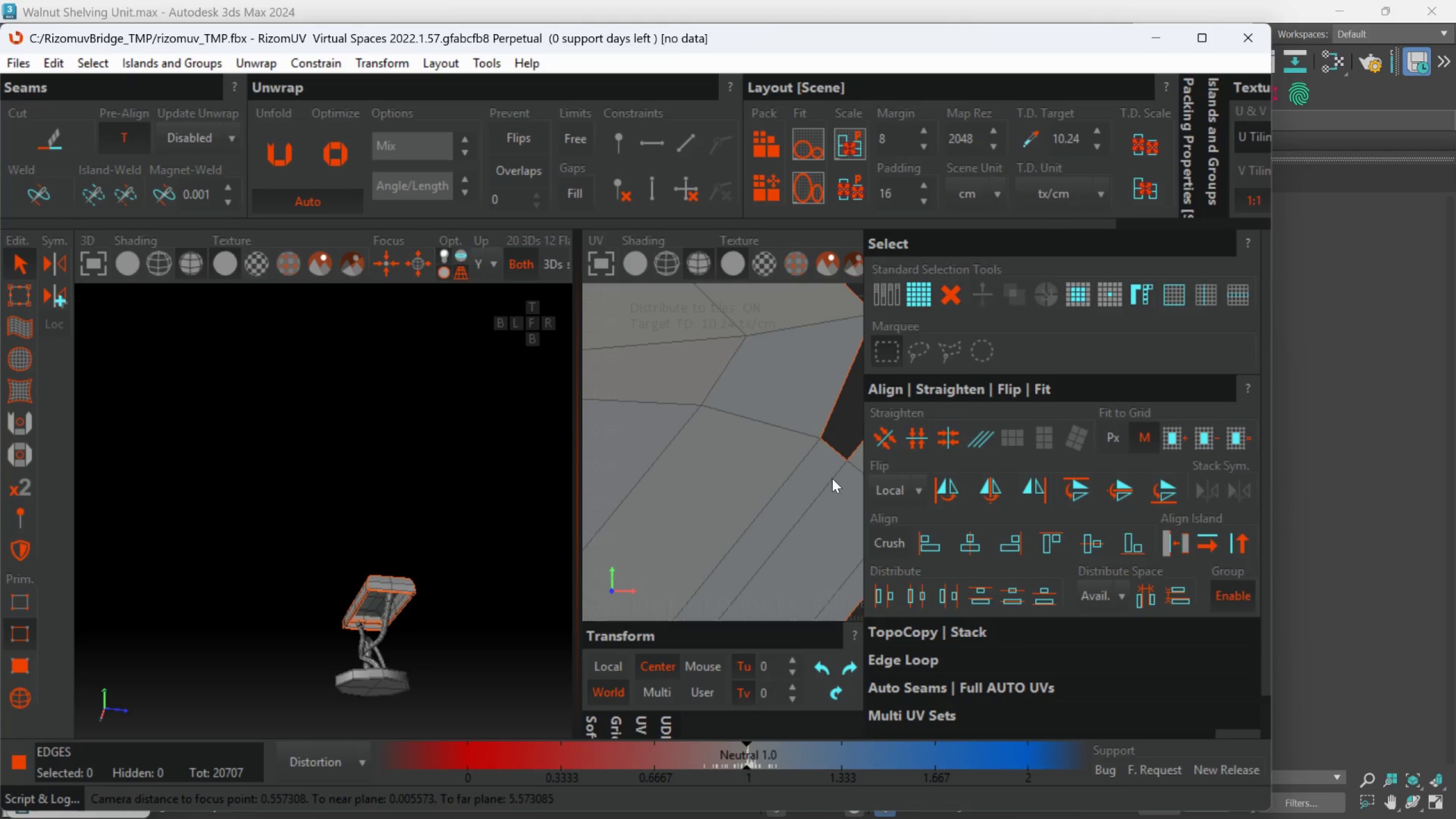 
double_click([832, 478])
 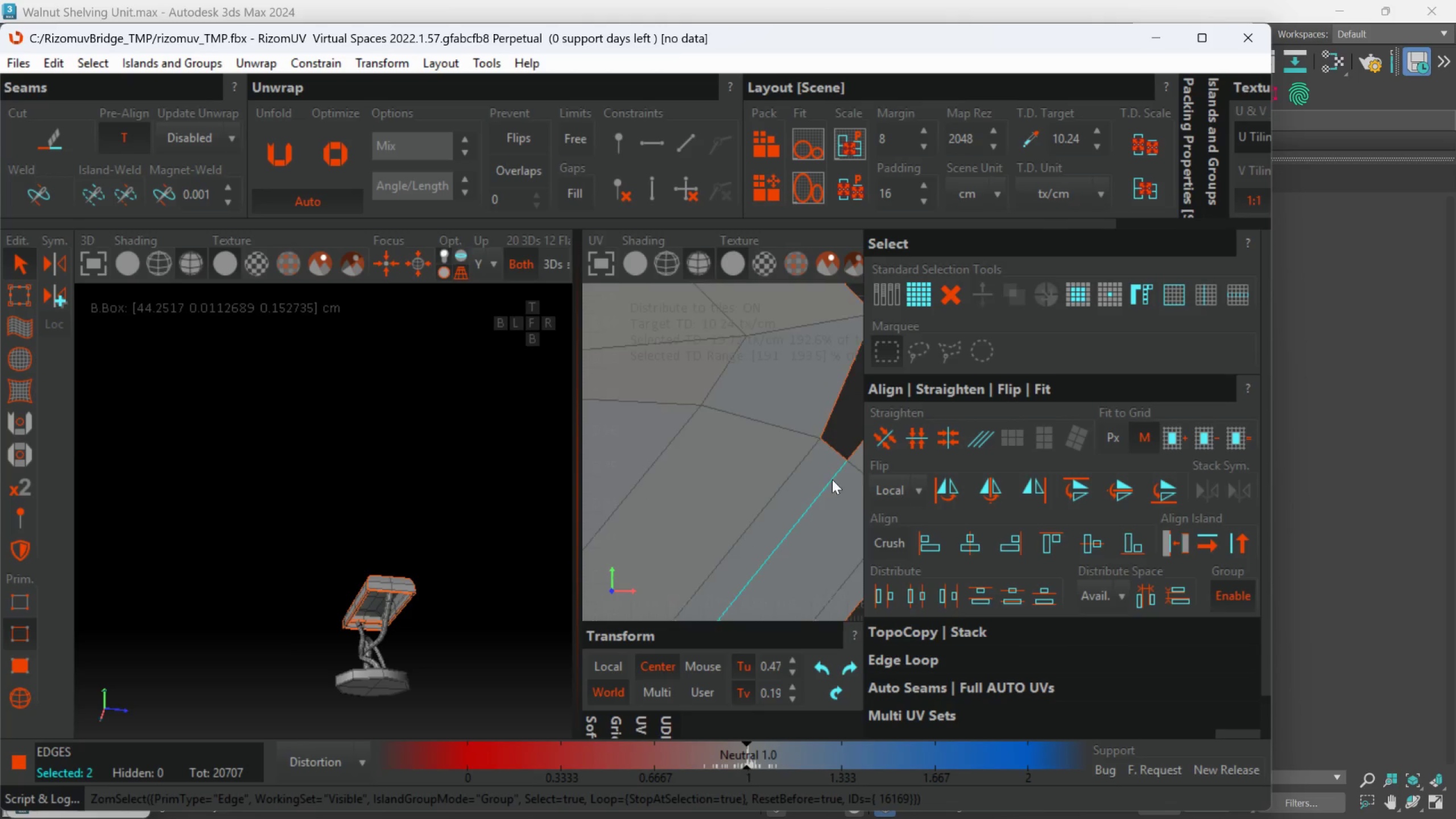 
scroll: coordinate [742, 460], scroll_direction: down, amount: 5.0
 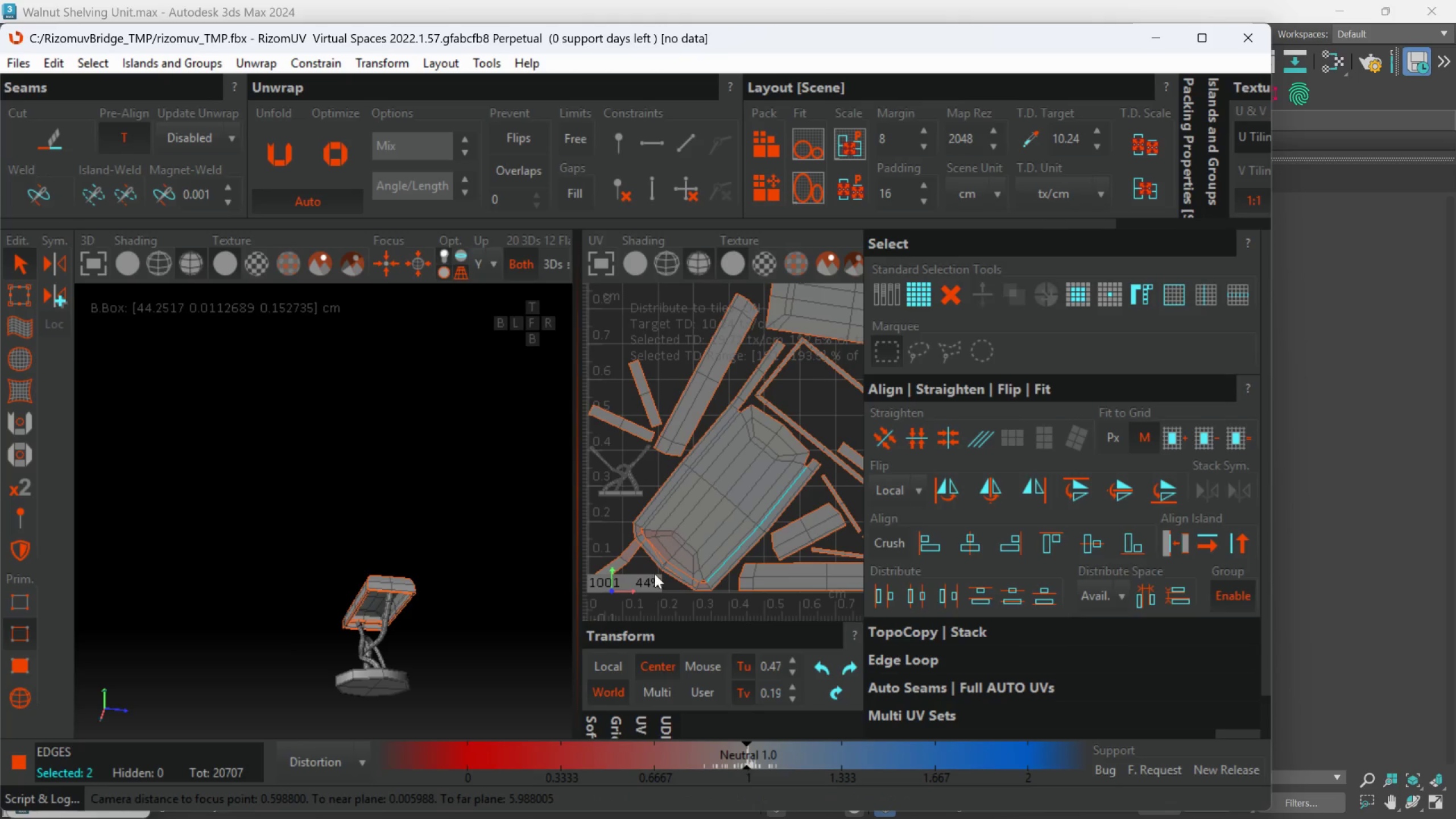 
scroll: coordinate [681, 492], scroll_direction: up, amount: 3.0
 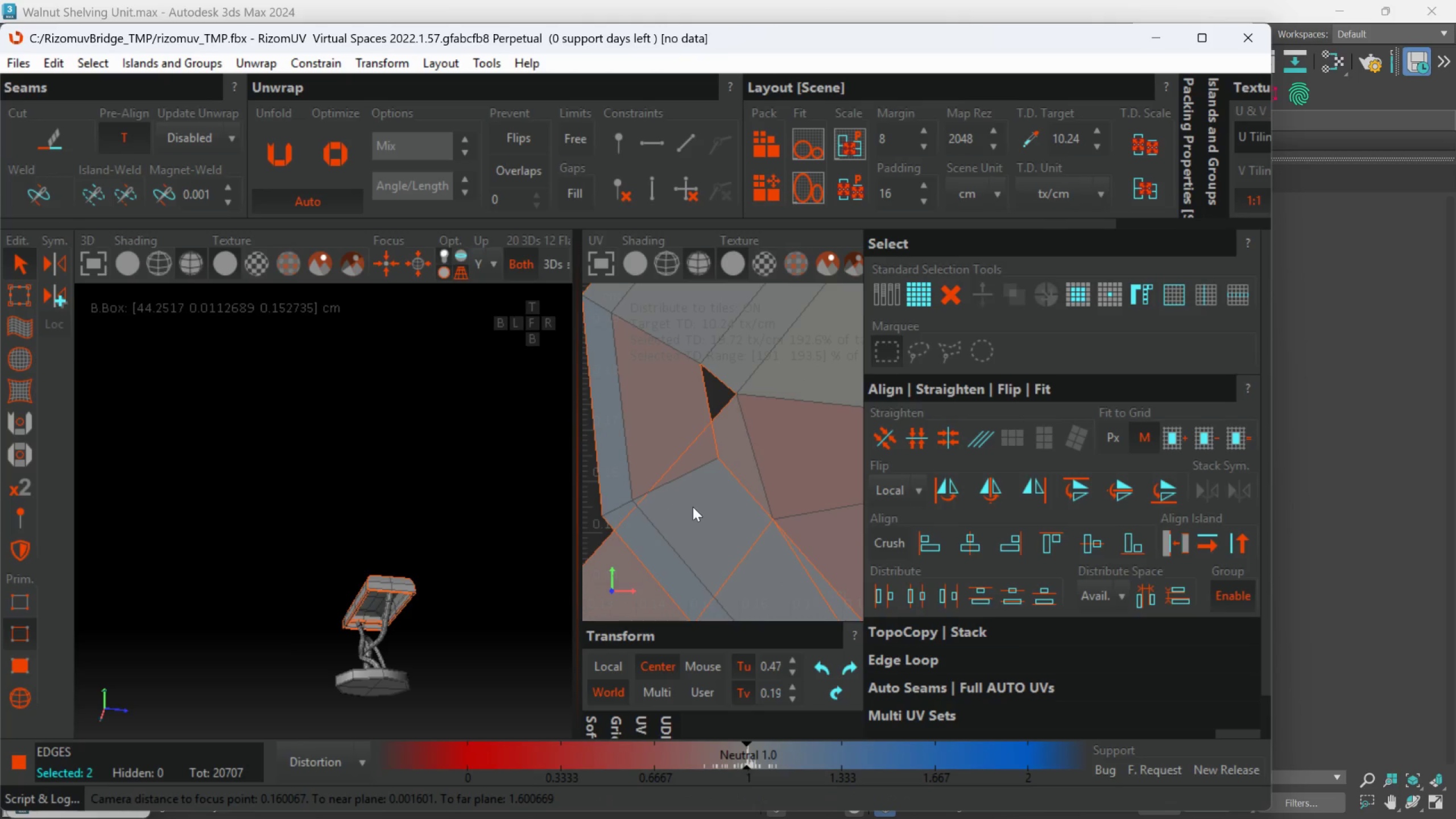 
scroll: coordinate [693, 490], scroll_direction: down, amount: 2.0
 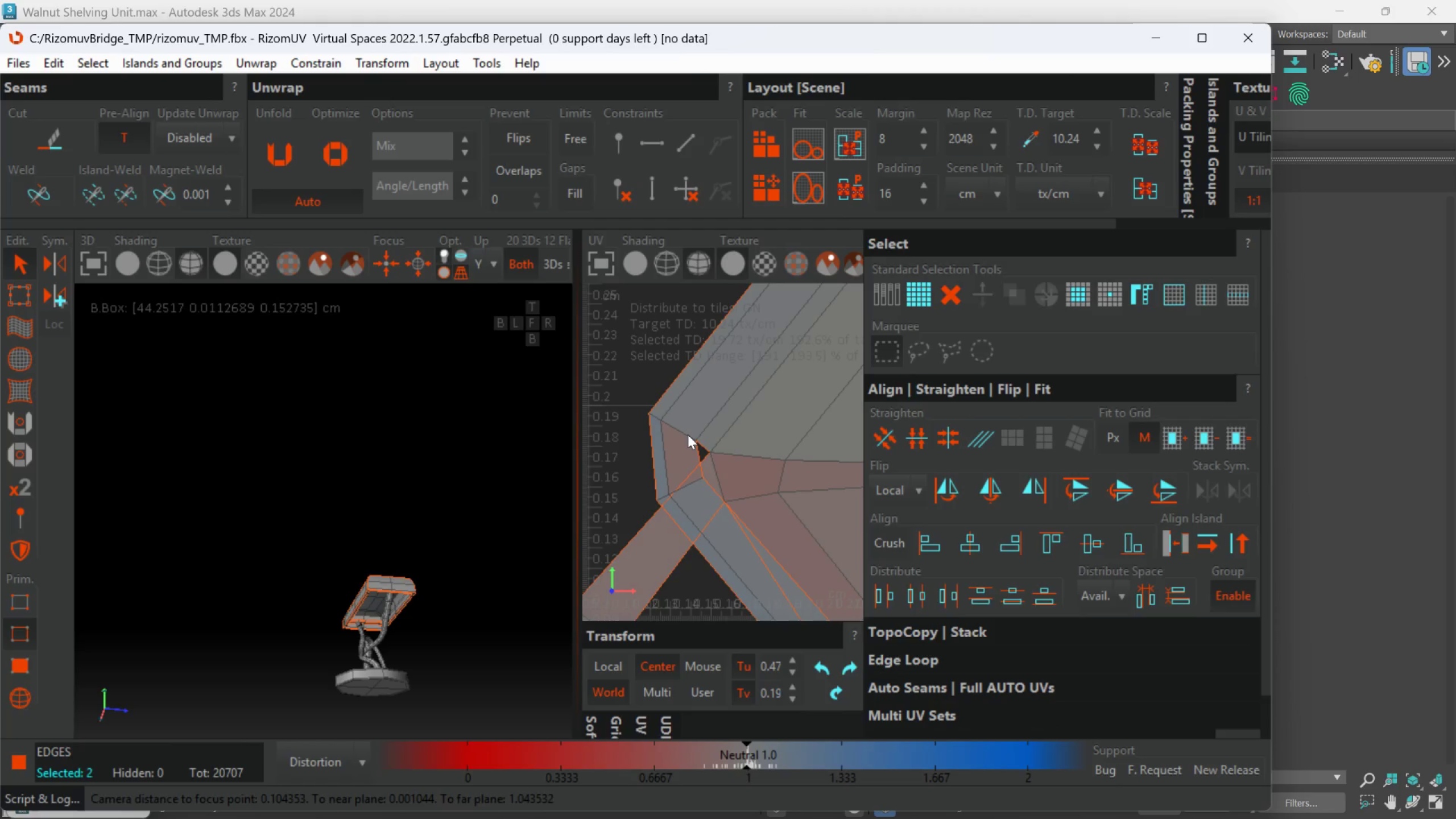 
double_click([688, 435])
 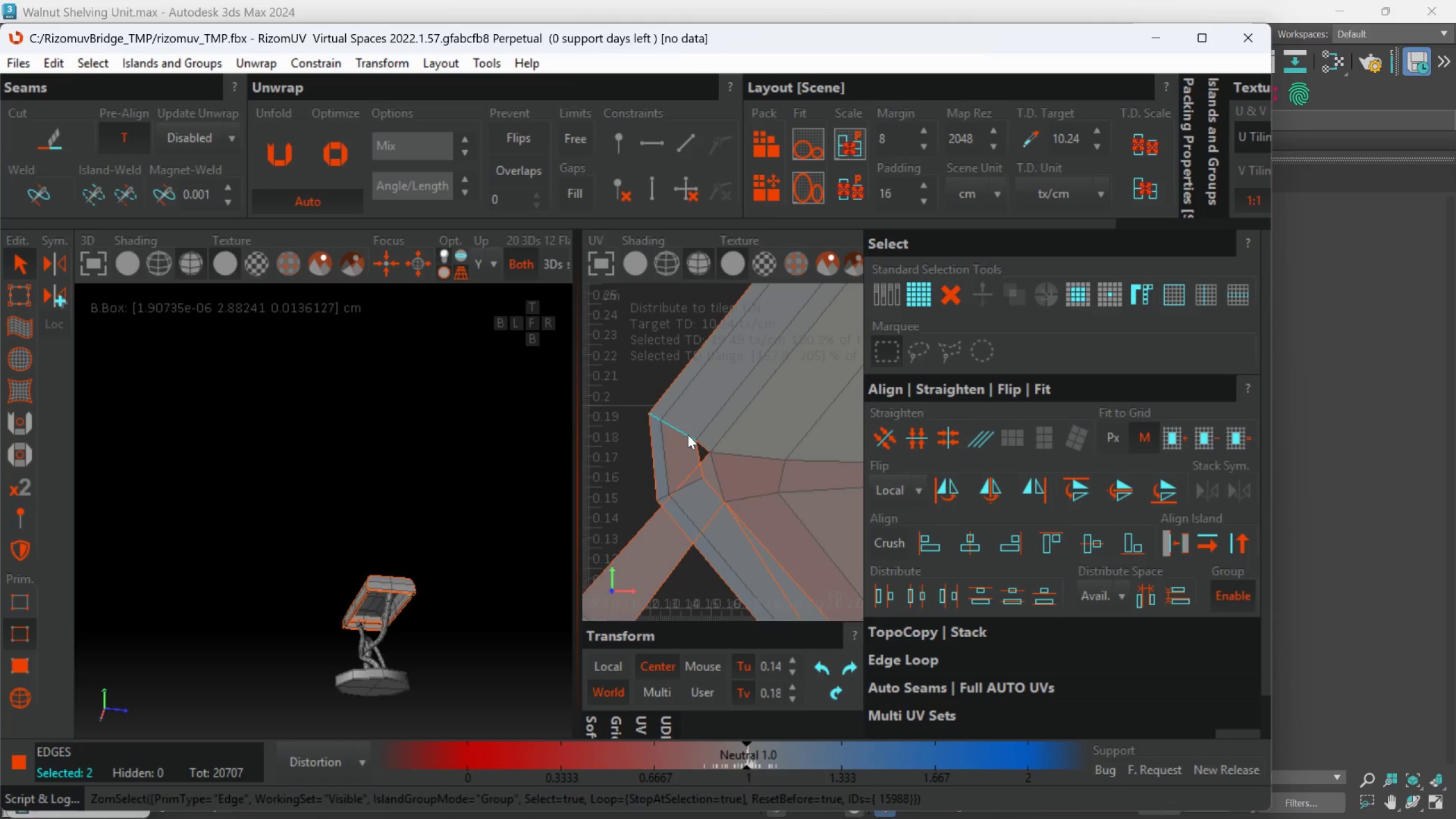 
scroll: coordinate [687, 448], scroll_direction: down, amount: 3.0
 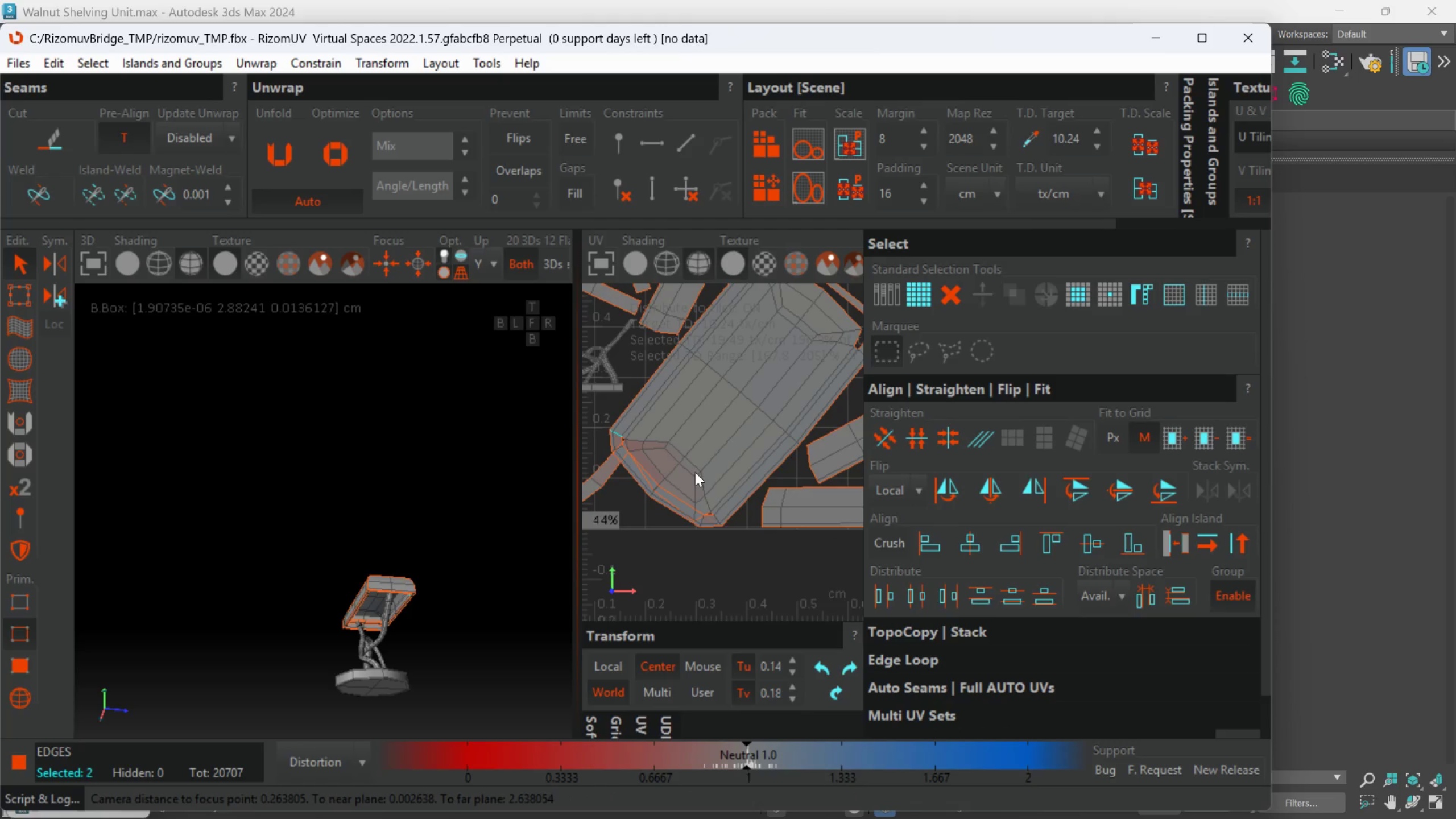 
hold_key(key=ControlLeft, duration=0.64)
 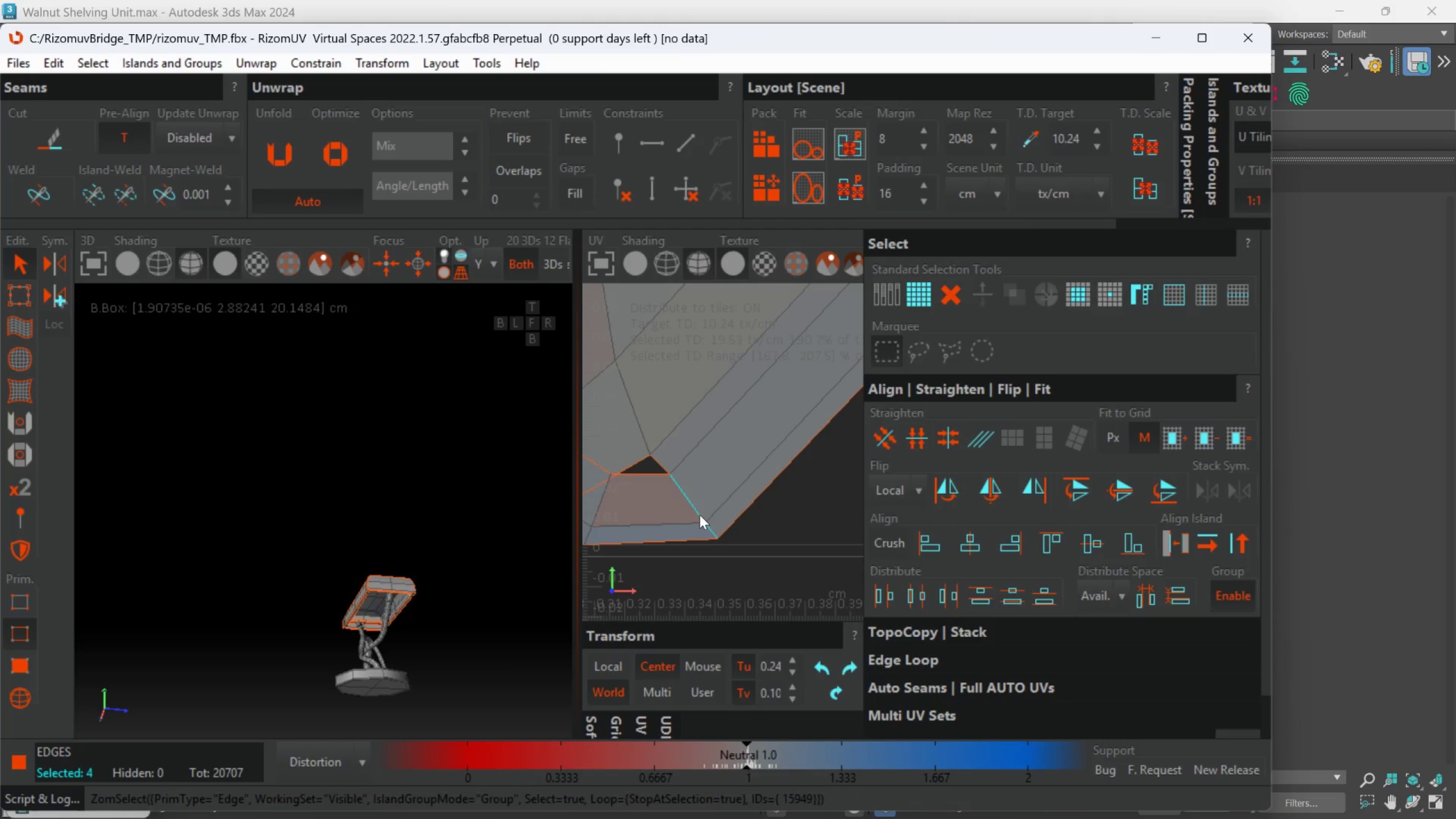 
scroll: coordinate [722, 523], scroll_direction: up, amount: 2.0
 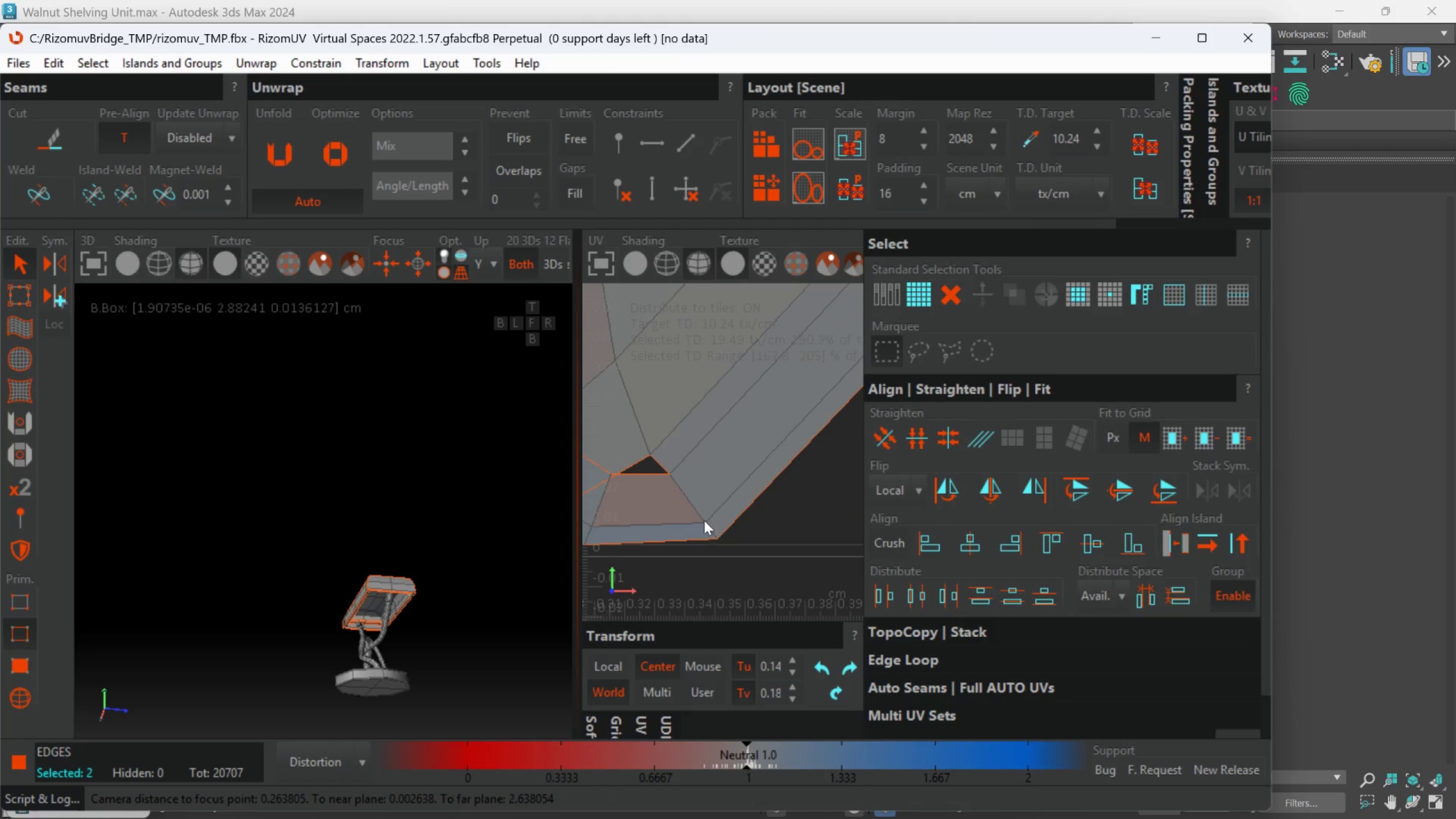 
double_click([700, 515])
 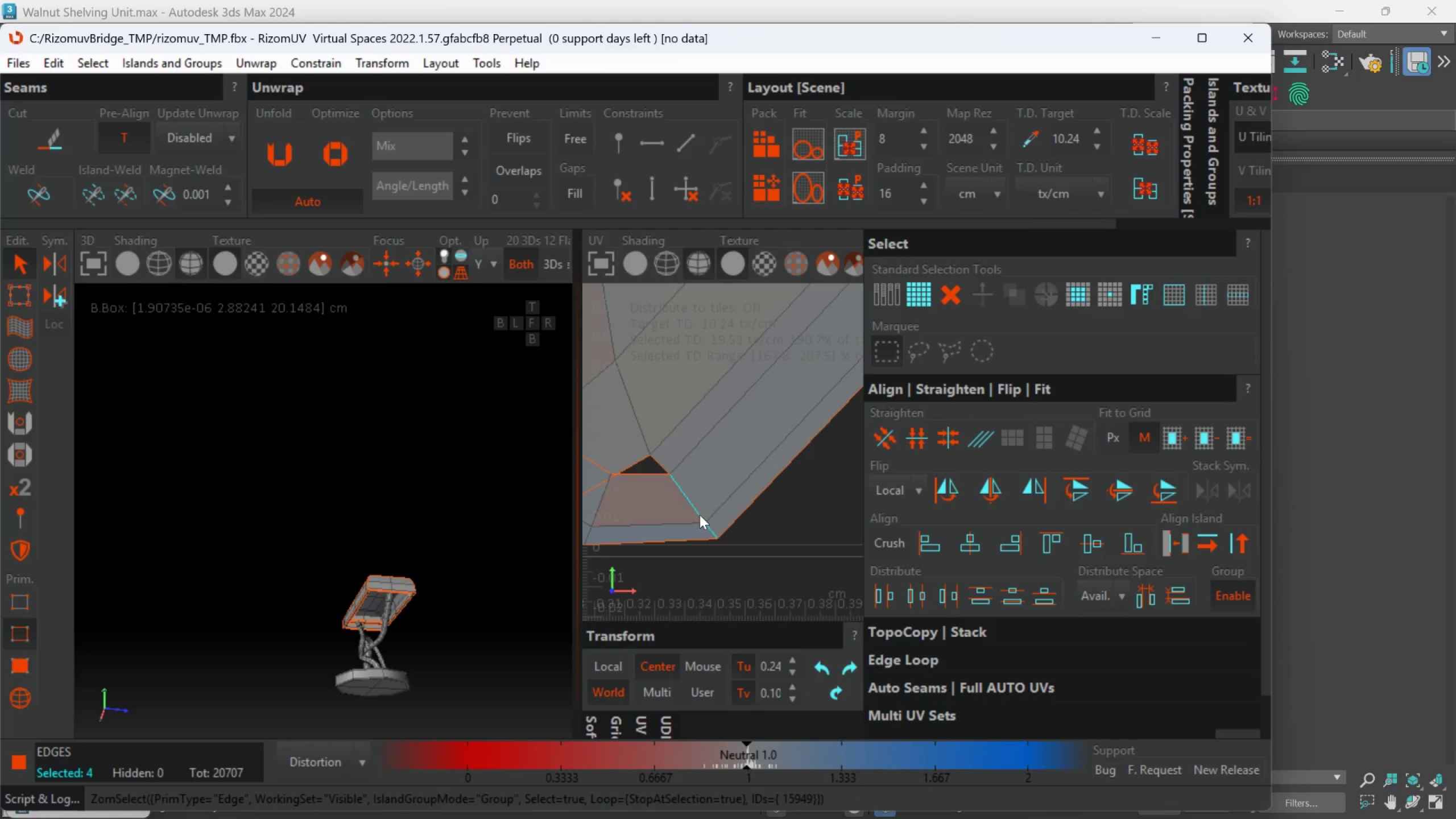 
key(C)
 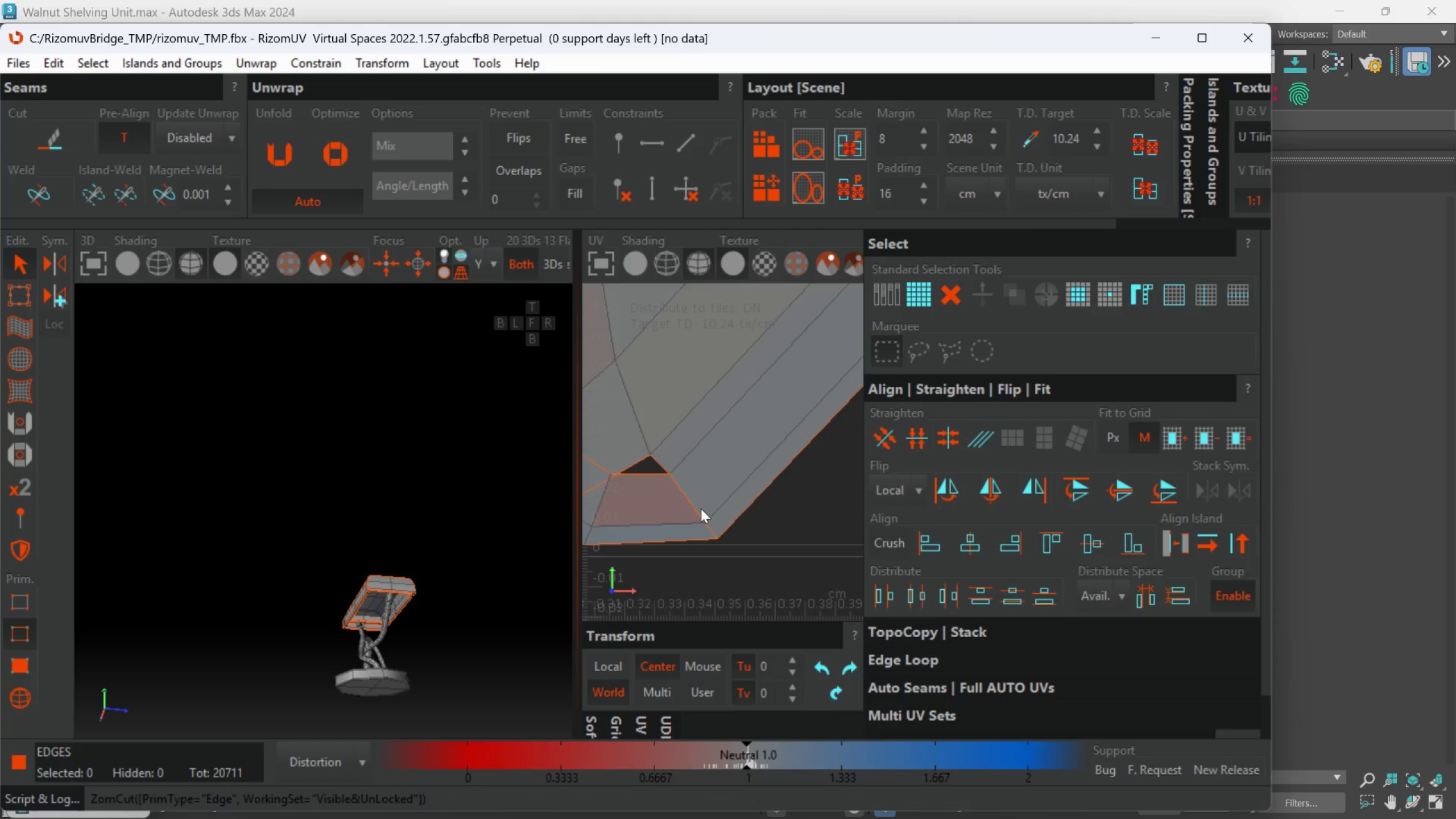 
scroll: coordinate [704, 504], scroll_direction: down, amount: 5.0
 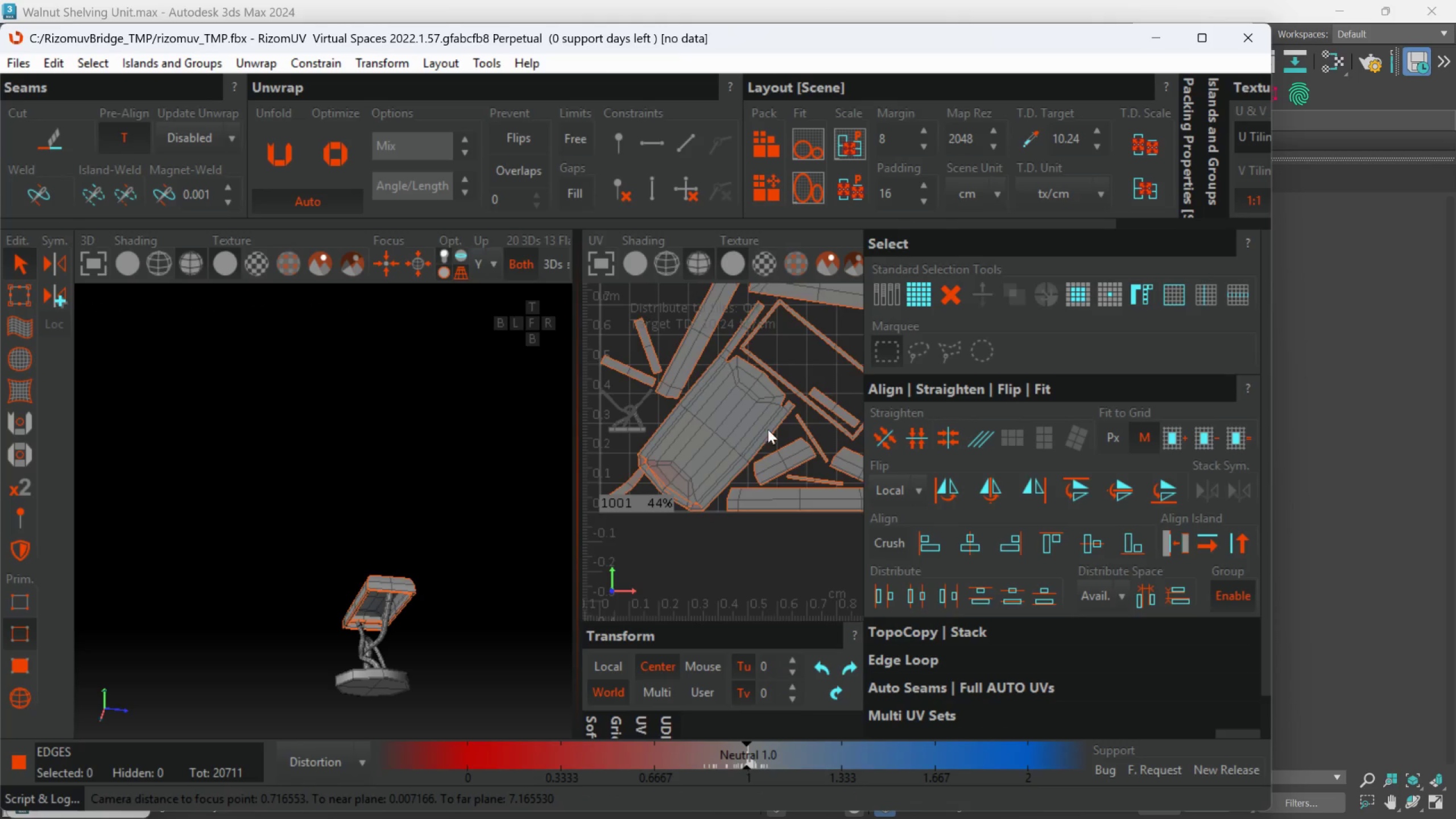 
scroll: coordinate [776, 398], scroll_direction: up, amount: 3.0
 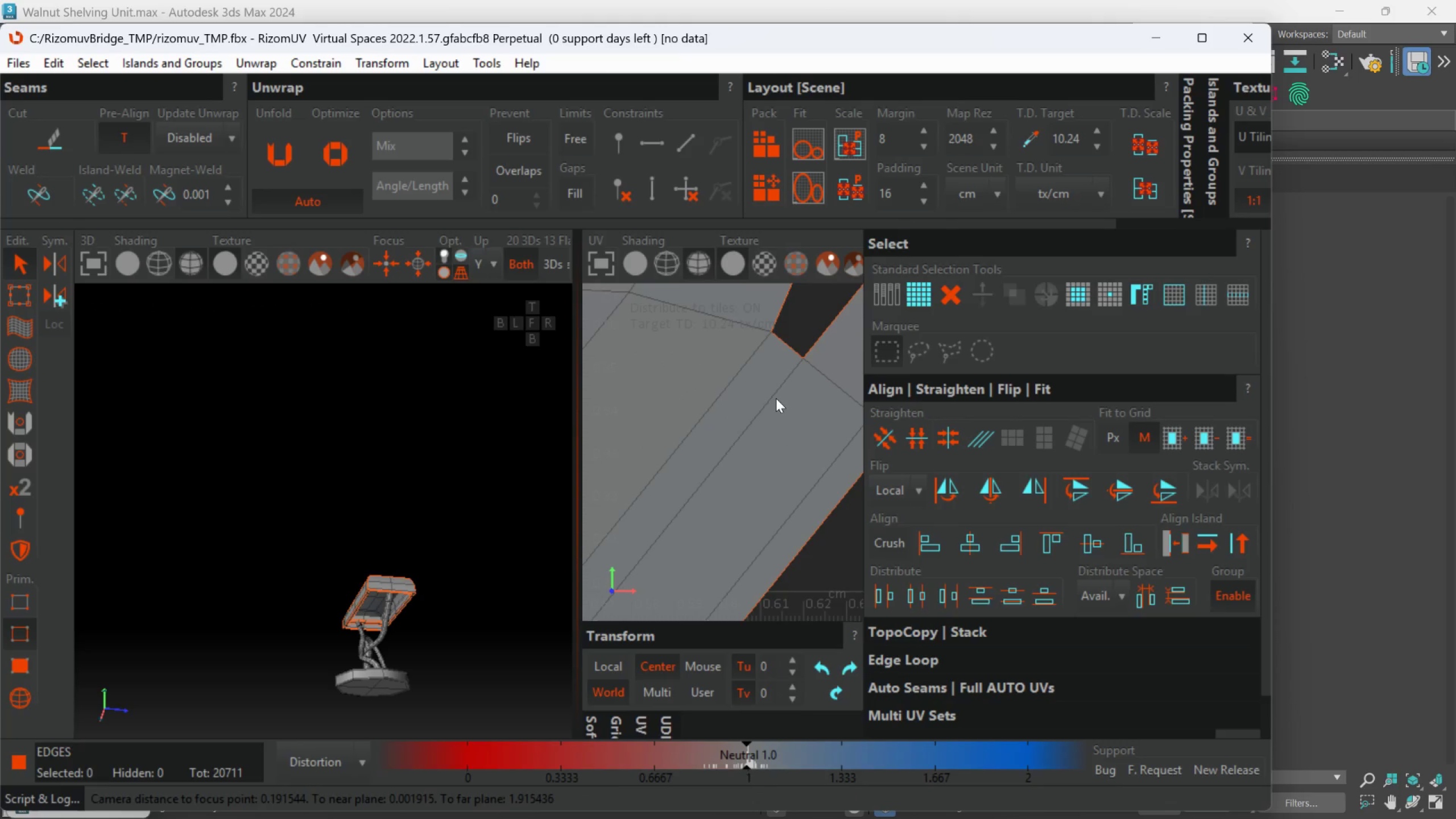 
double_click([776, 398])
 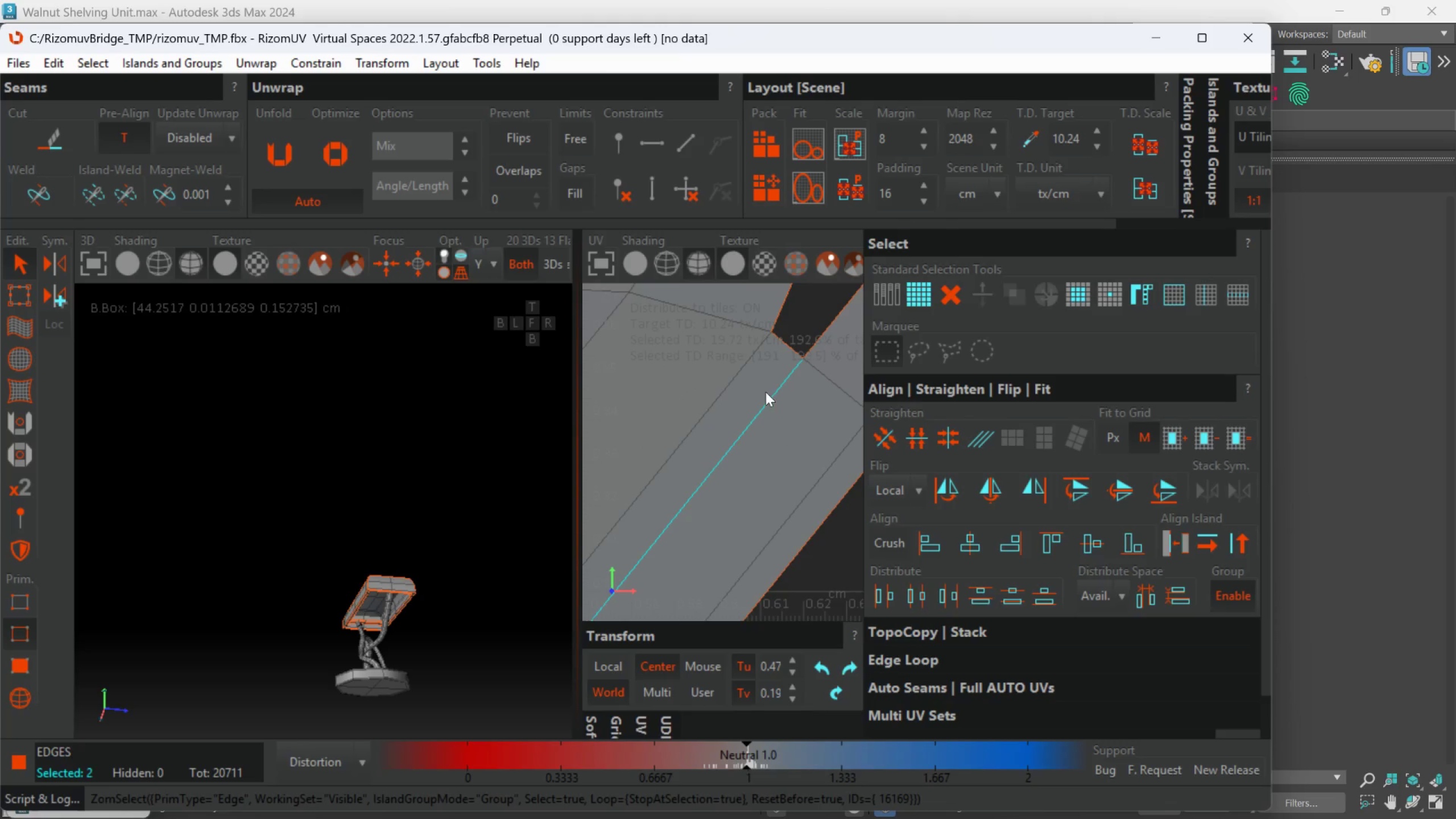 
hold_key(key=ControlLeft, duration=1.25)
double_click([748, 369])
 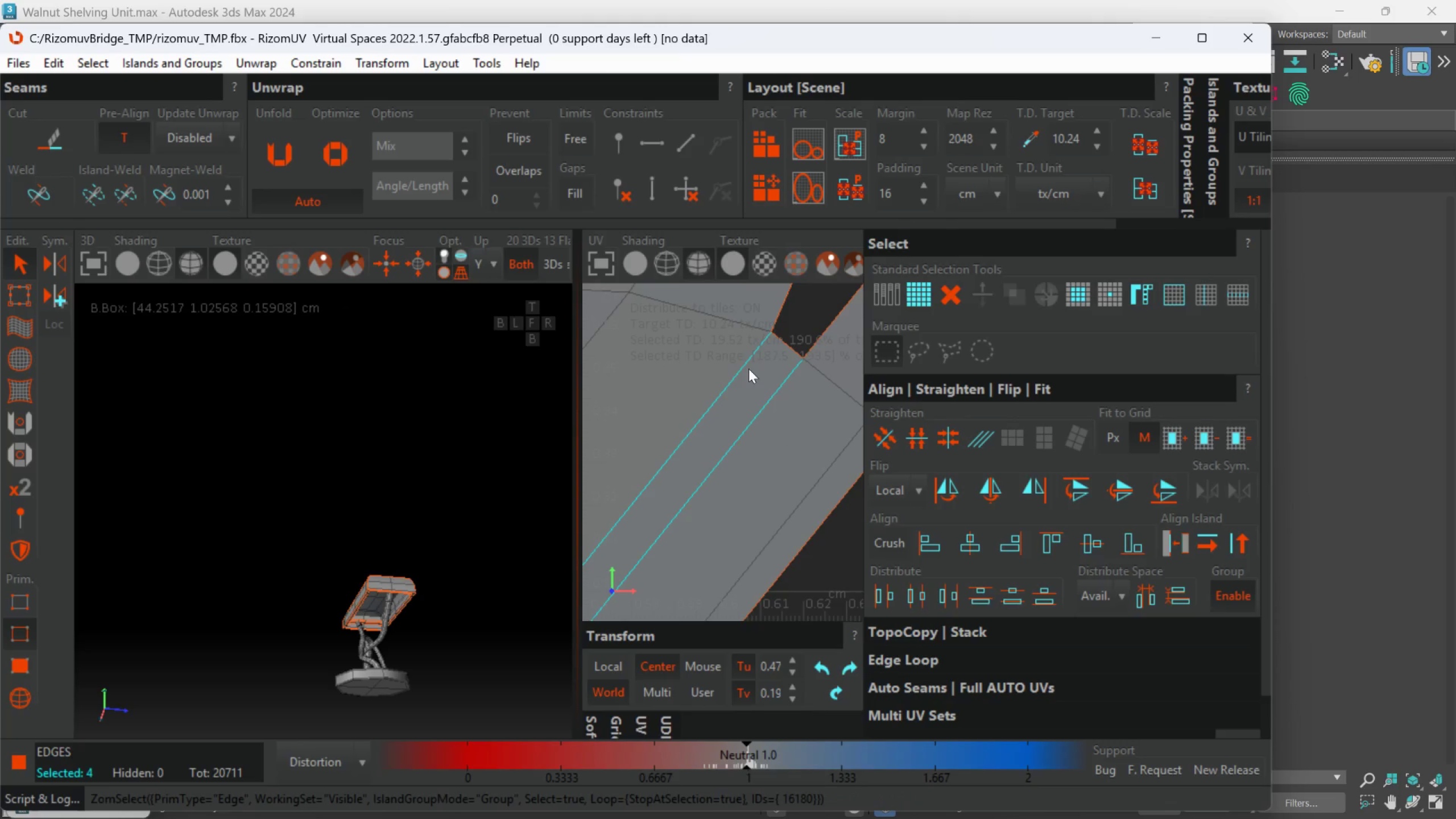 
scroll: coordinate [748, 388], scroll_direction: down, amount: 7.0
 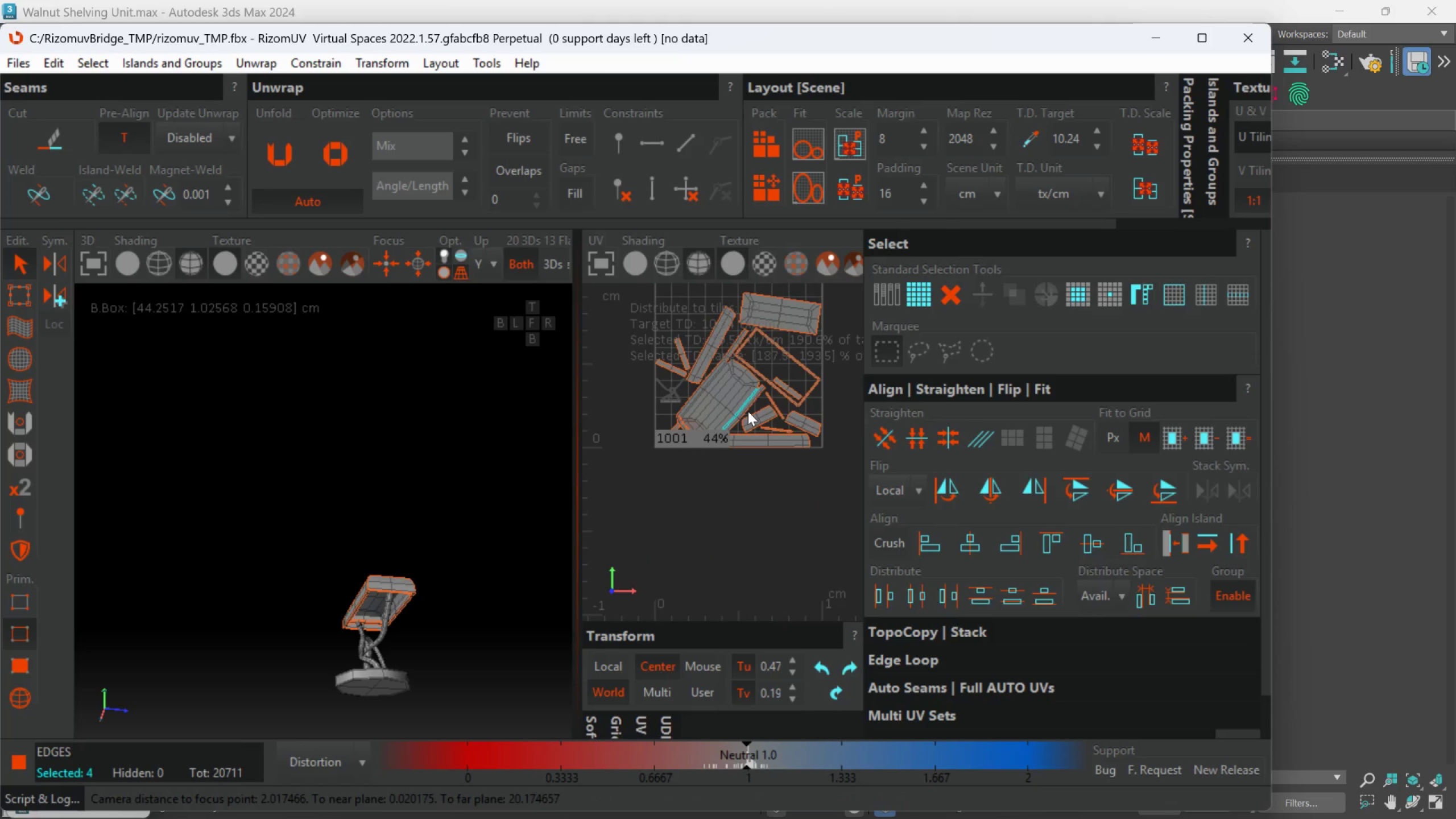 
key(C)
 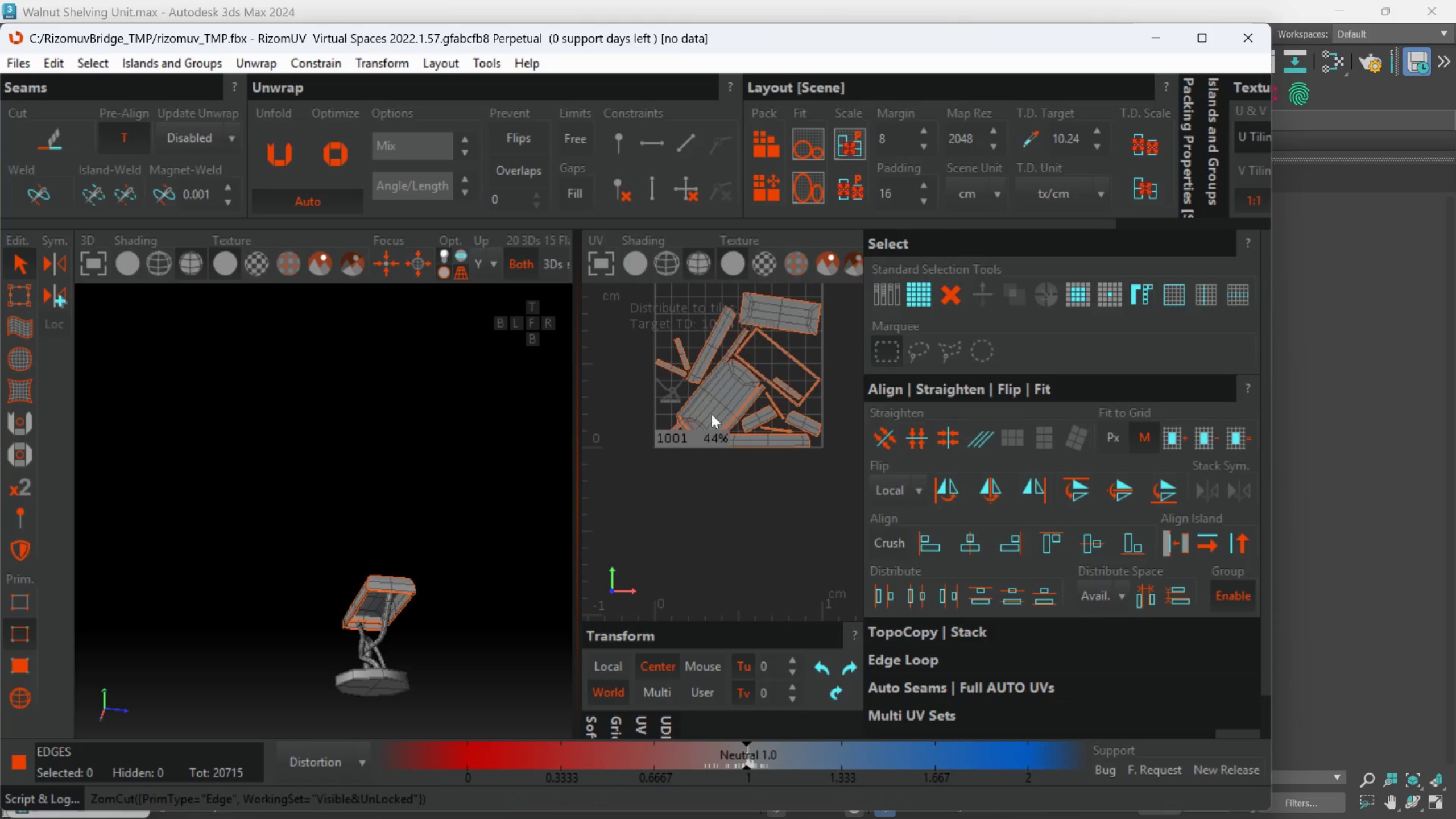 
scroll: coordinate [721, 530], scroll_direction: up, amount: 3.0
 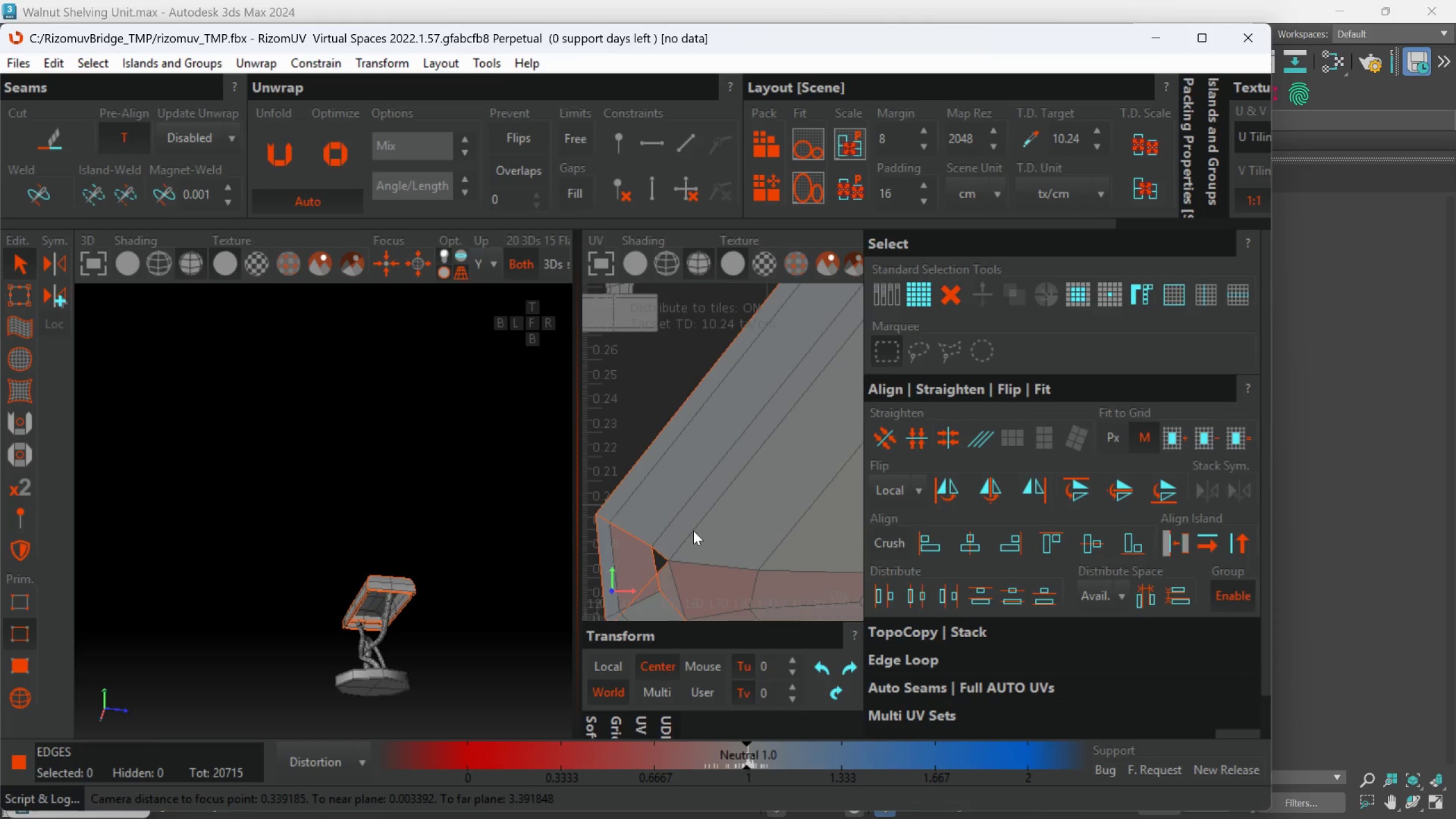 
double_click([693, 531])
 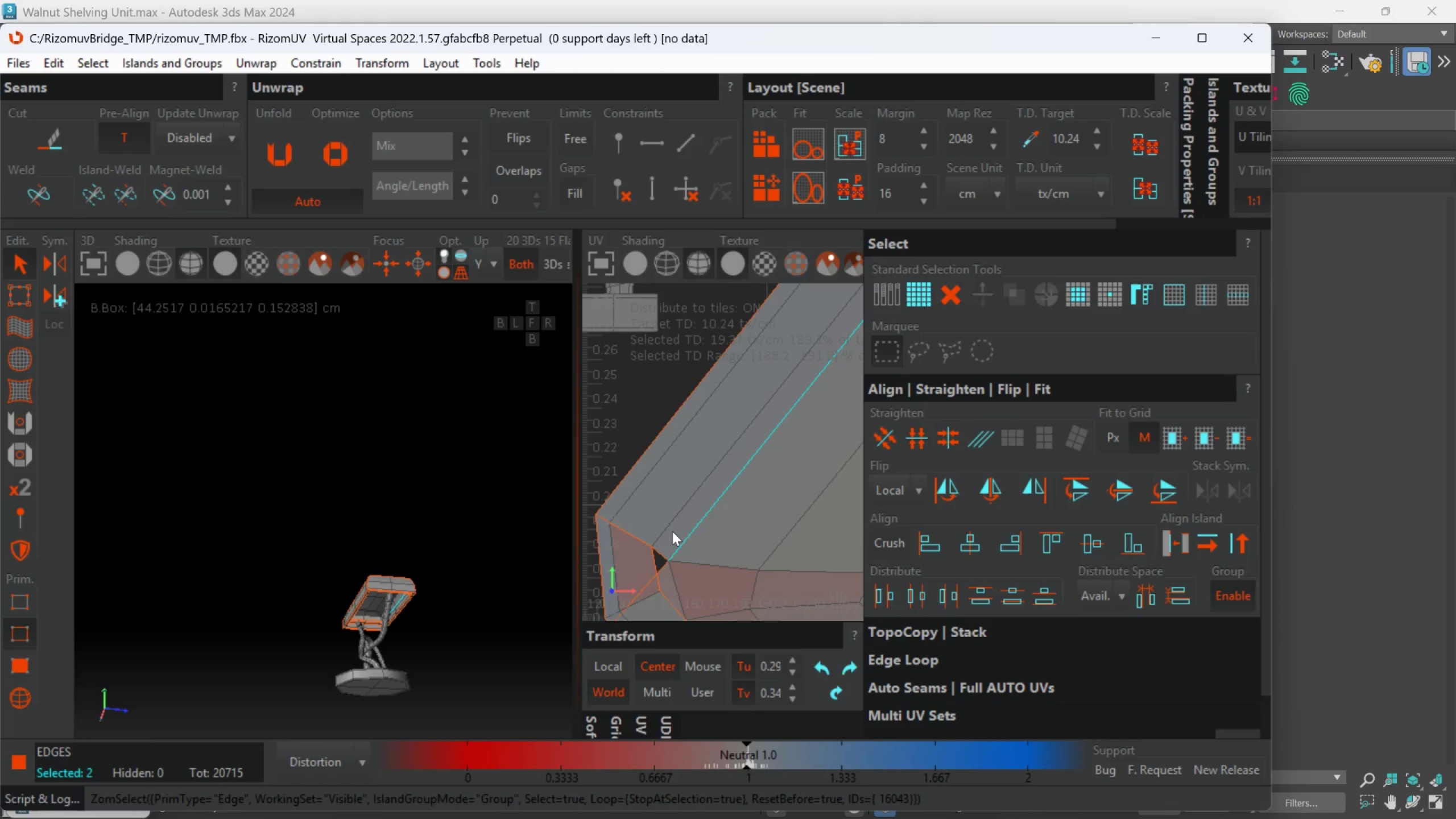 
hold_key(key=ControlLeft, duration=0.67)
double_click([672, 528])
 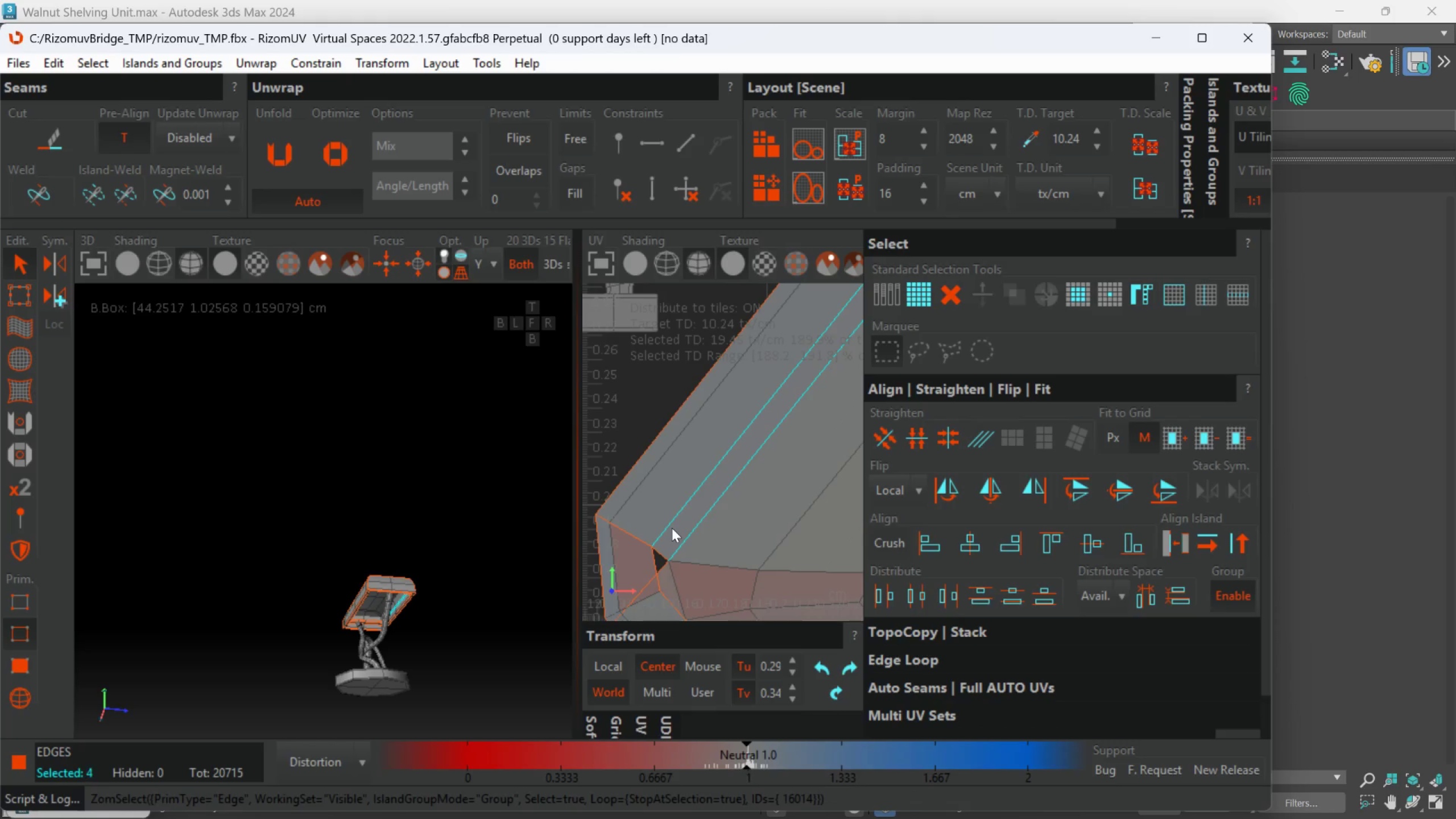 
scroll: coordinate [672, 534], scroll_direction: down, amount: 4.0
 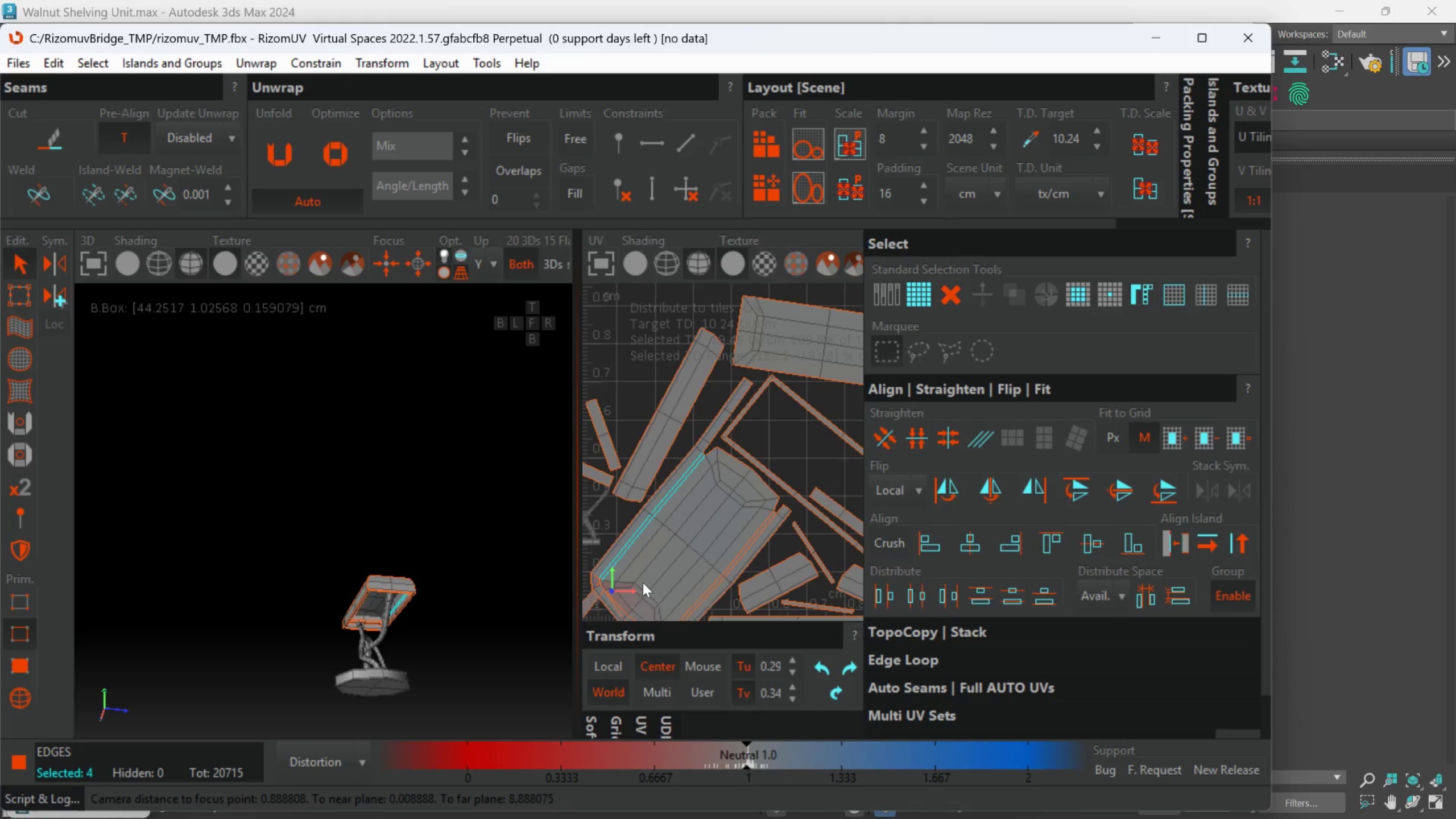 
key(C)
 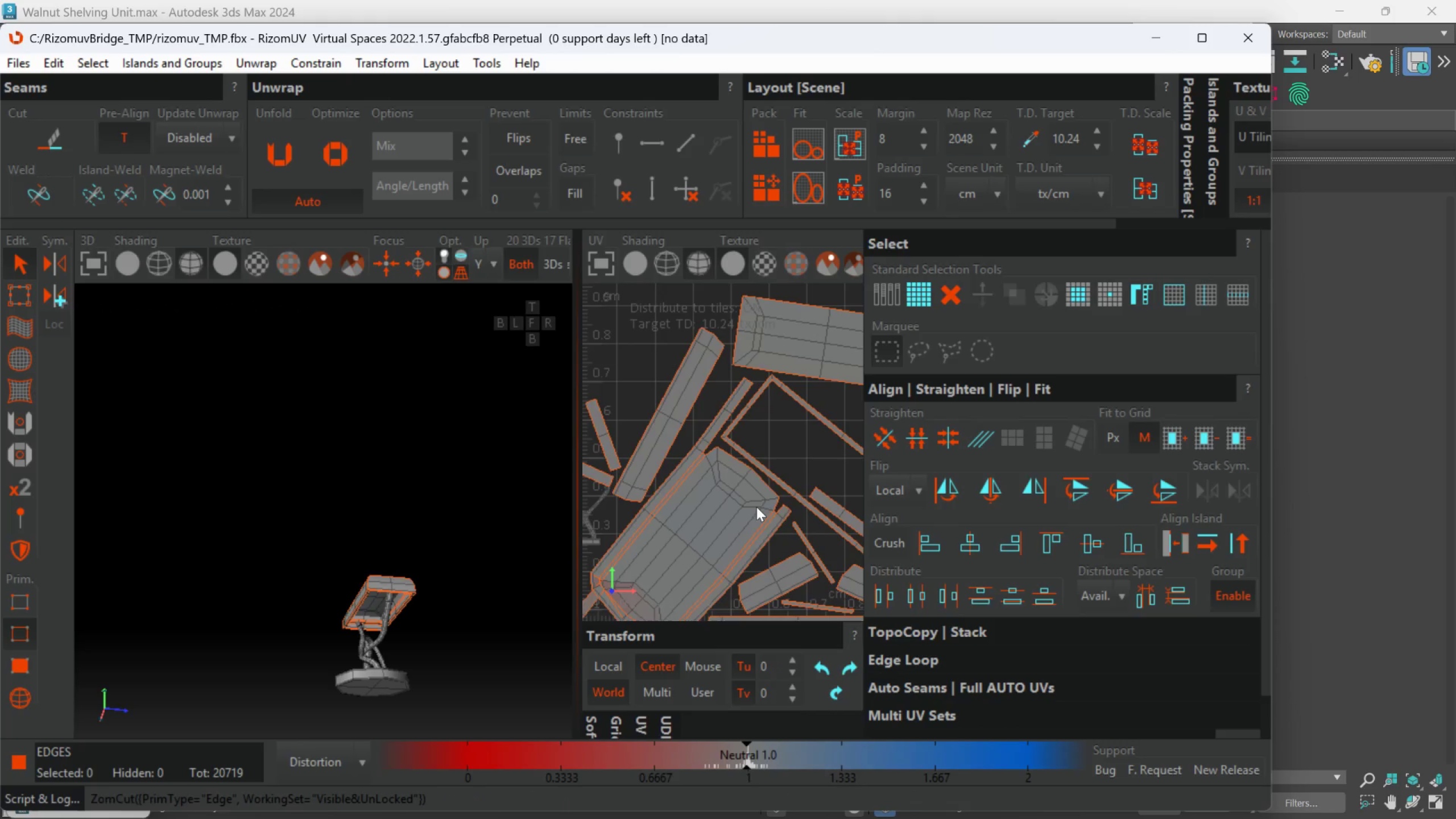 
scroll: coordinate [759, 511], scroll_direction: none, amount: 0.0
 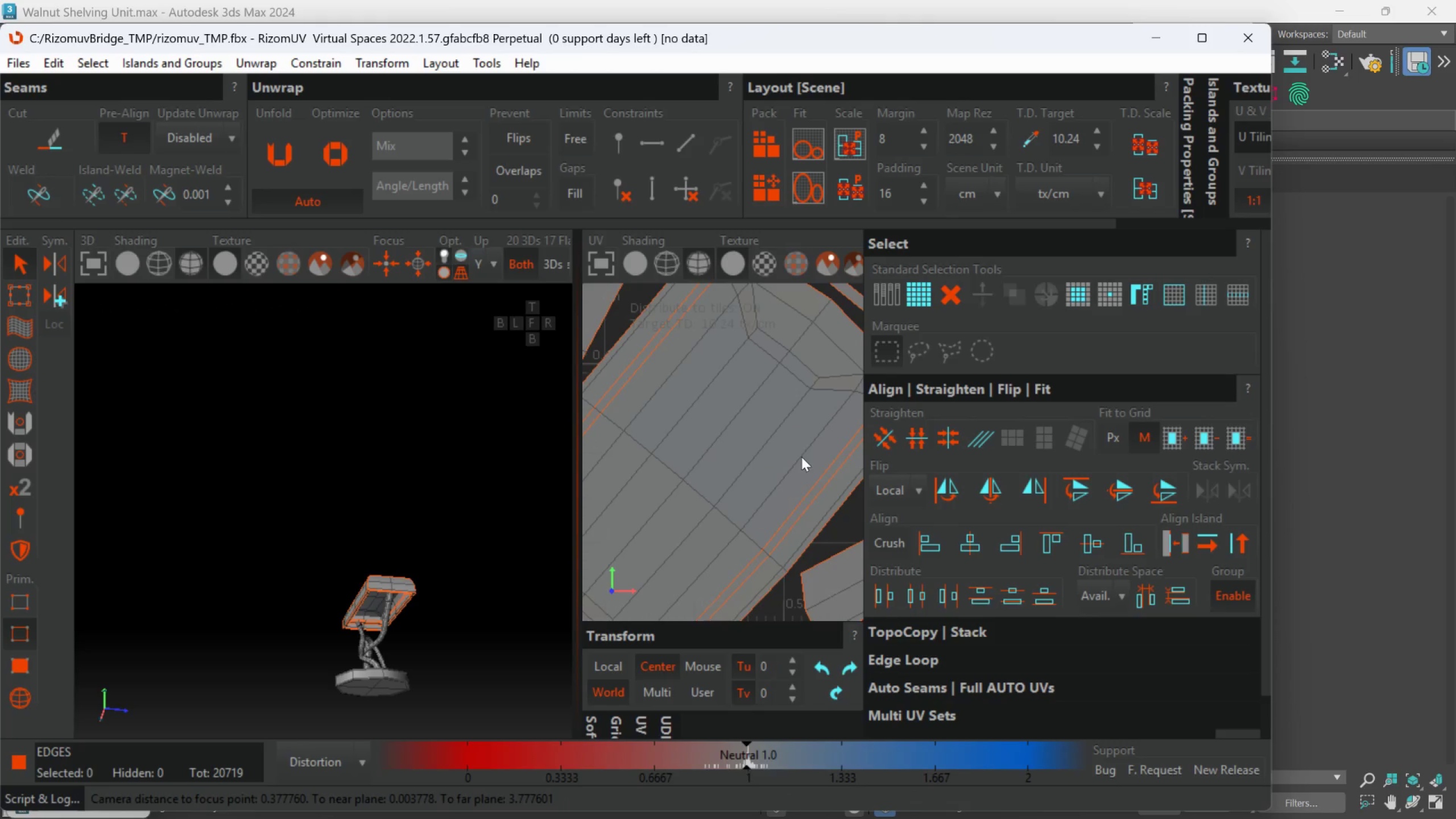 
scroll: coordinate [776, 518], scroll_direction: down, amount: 2.0
 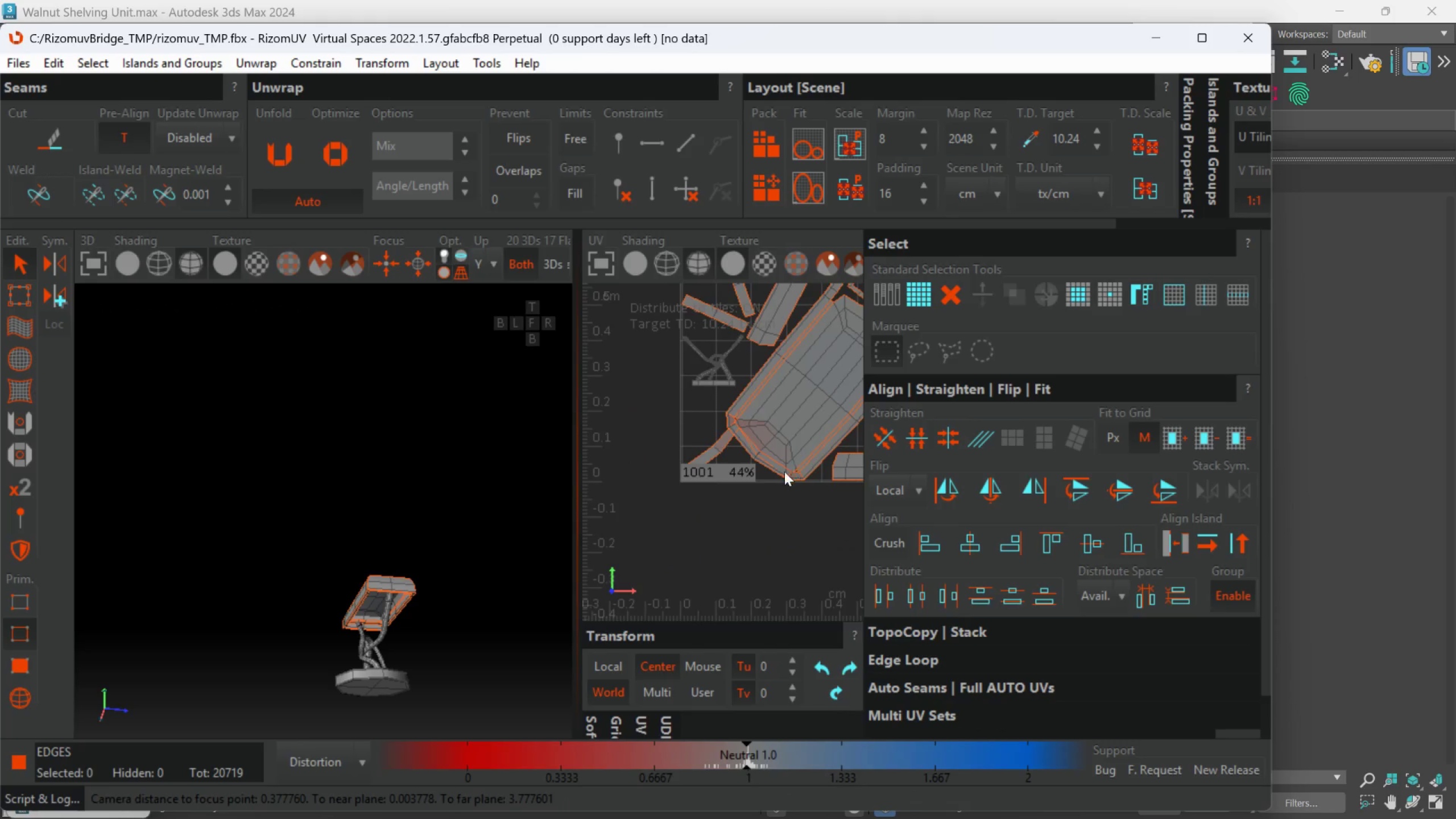 
scroll: coordinate [784, 471], scroll_direction: up, amount: 2.0
 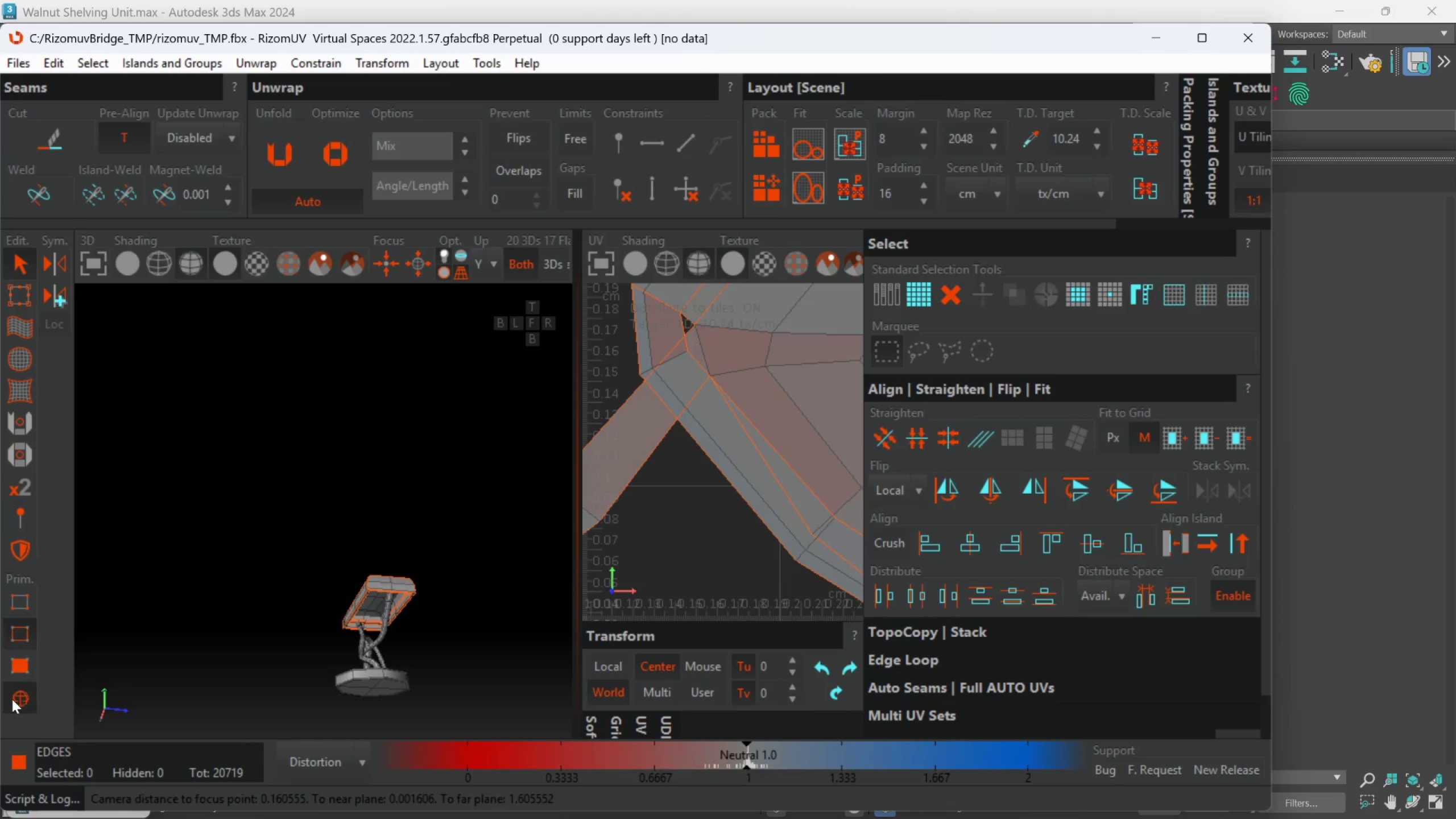 
type(up)
 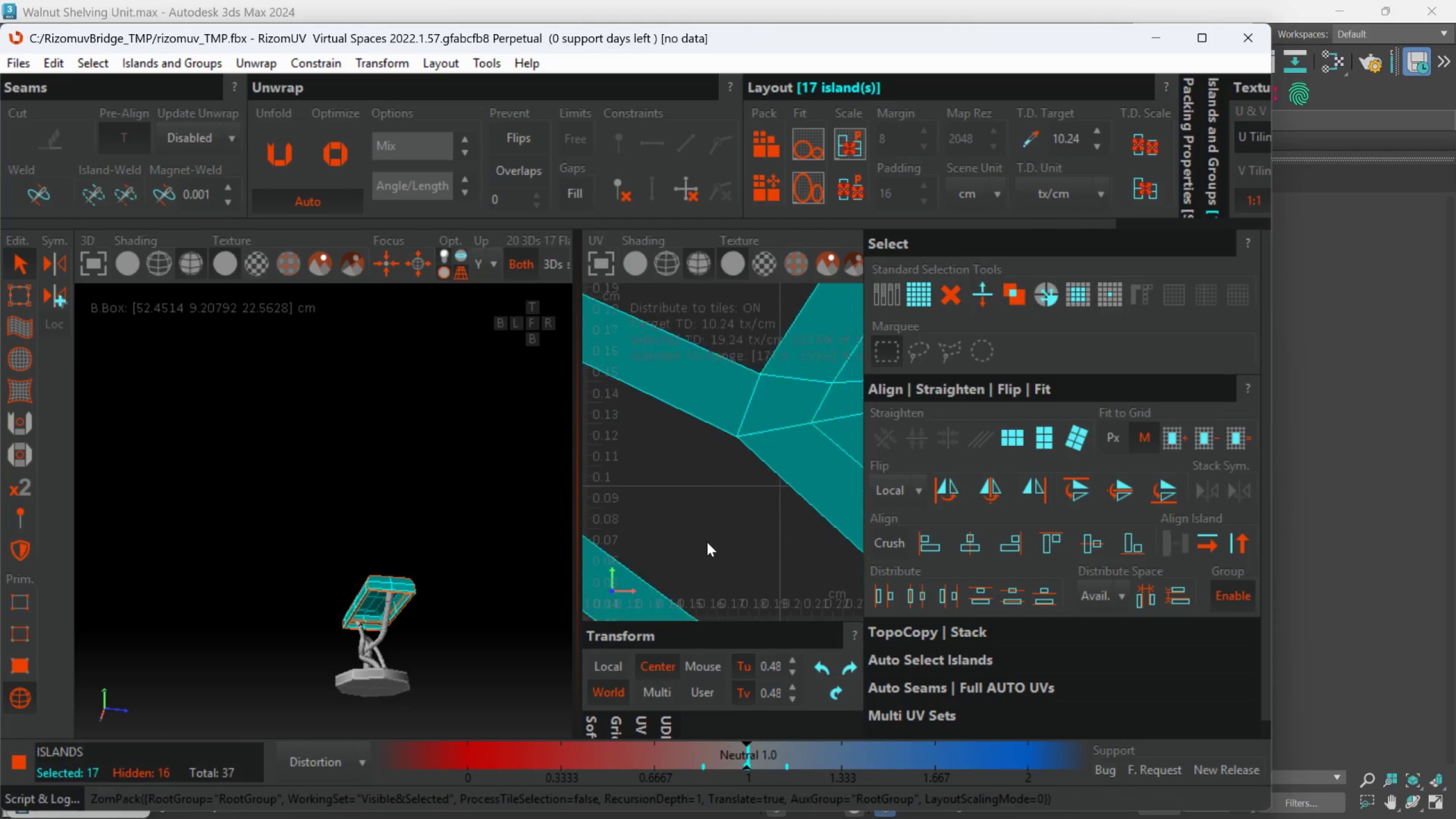 
scroll: coordinate [707, 542], scroll_direction: down, amount: 3.0
 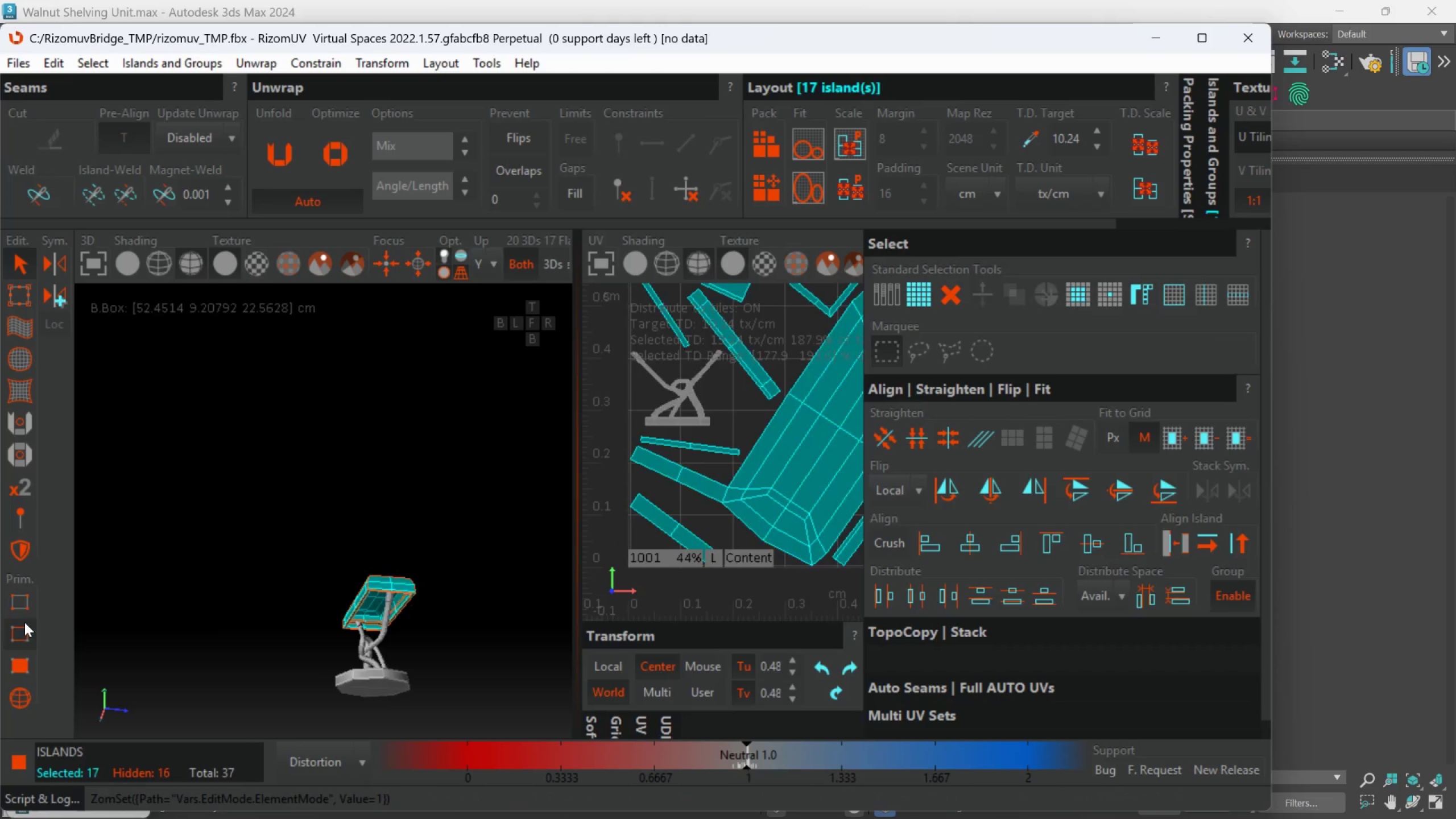 
scroll: coordinate [709, 498], scroll_direction: up, amount: 1.0
 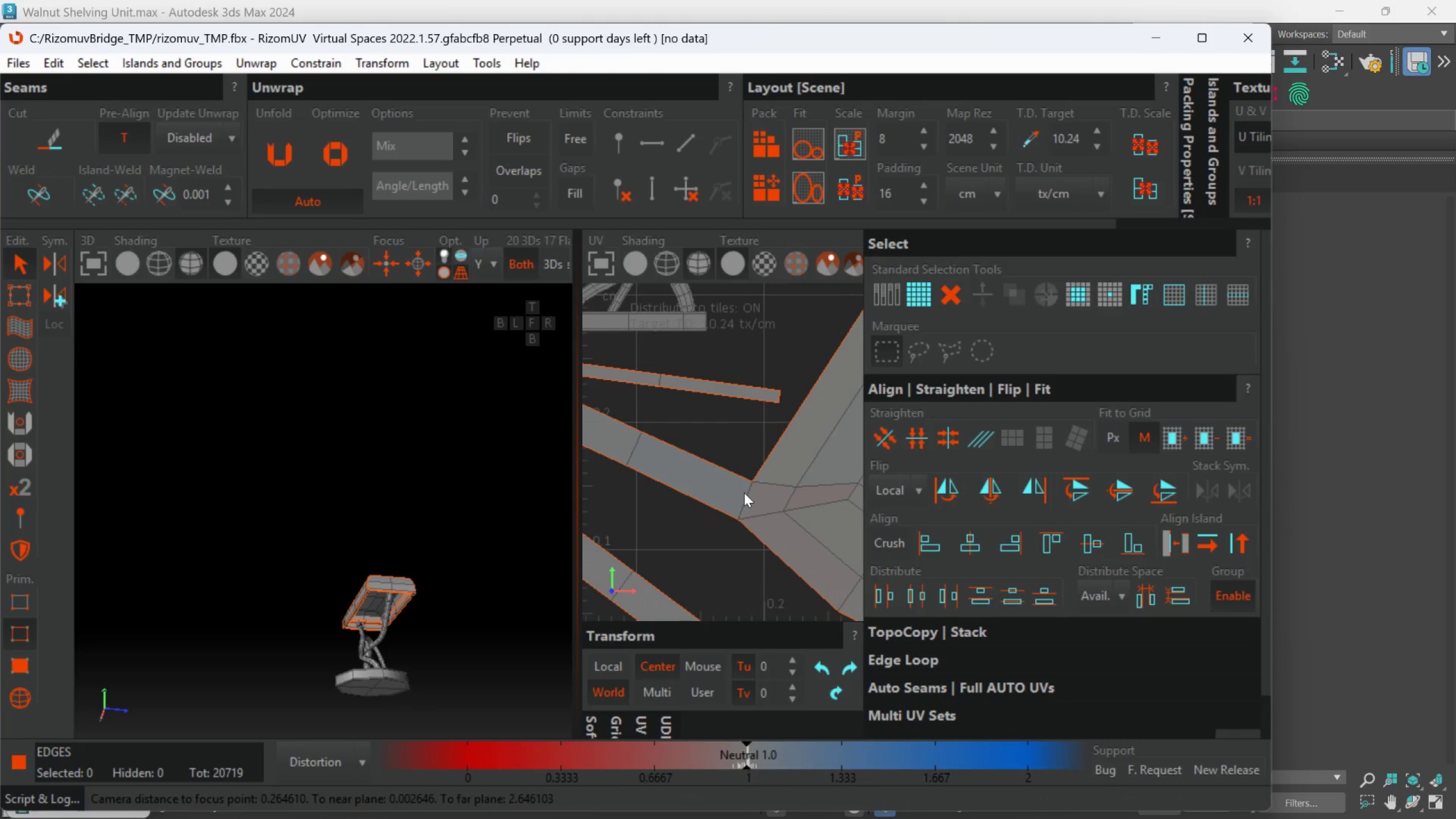 
left_click([744, 493])
 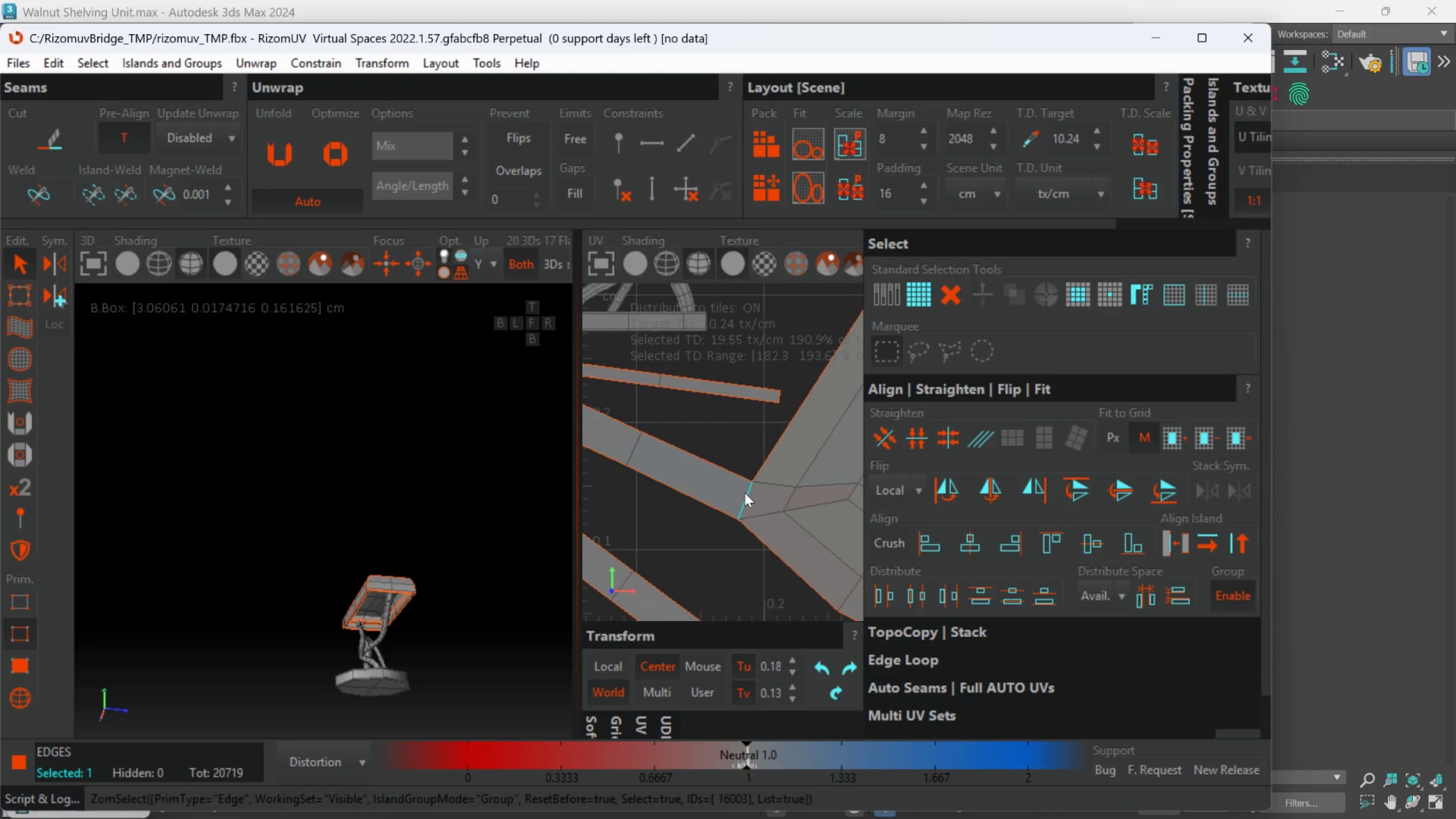 
key(C)
 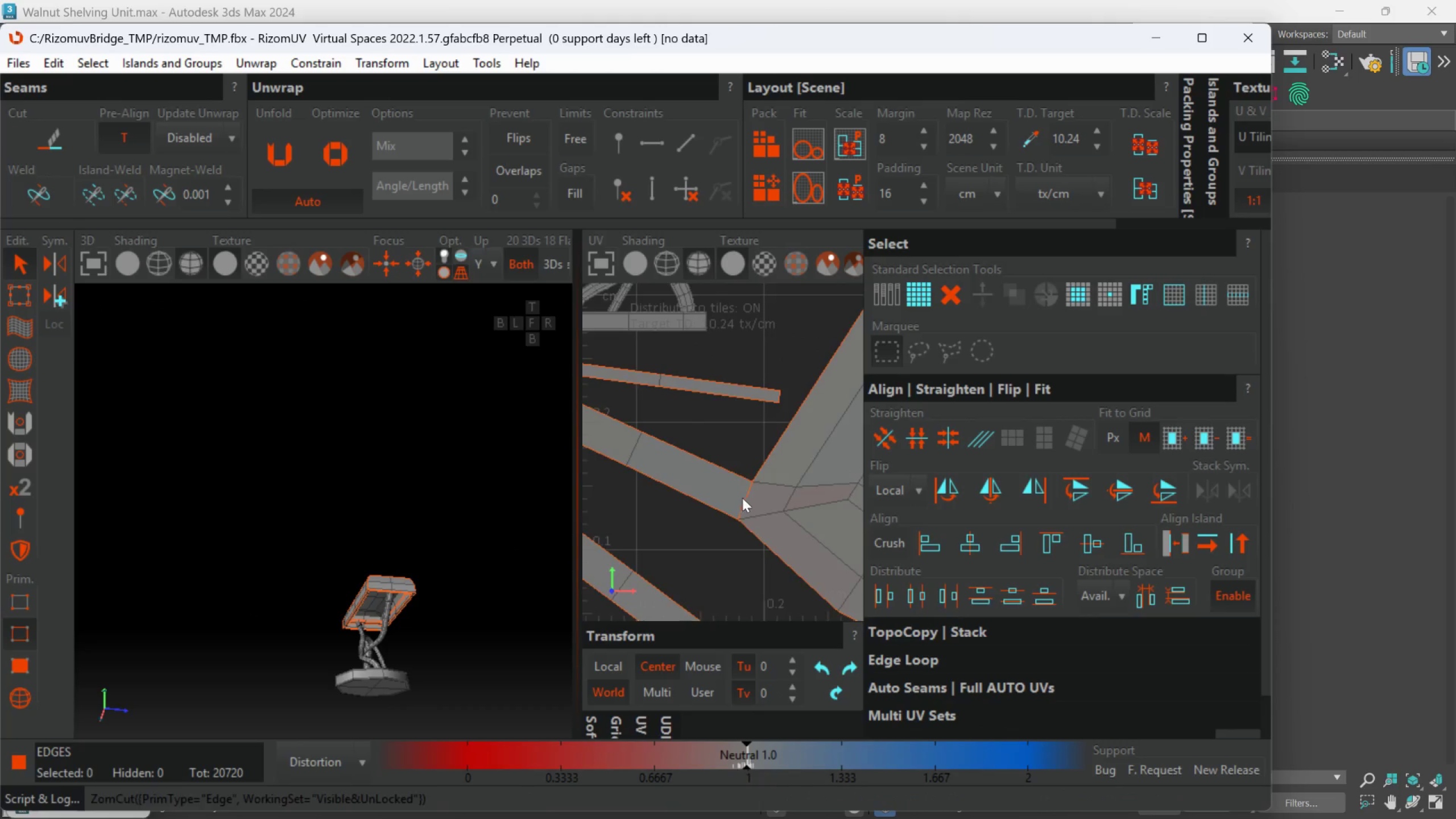 
scroll: coordinate [739, 512], scroll_direction: down, amount: 4.0
 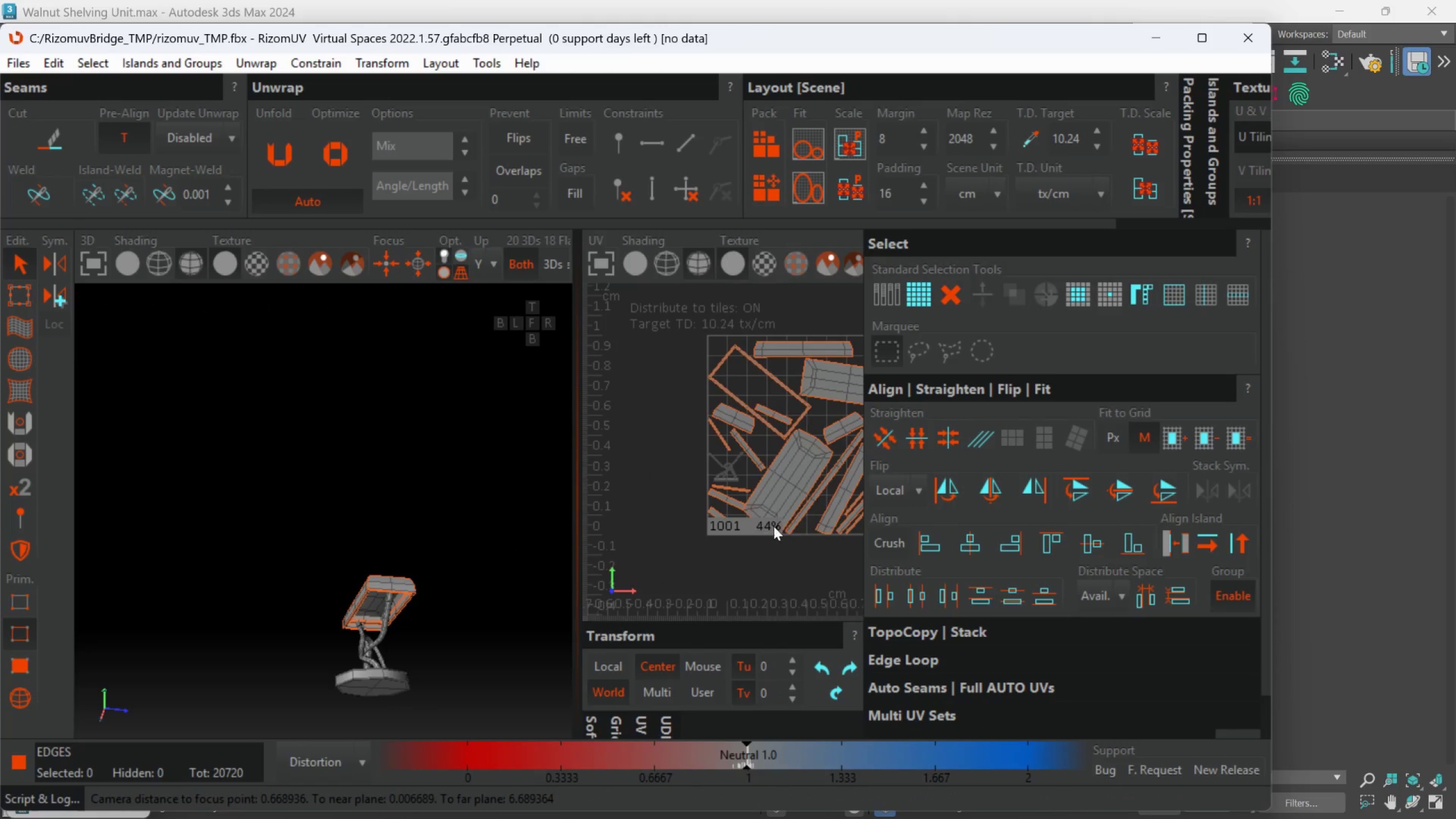 
scroll: coordinate [774, 526], scroll_direction: none, amount: 0.0
 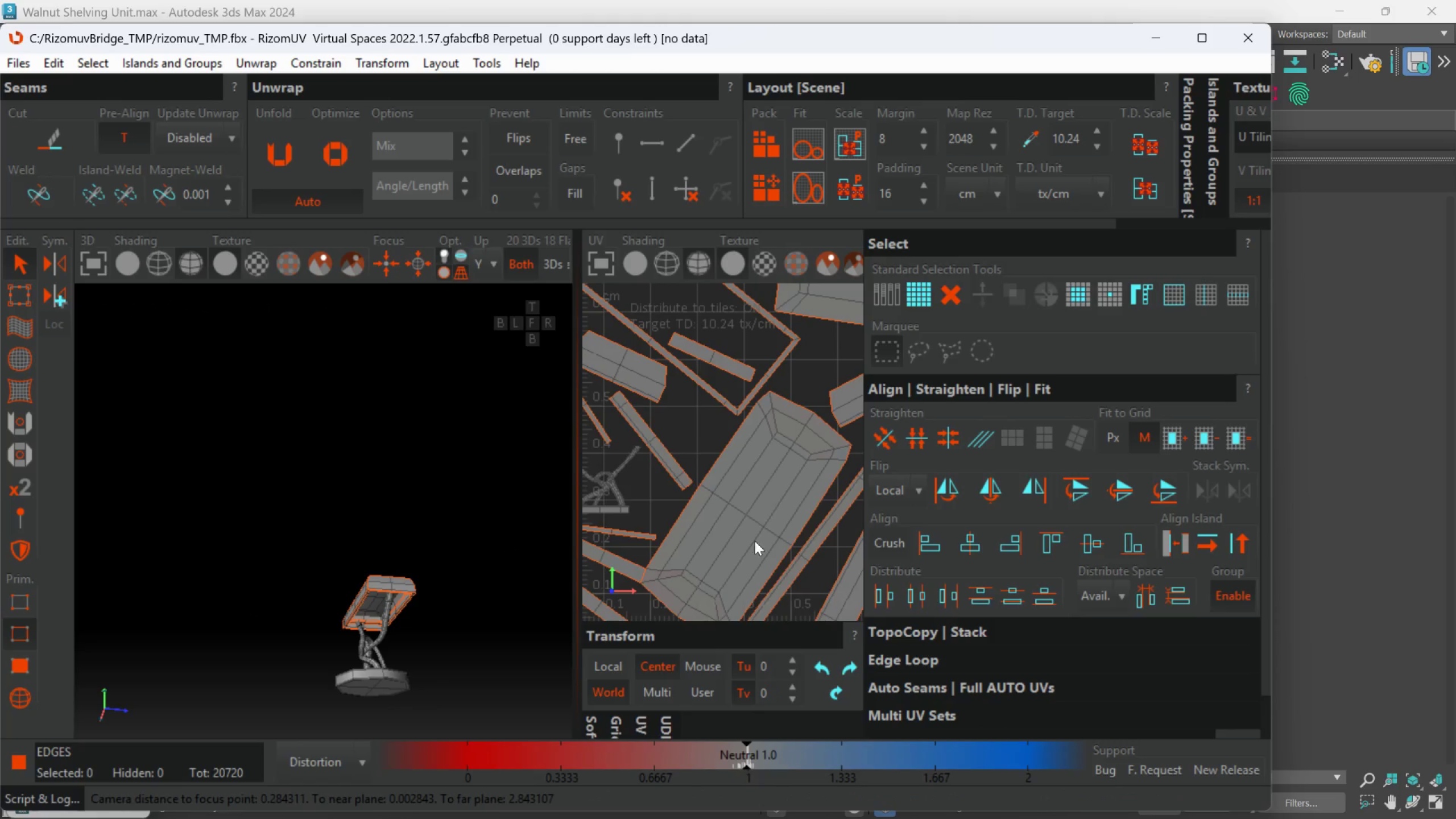 
scroll: coordinate [766, 467], scroll_direction: down, amount: 1.0
 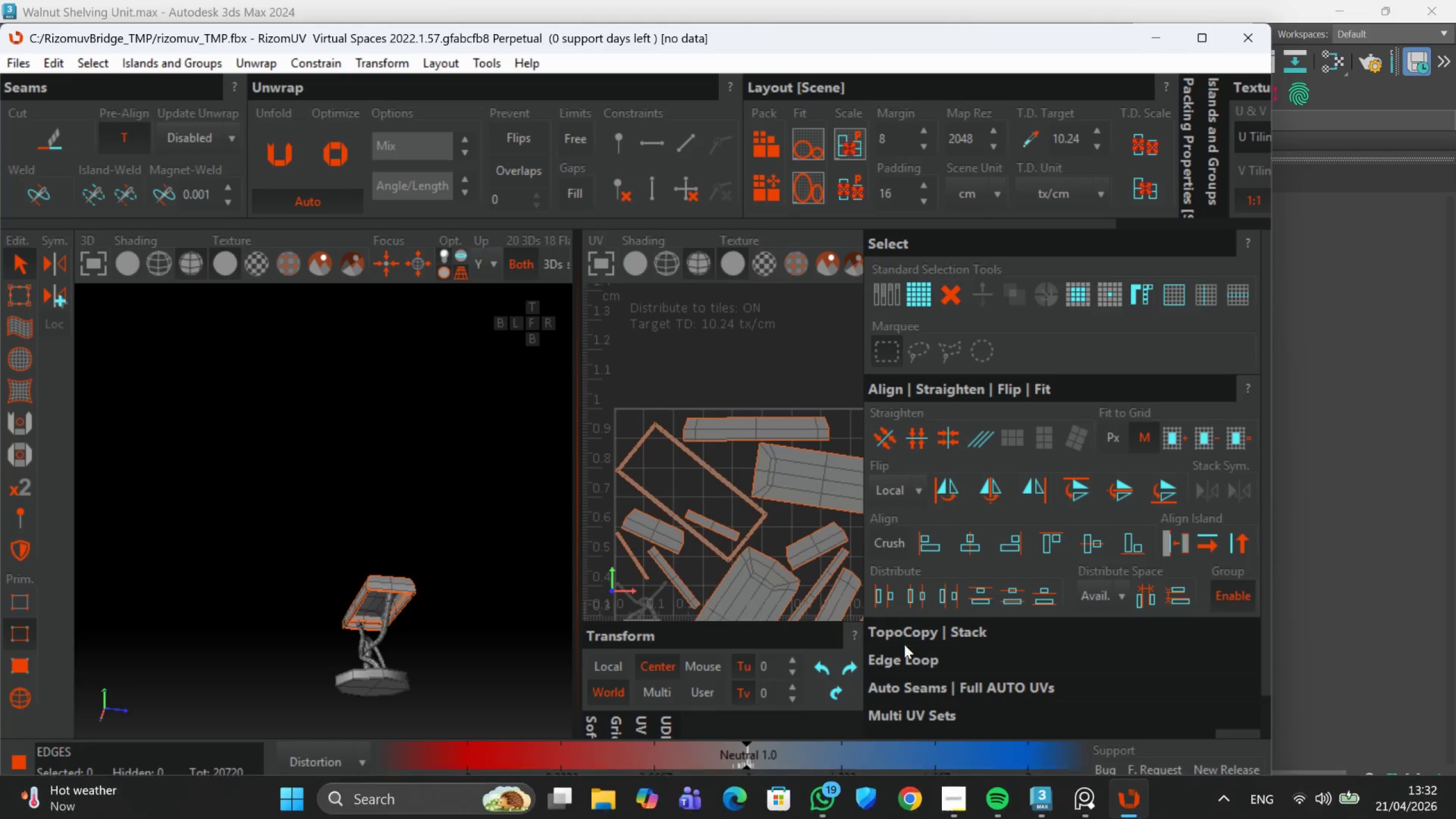 
scroll: coordinate [779, 565], scroll_direction: up, amount: 2.0
 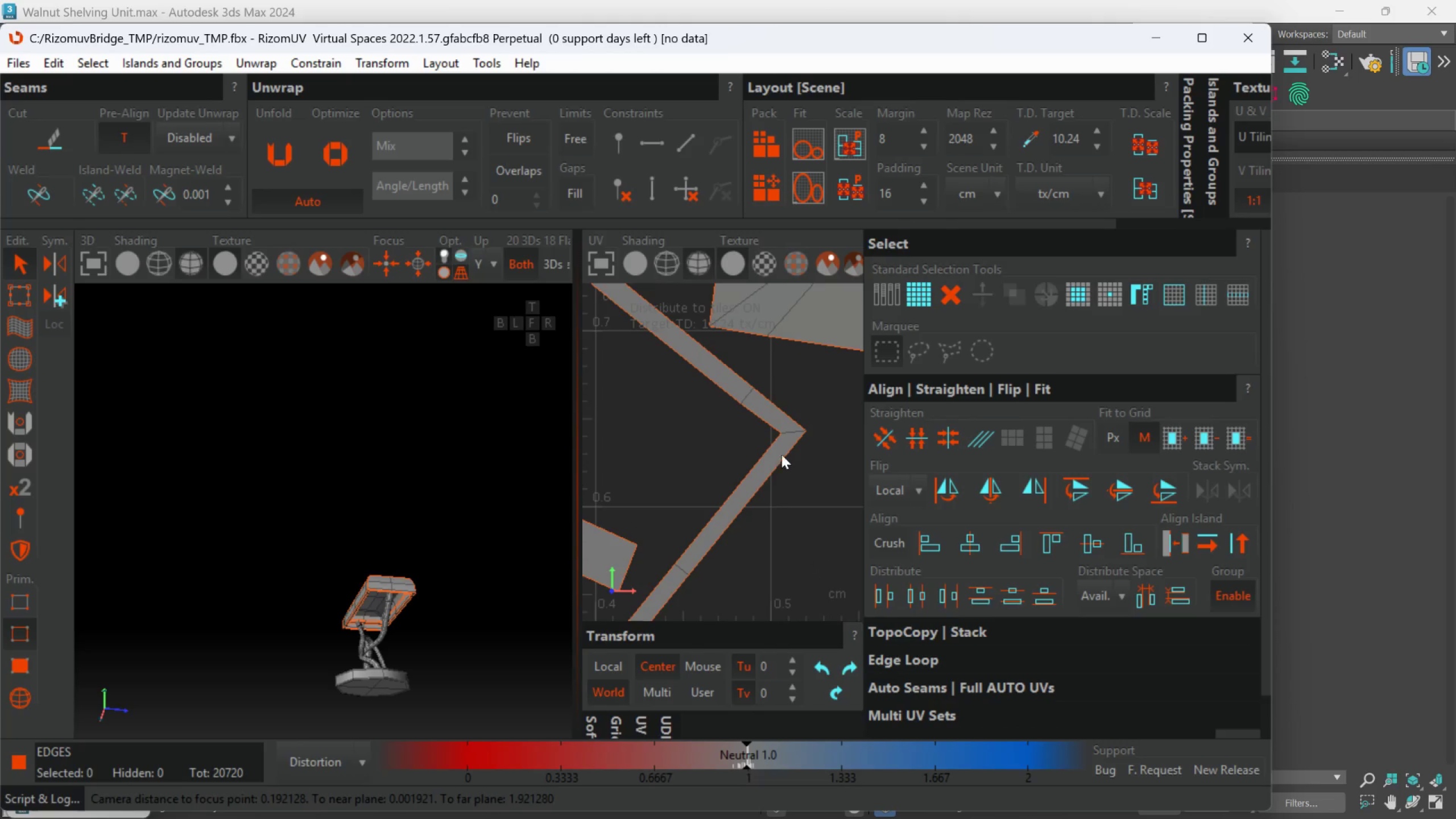 
left_click([790, 434])
 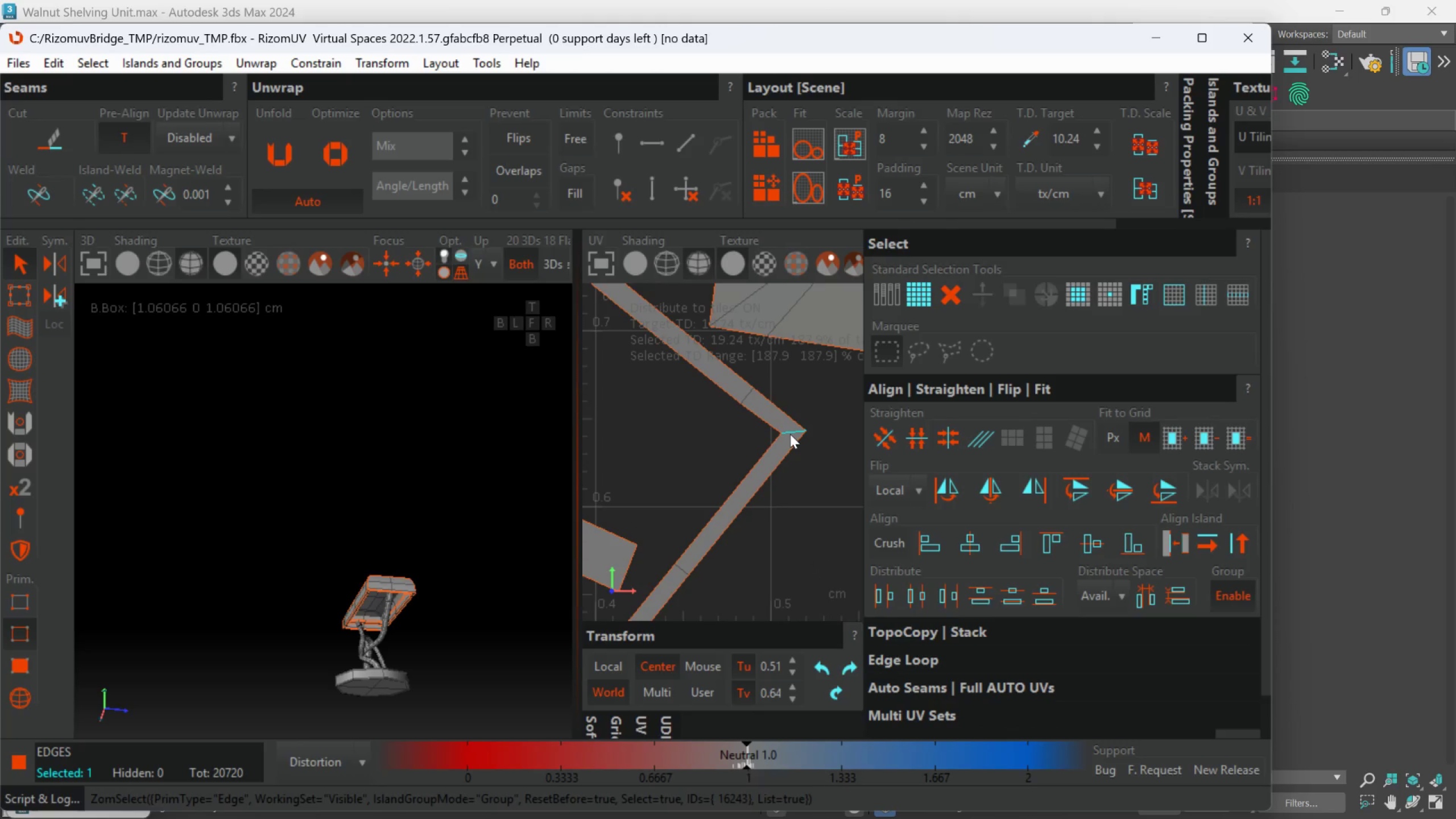 
key(C)
 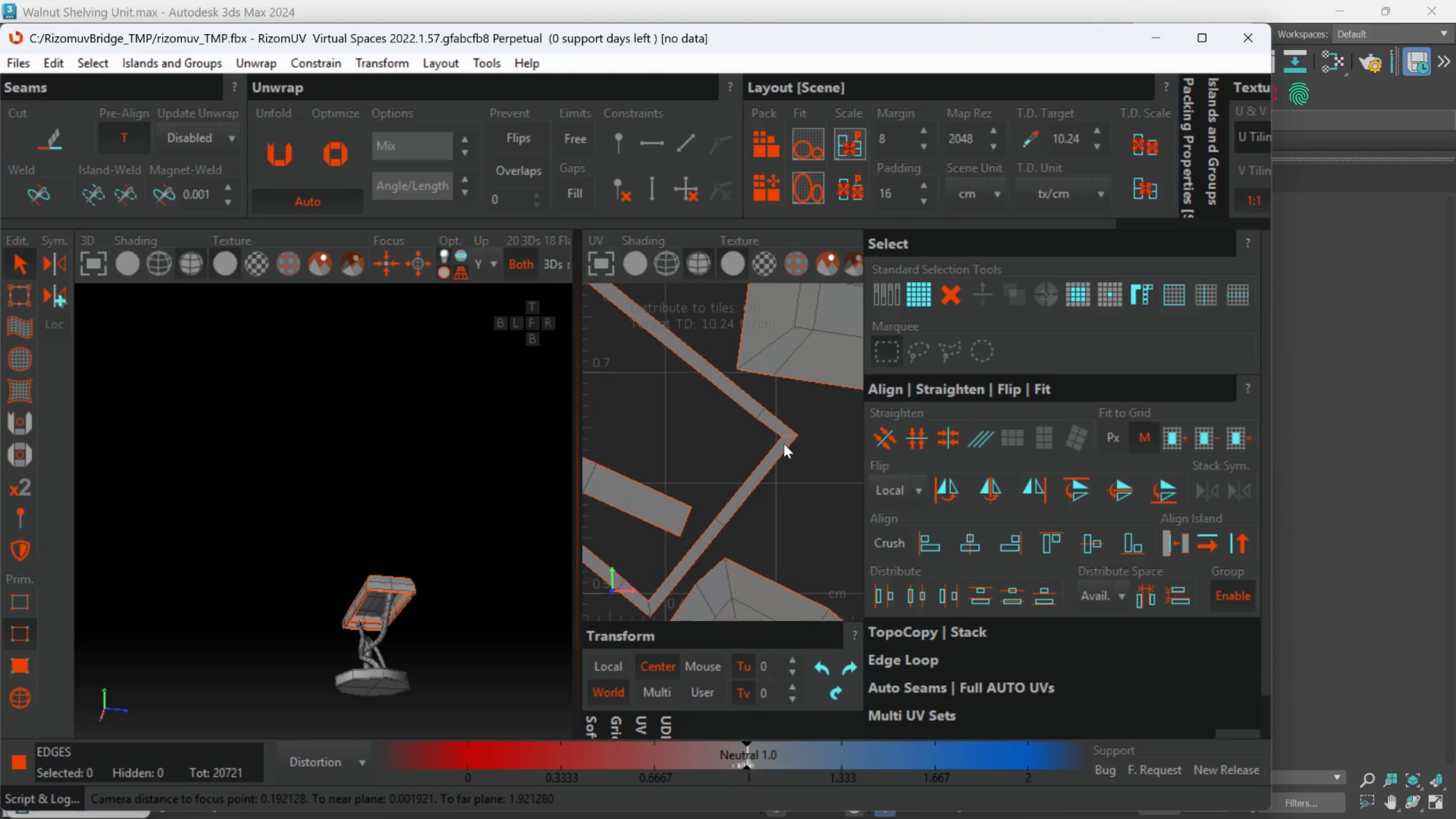 
scroll: coordinate [780, 455], scroll_direction: down, amount: 3.0
 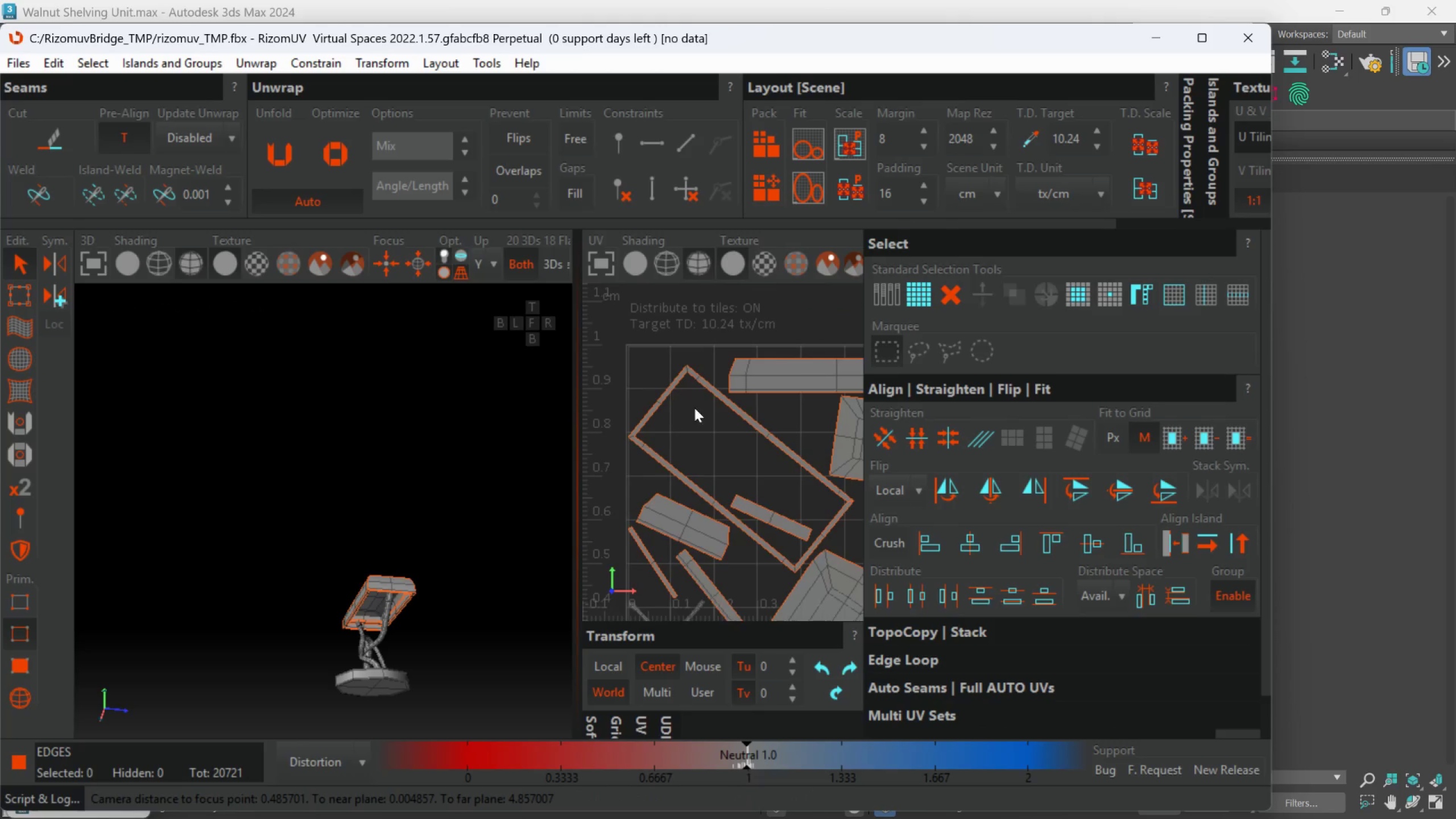 
scroll: coordinate [691, 376], scroll_direction: up, amount: 2.0
 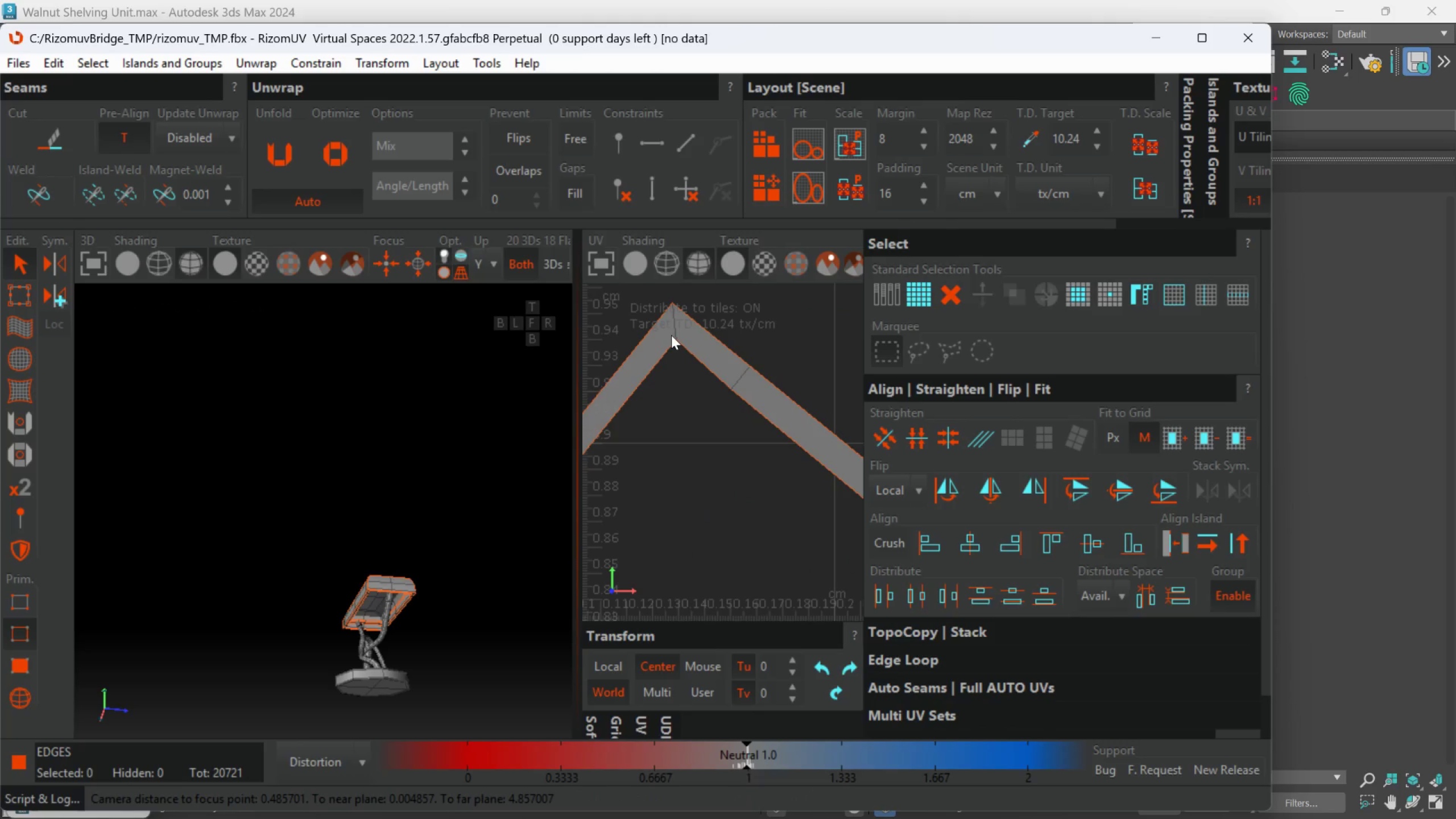 
left_click([672, 331])
 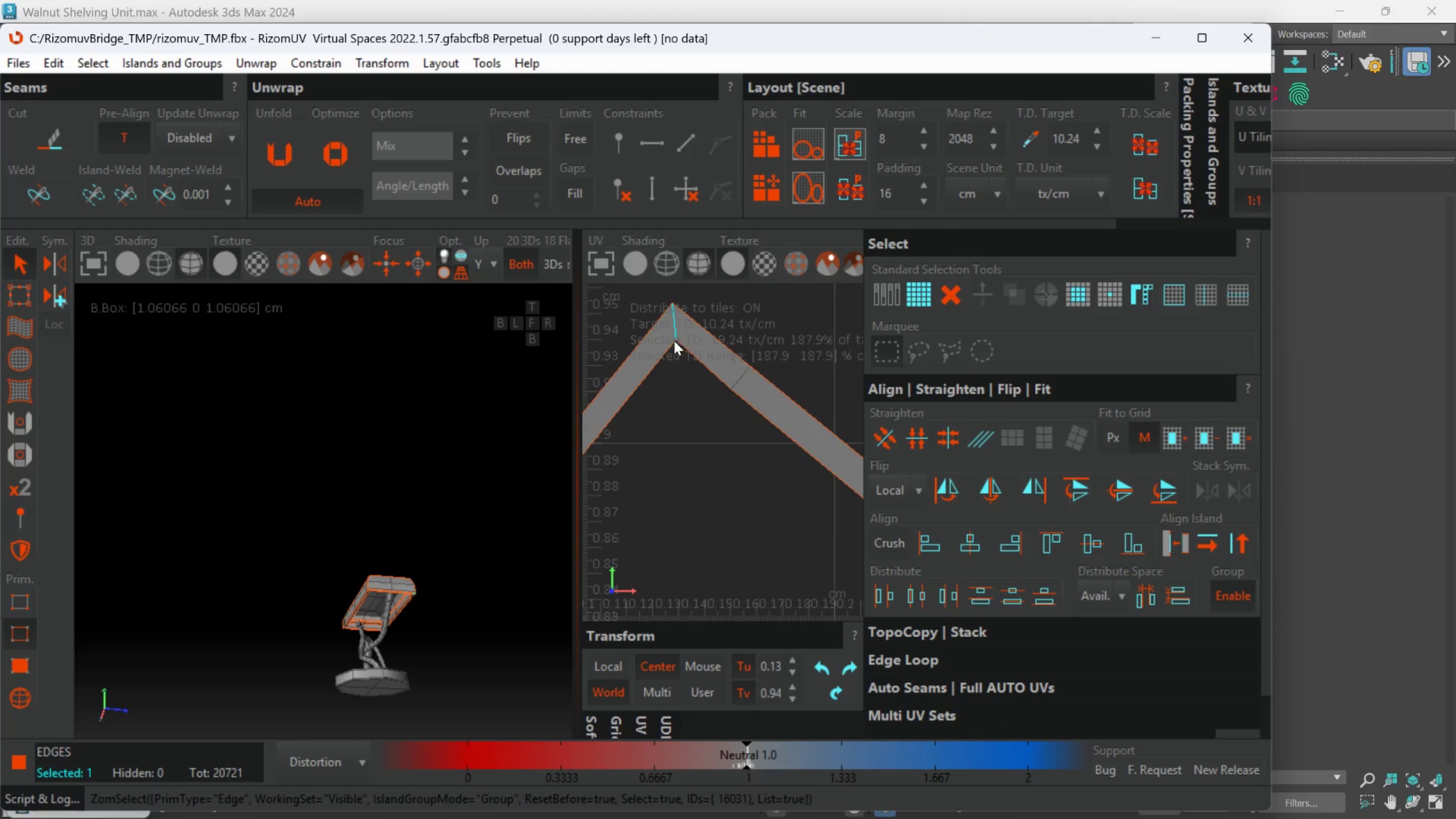 
key(C)
 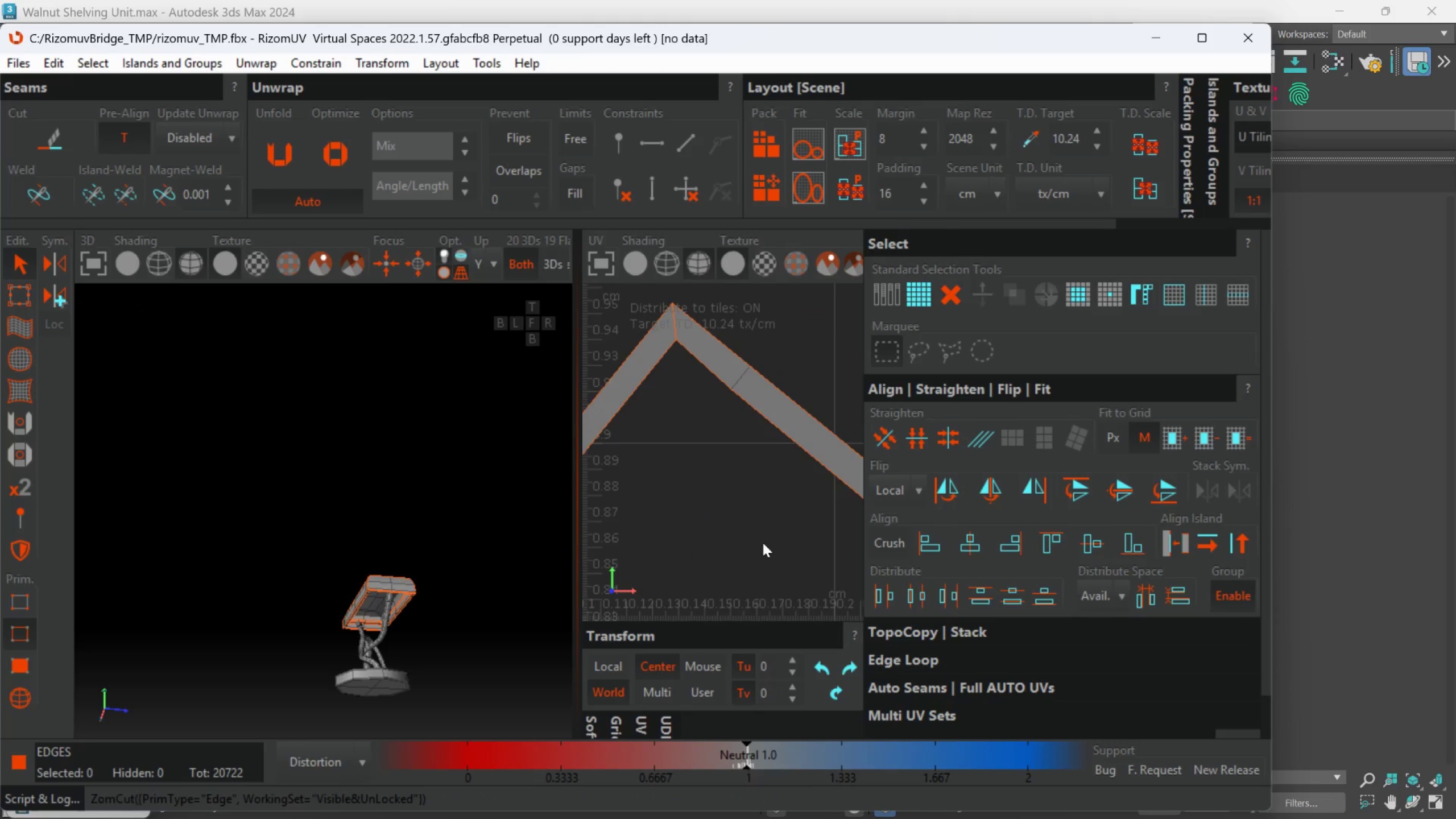 
scroll: coordinate [759, 555], scroll_direction: down, amount: 3.0
 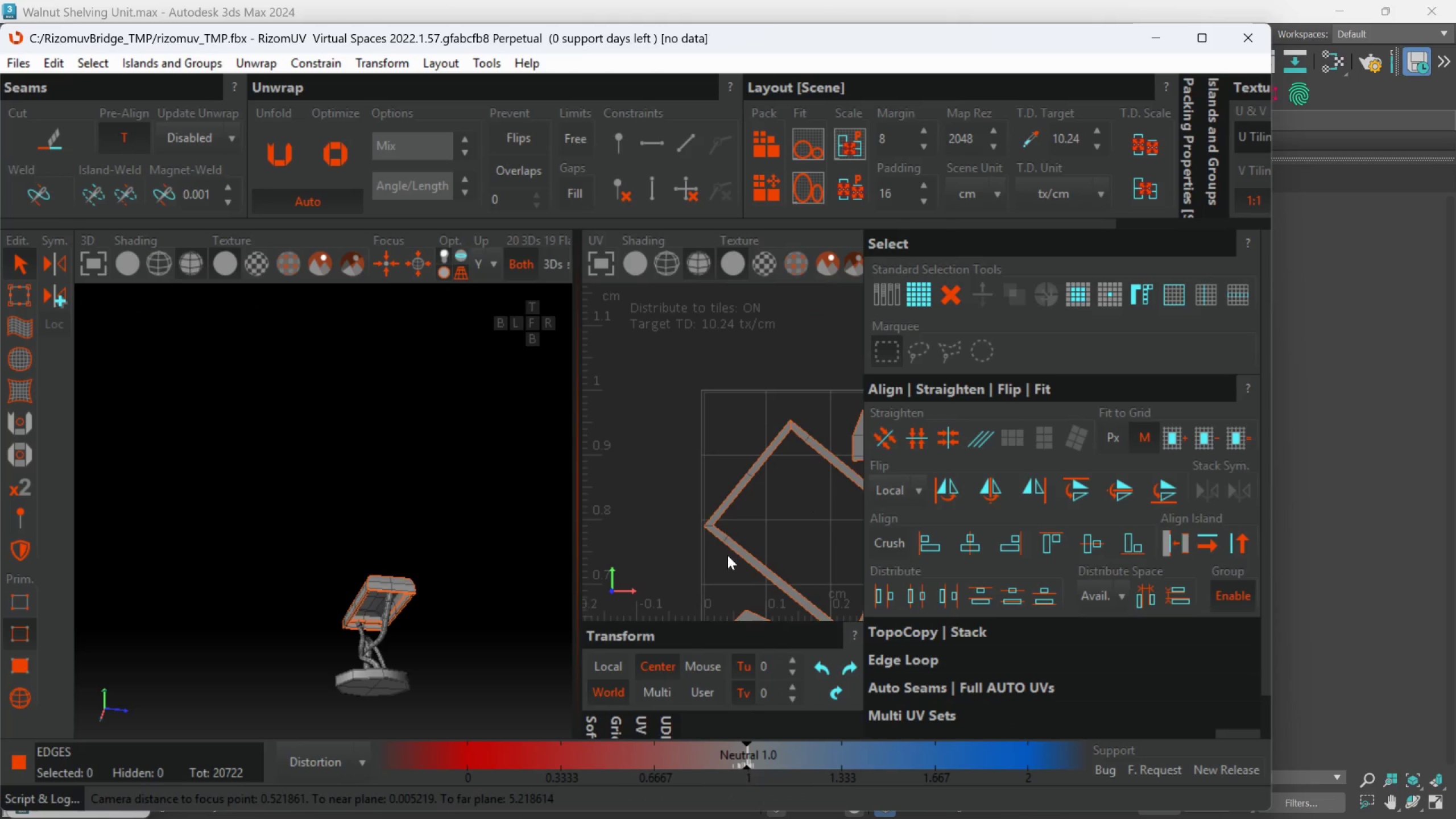 
scroll: coordinate [729, 564], scroll_direction: up, amount: 1.0
 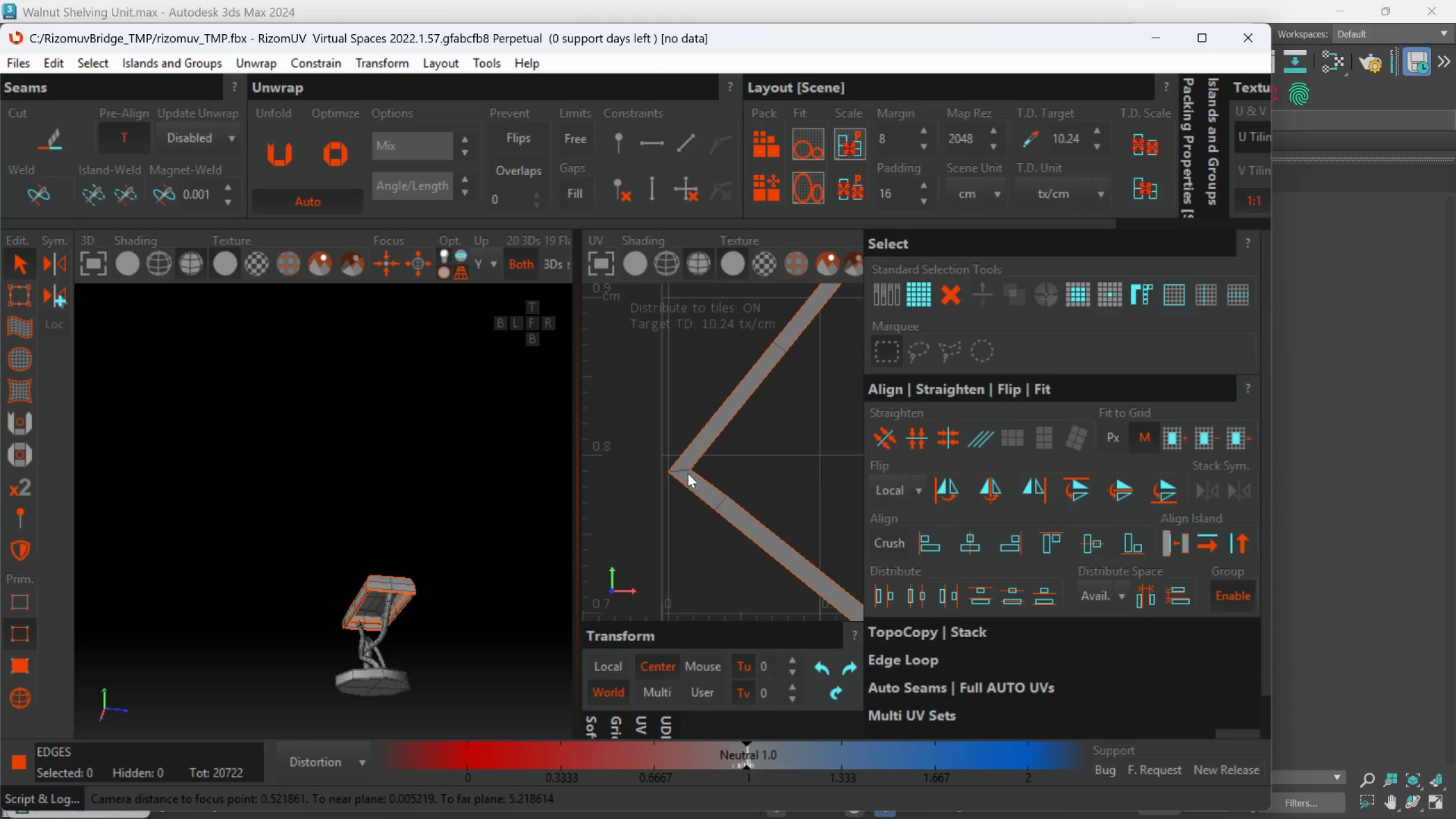 
left_click([682, 469])
 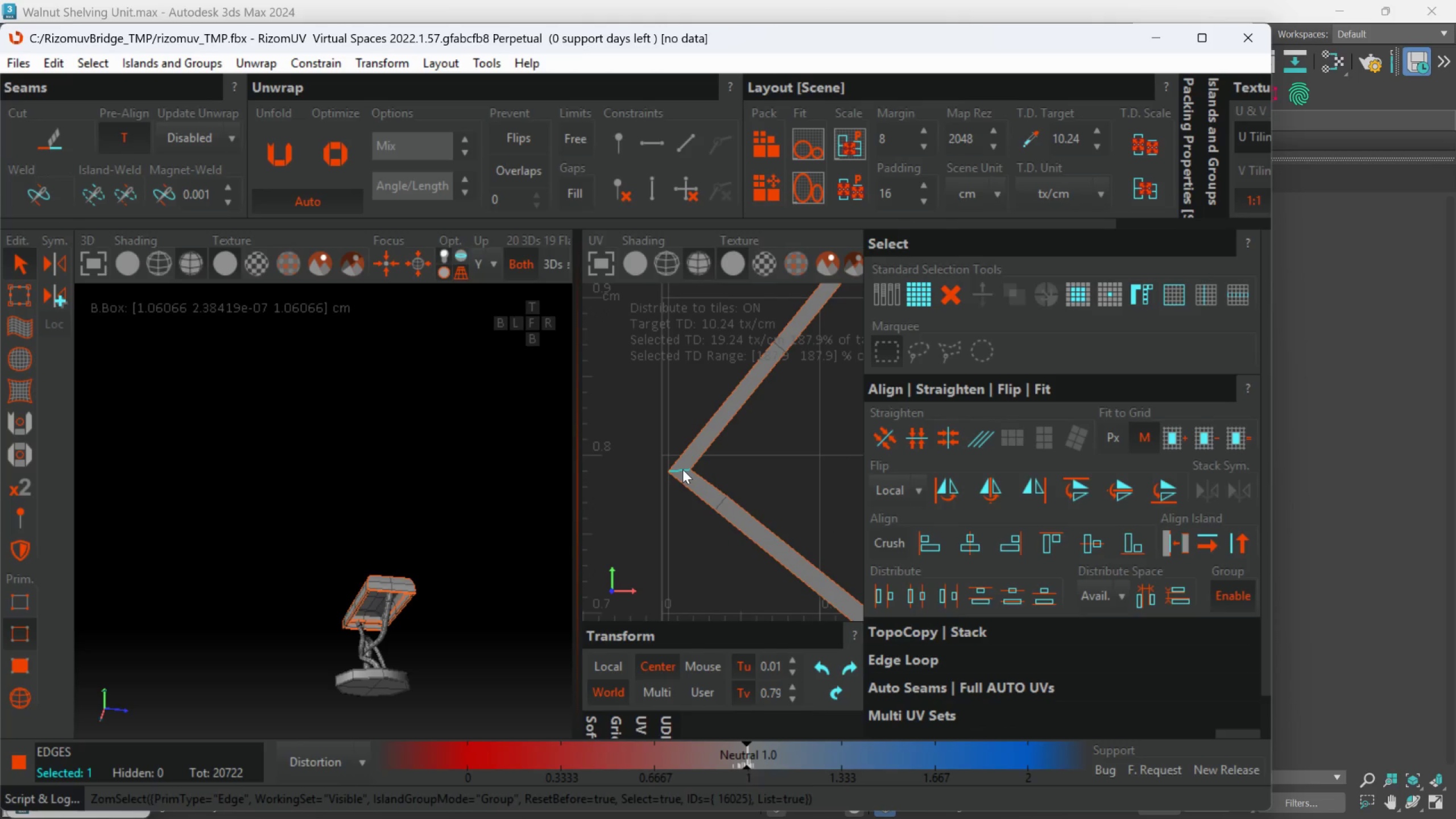 
key(C)
 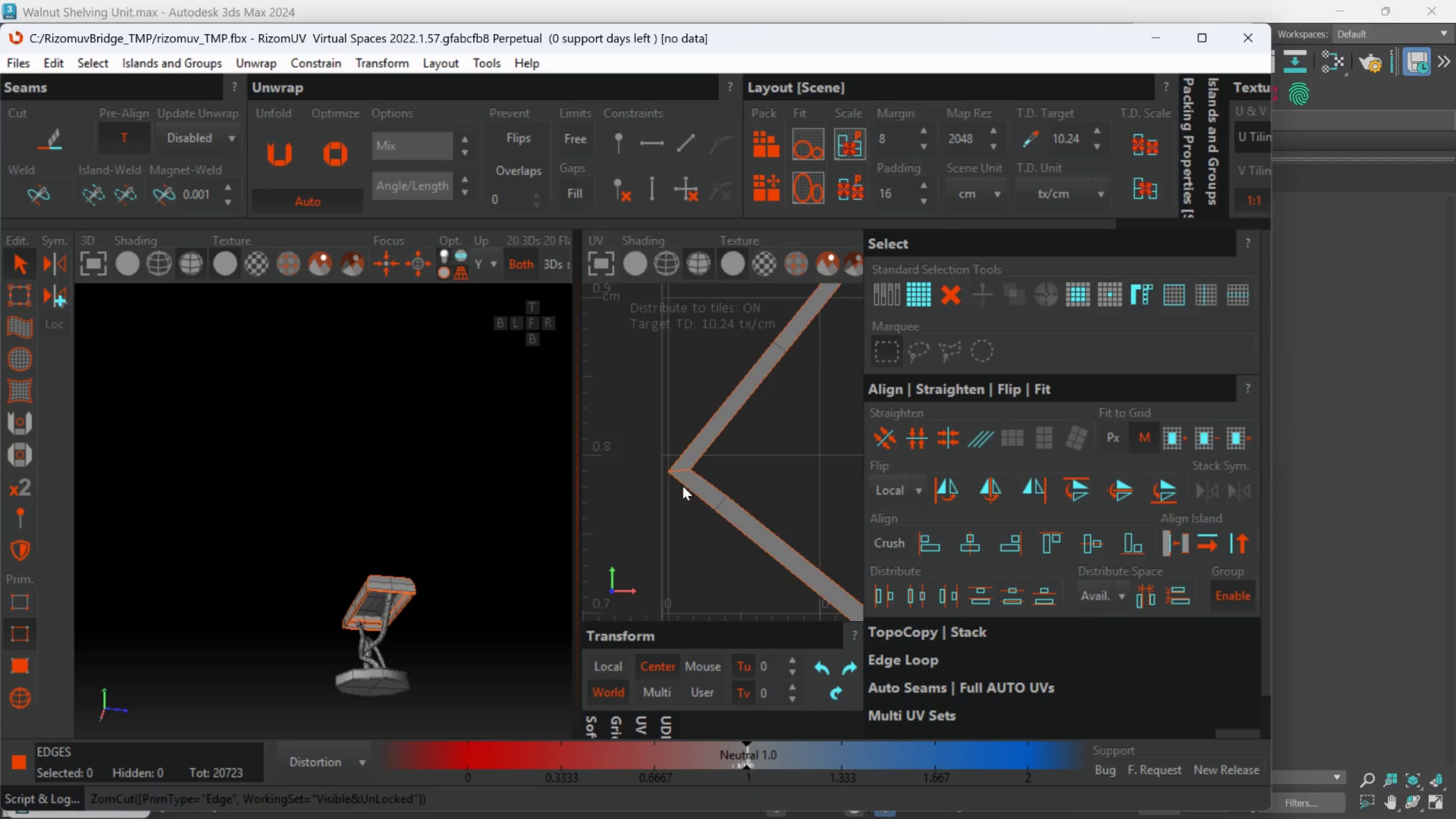 
scroll: coordinate [695, 357], scroll_direction: down, amount: 7.0
 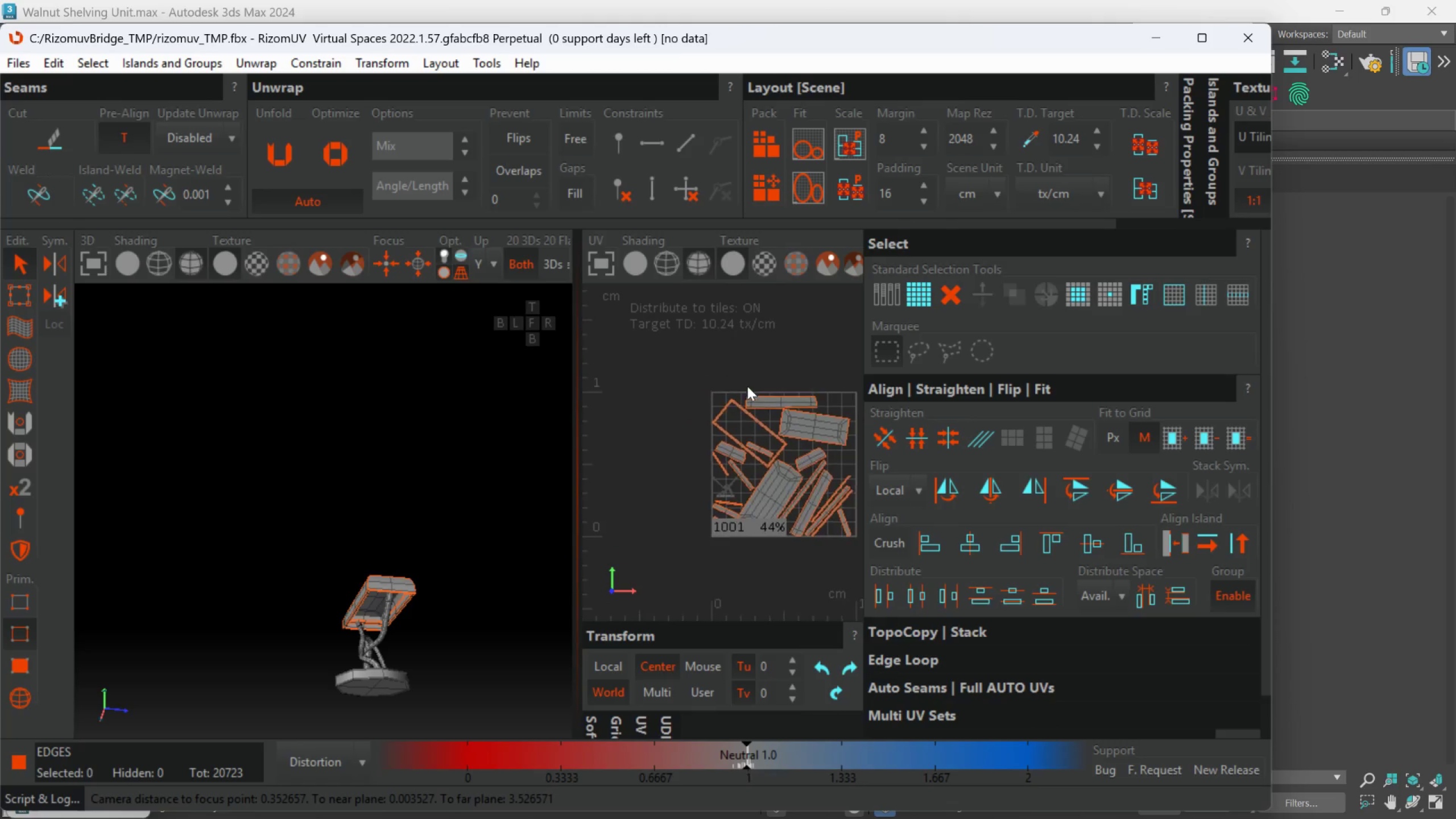 
scroll: coordinate [755, 369], scroll_direction: up, amount: 2.0
 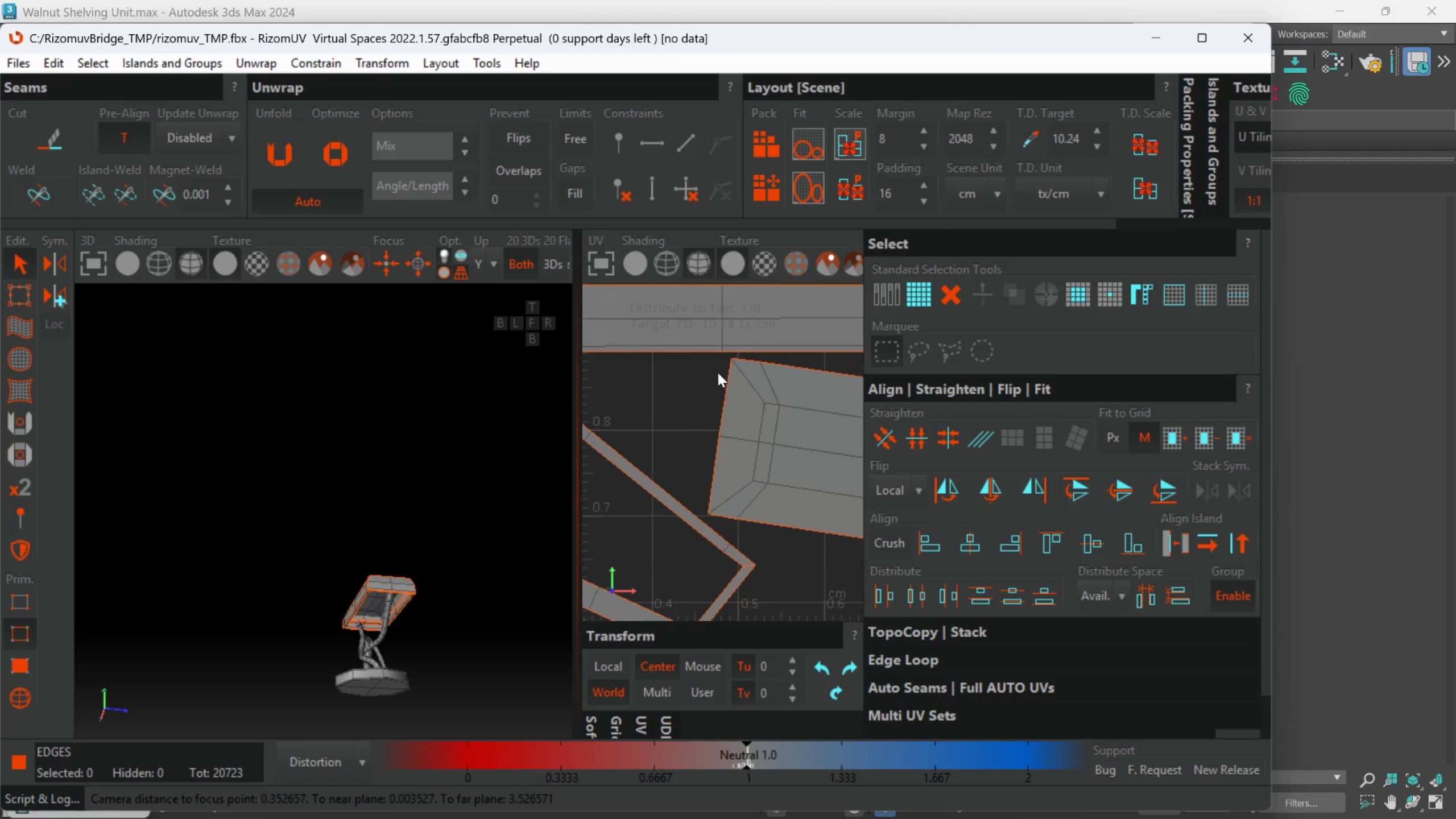 
scroll: coordinate [840, 435], scroll_direction: down, amount: 4.0
 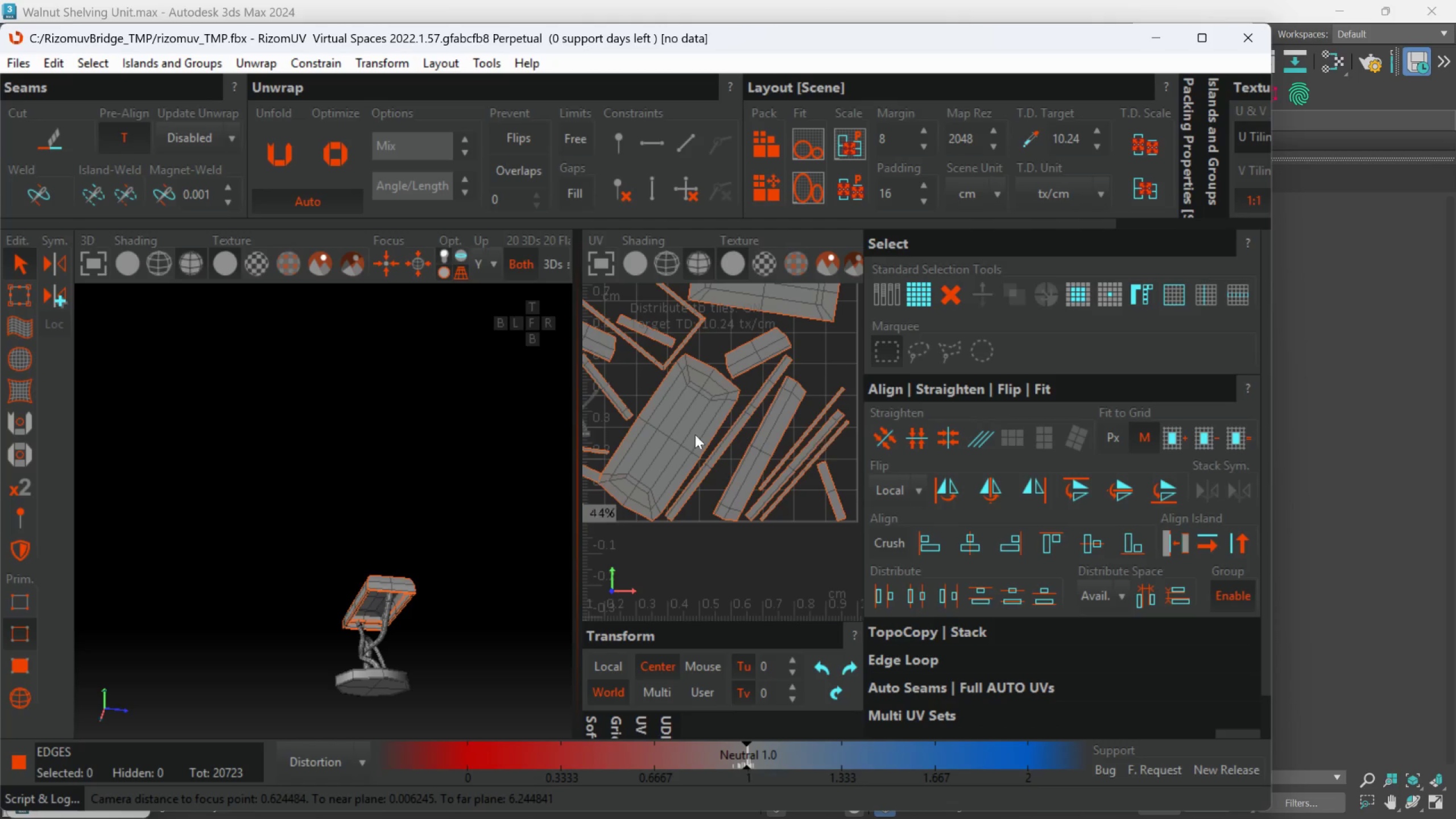 
left_click([23, 698])
 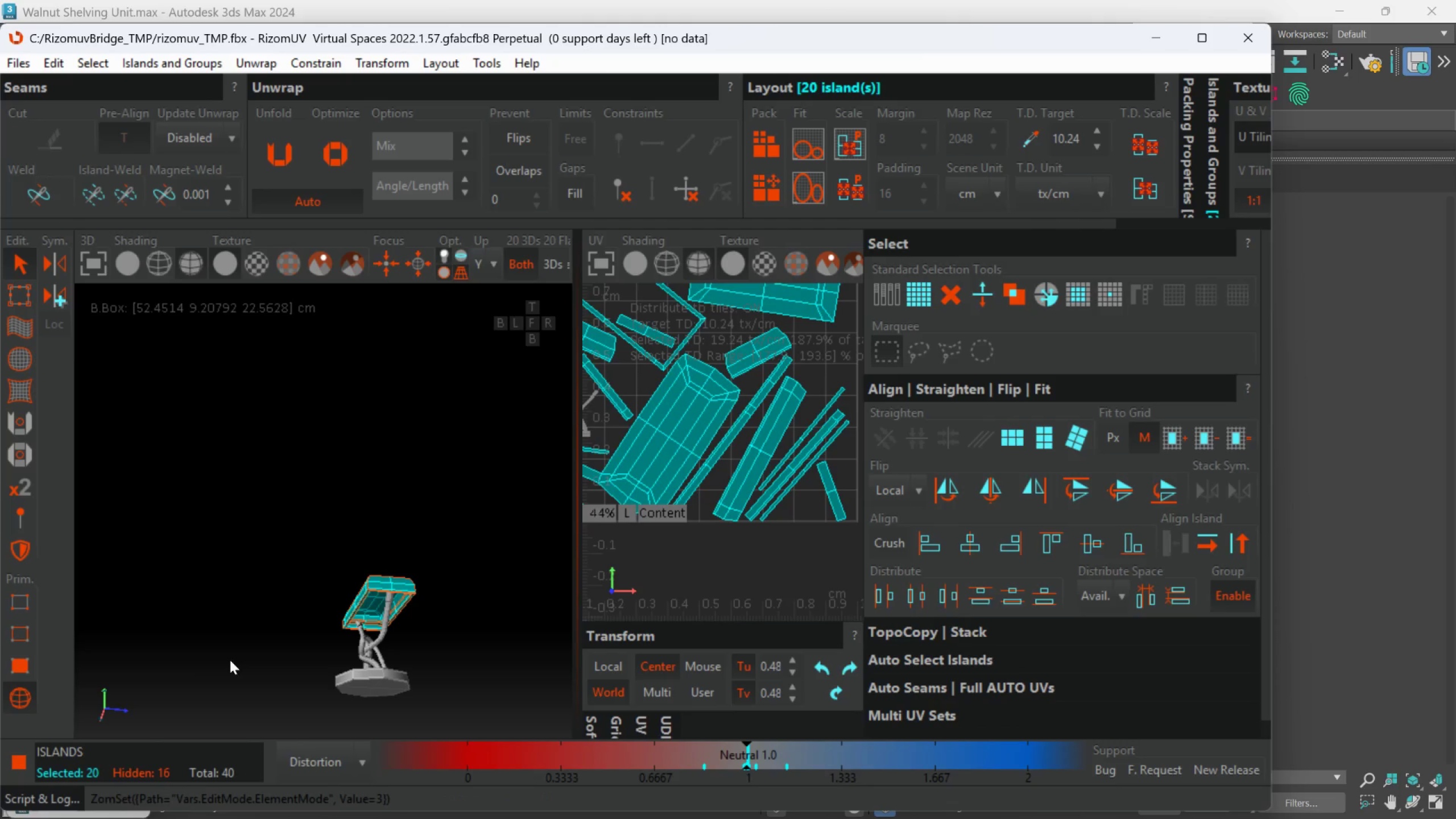 
key(U)
 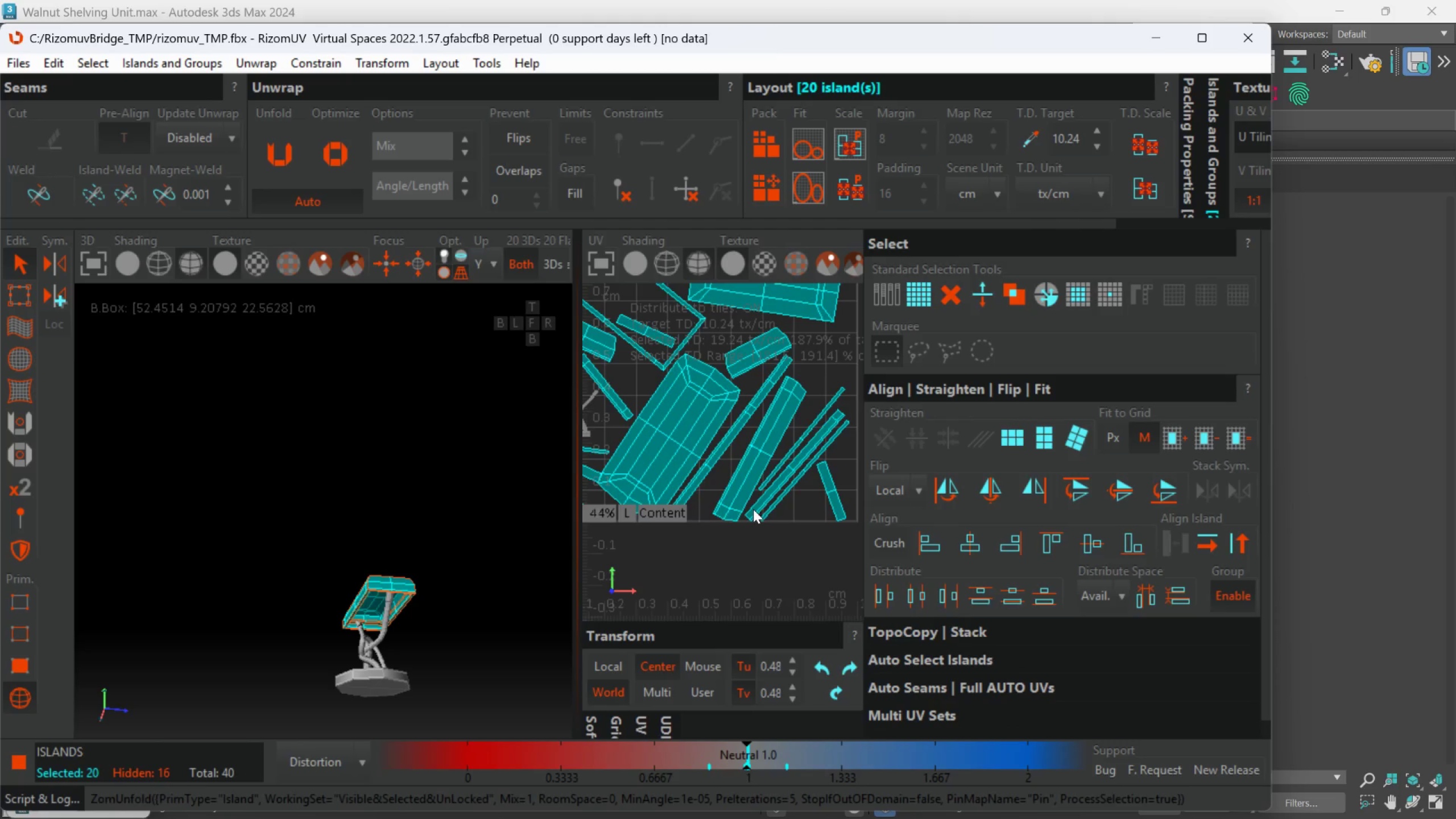 
key(U)
 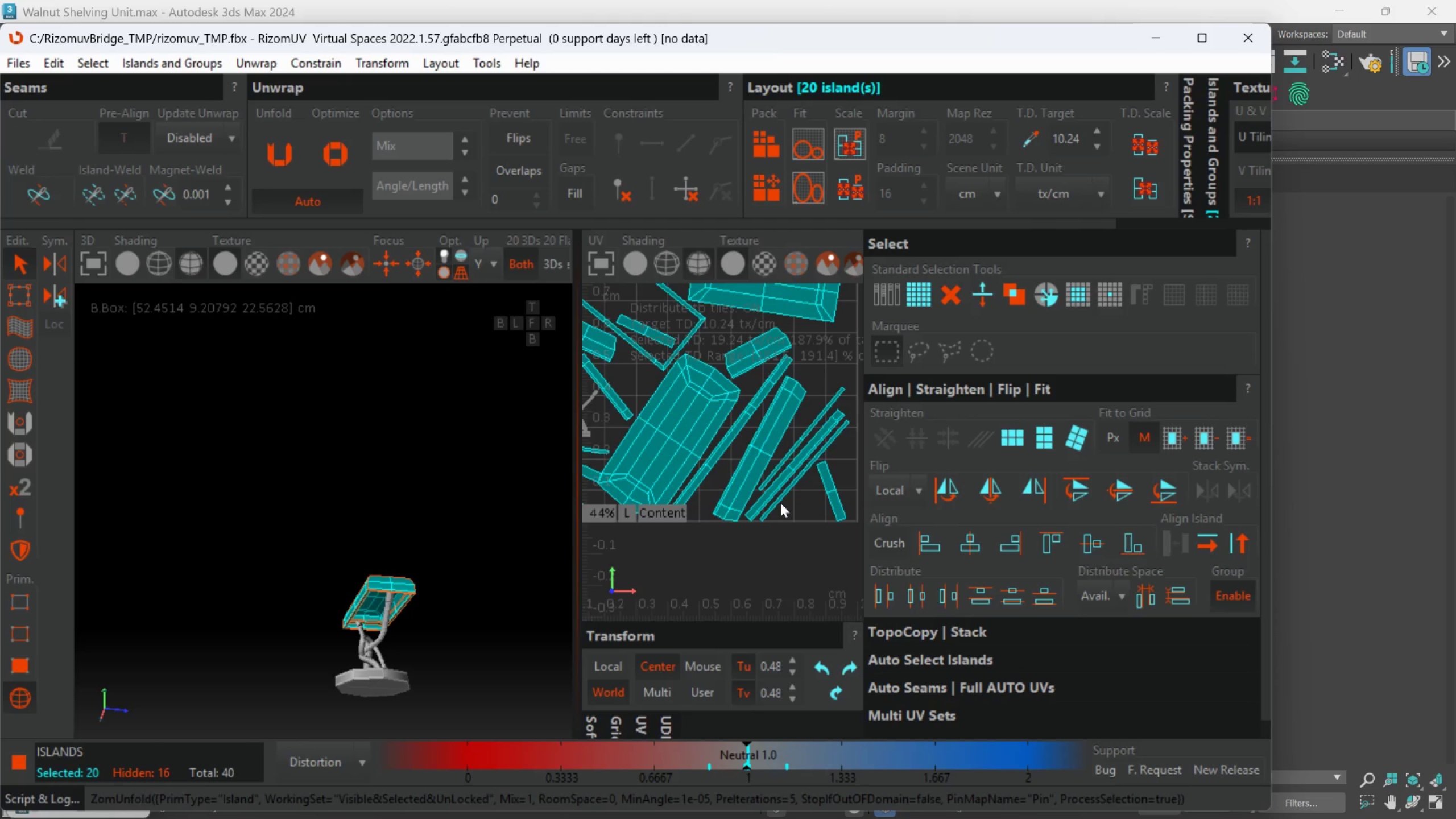 
key(P)
 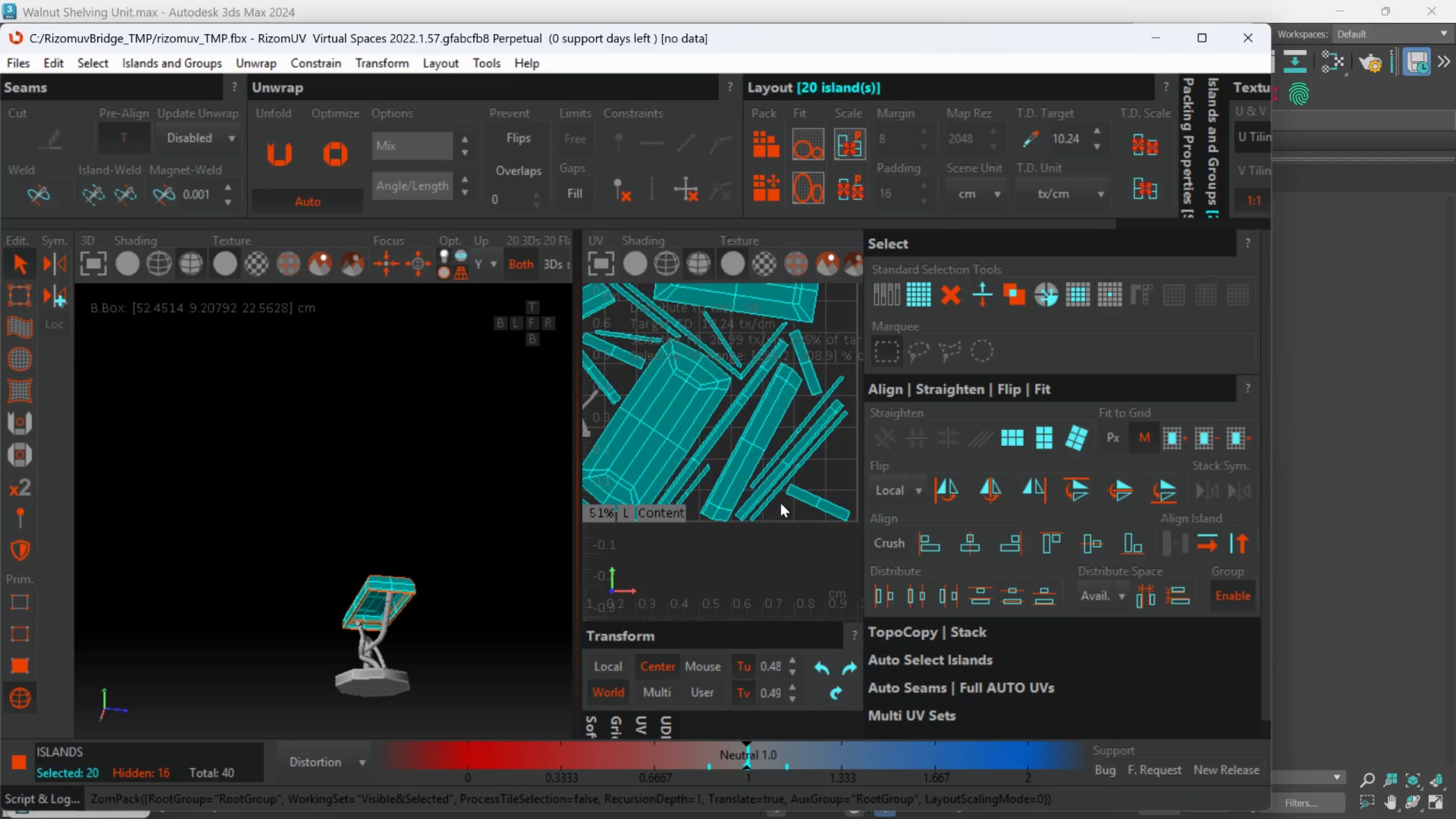 
scroll: coordinate [743, 457], scroll_direction: down, amount: 2.0
 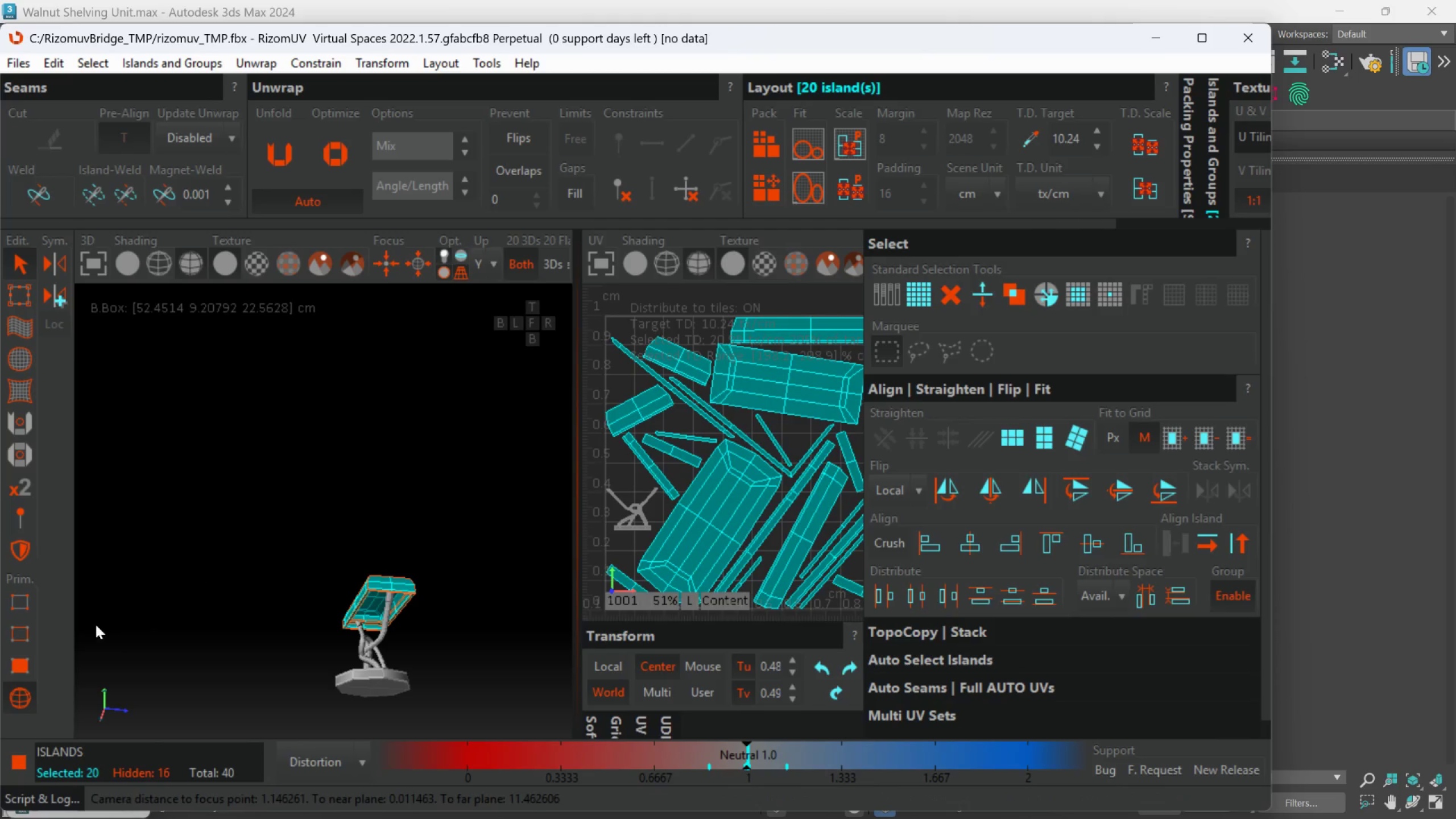 
left_click([19, 638])
 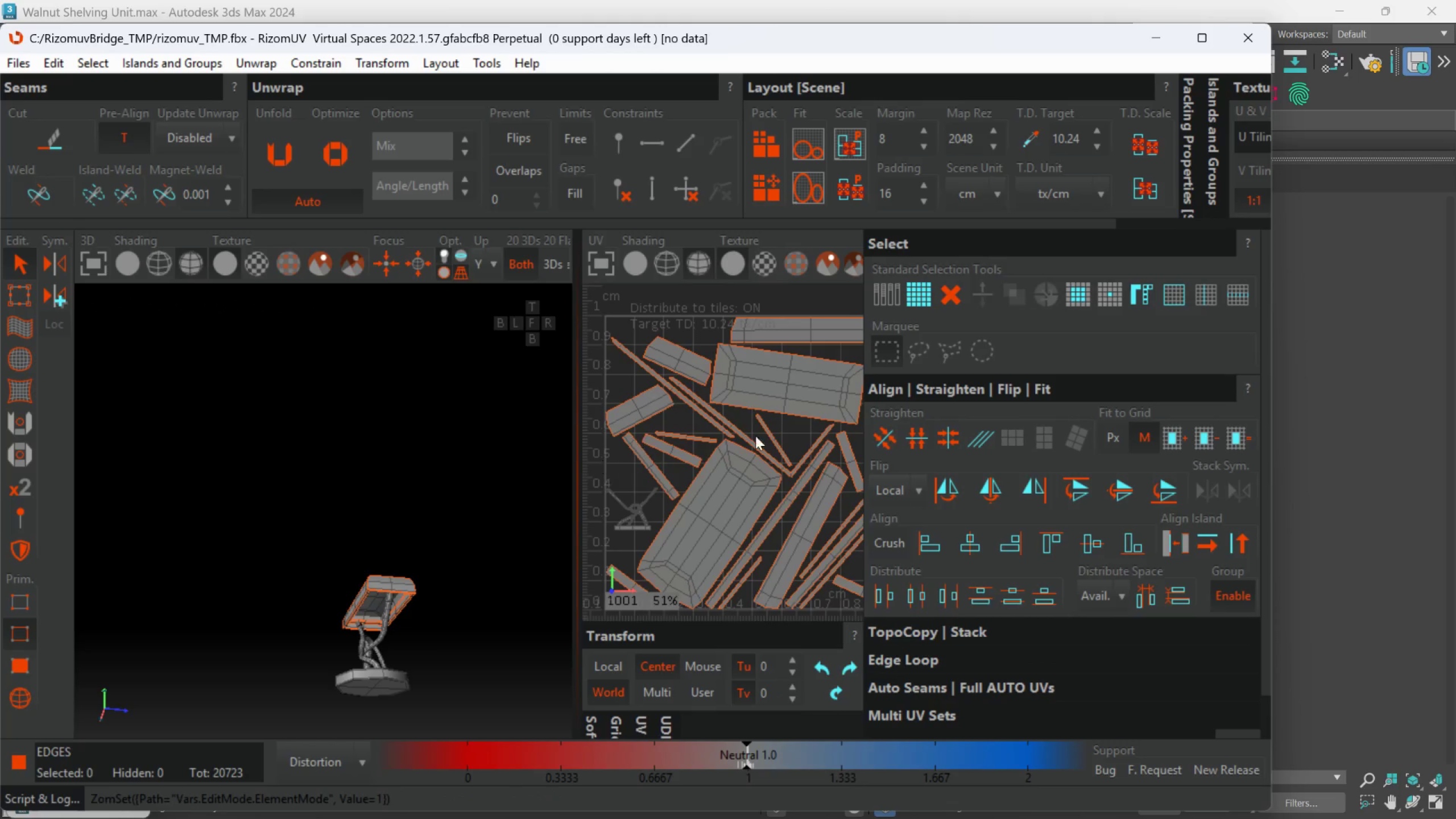 
scroll: coordinate [781, 454], scroll_direction: up, amount: 1.0
 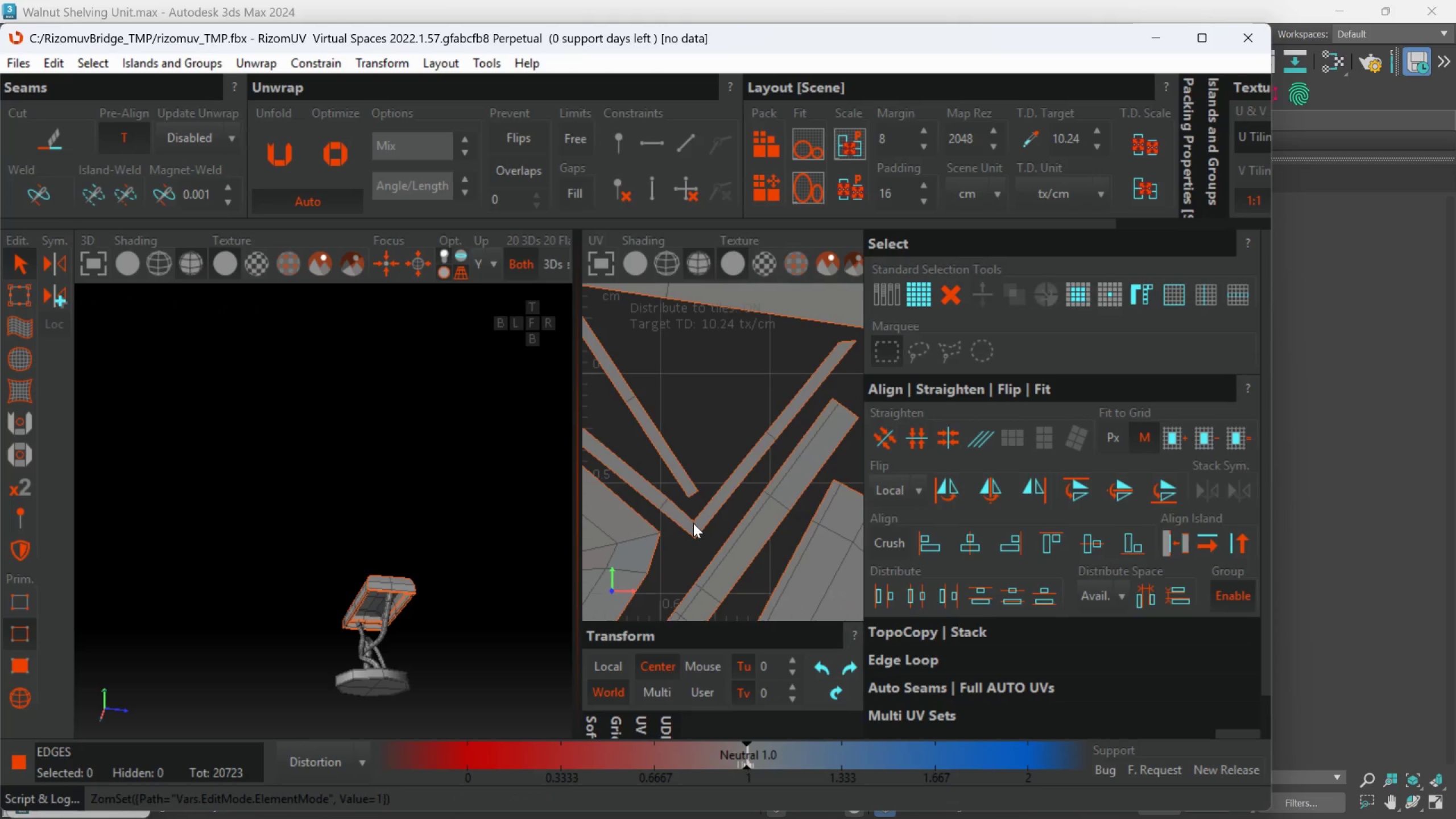 
double_click([694, 523])
 